 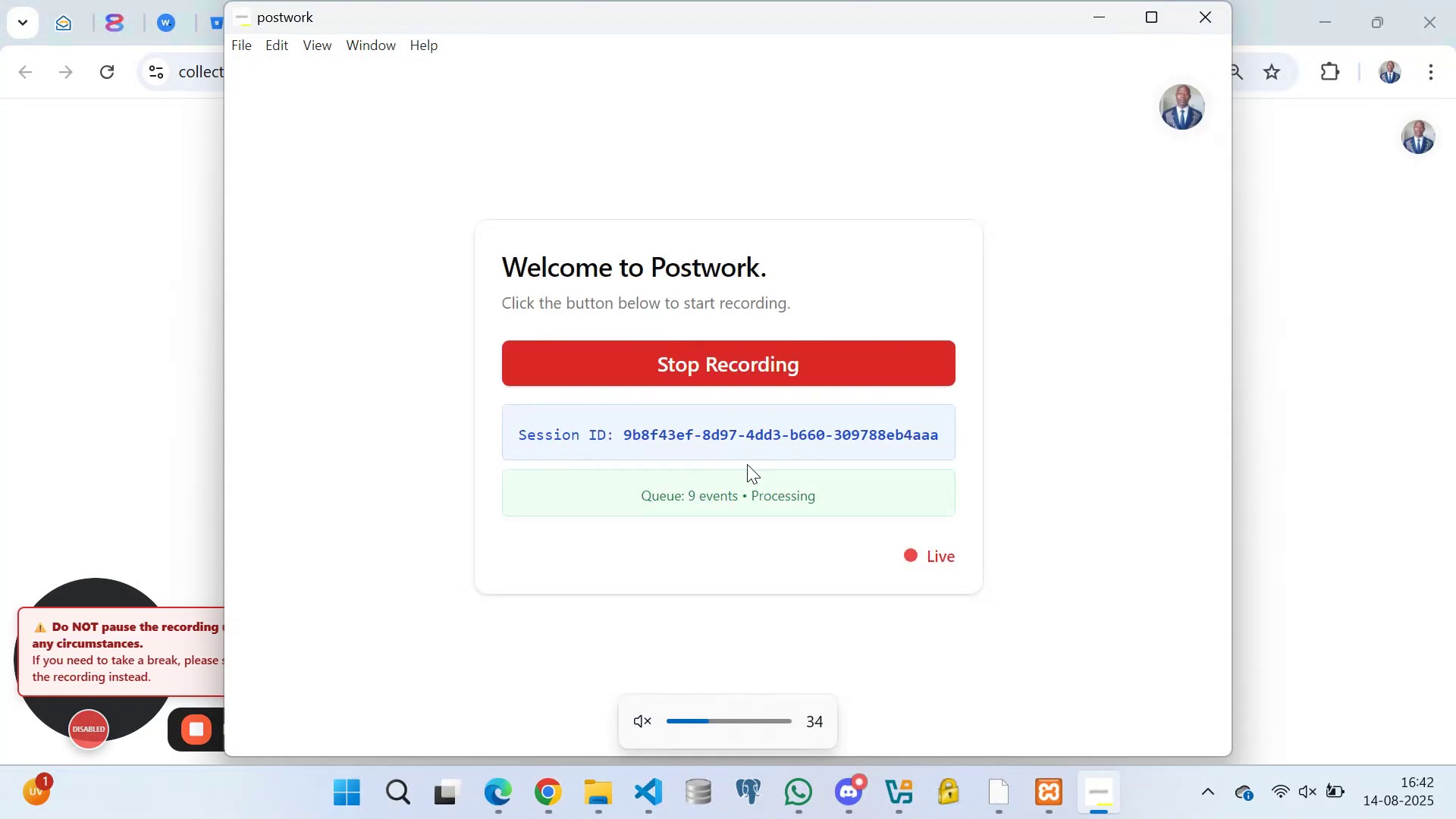 
left_click([1143, 316])
 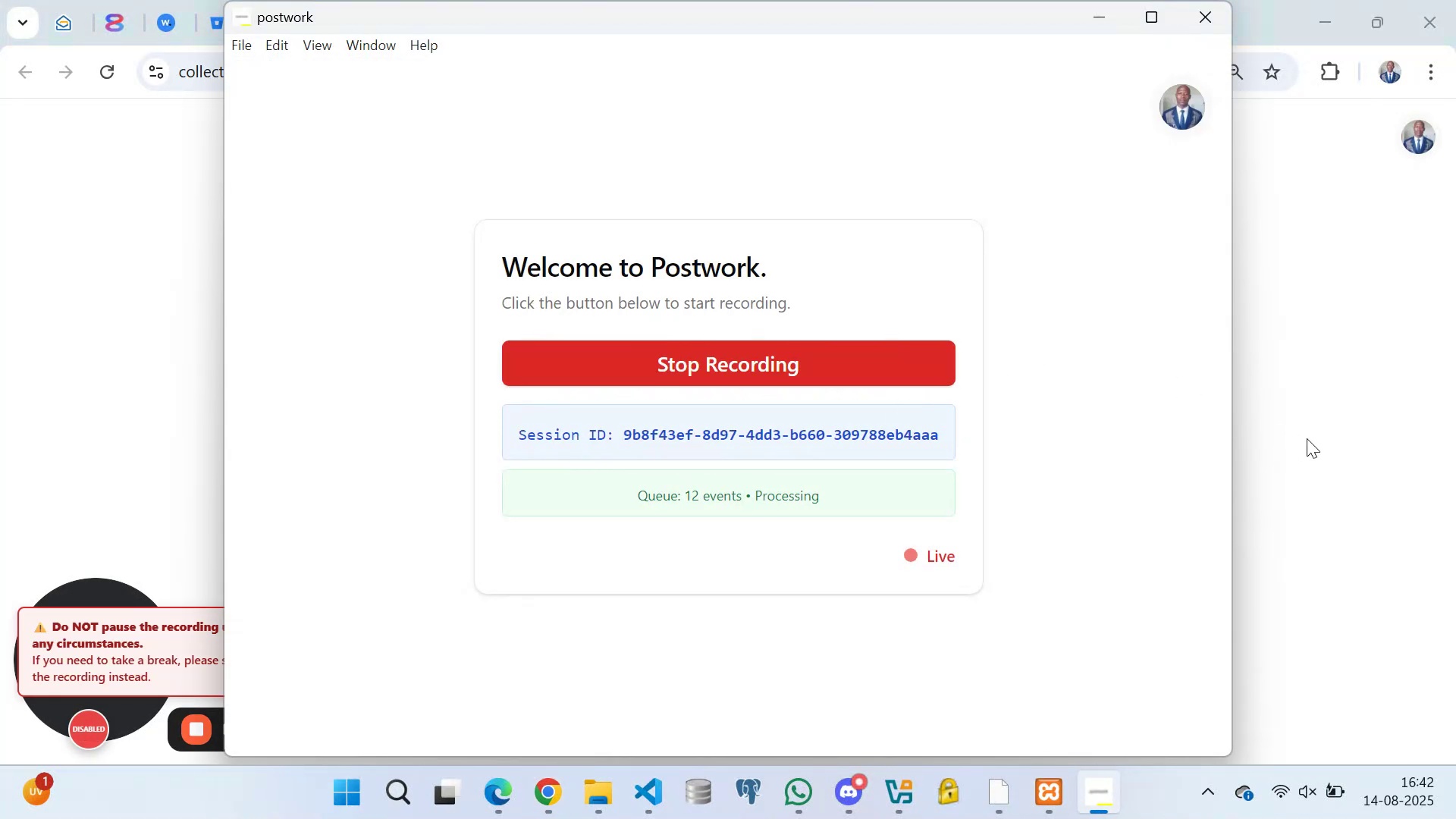 
left_click([1307, 438])
 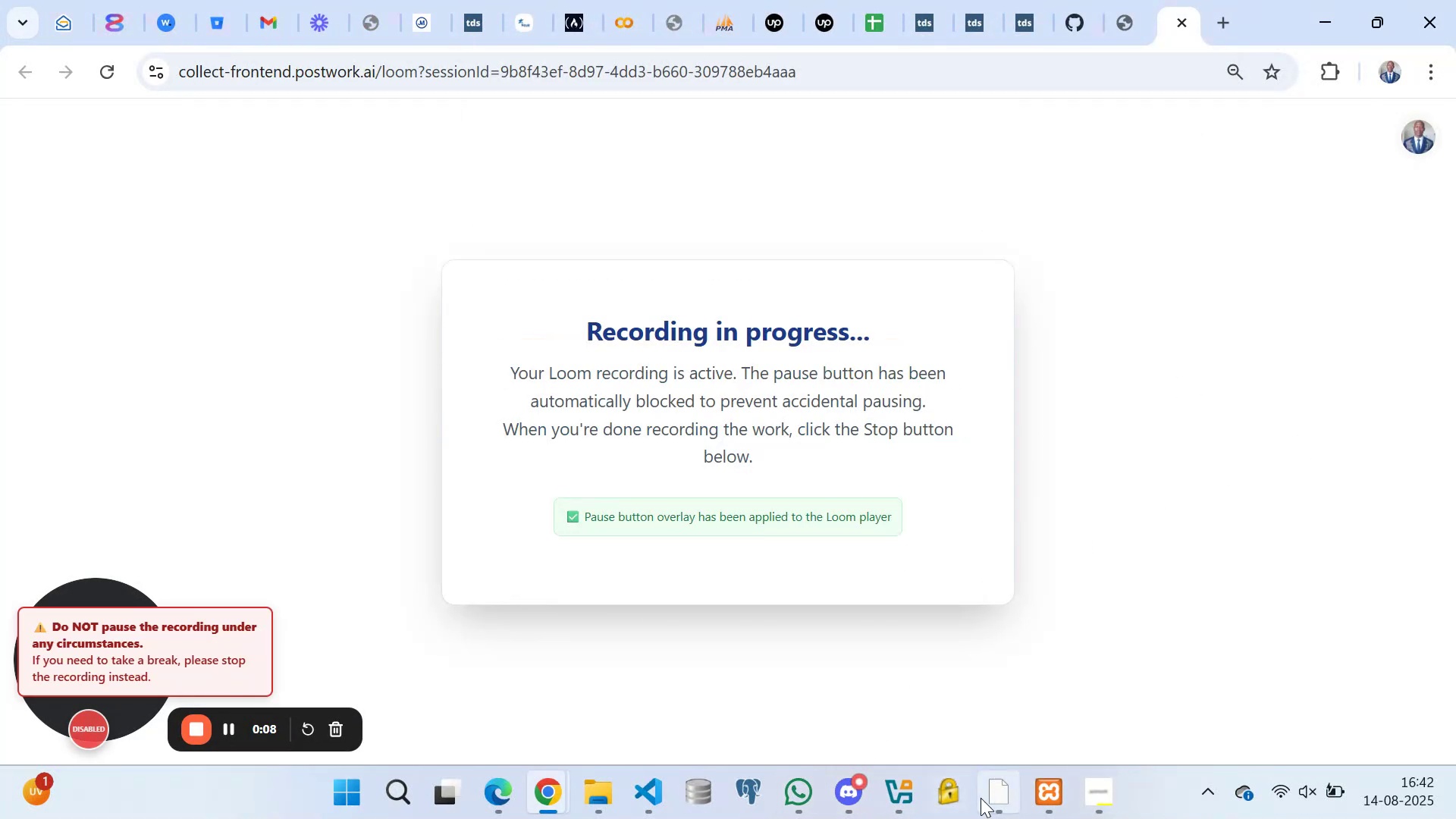 
left_click([993, 786])
 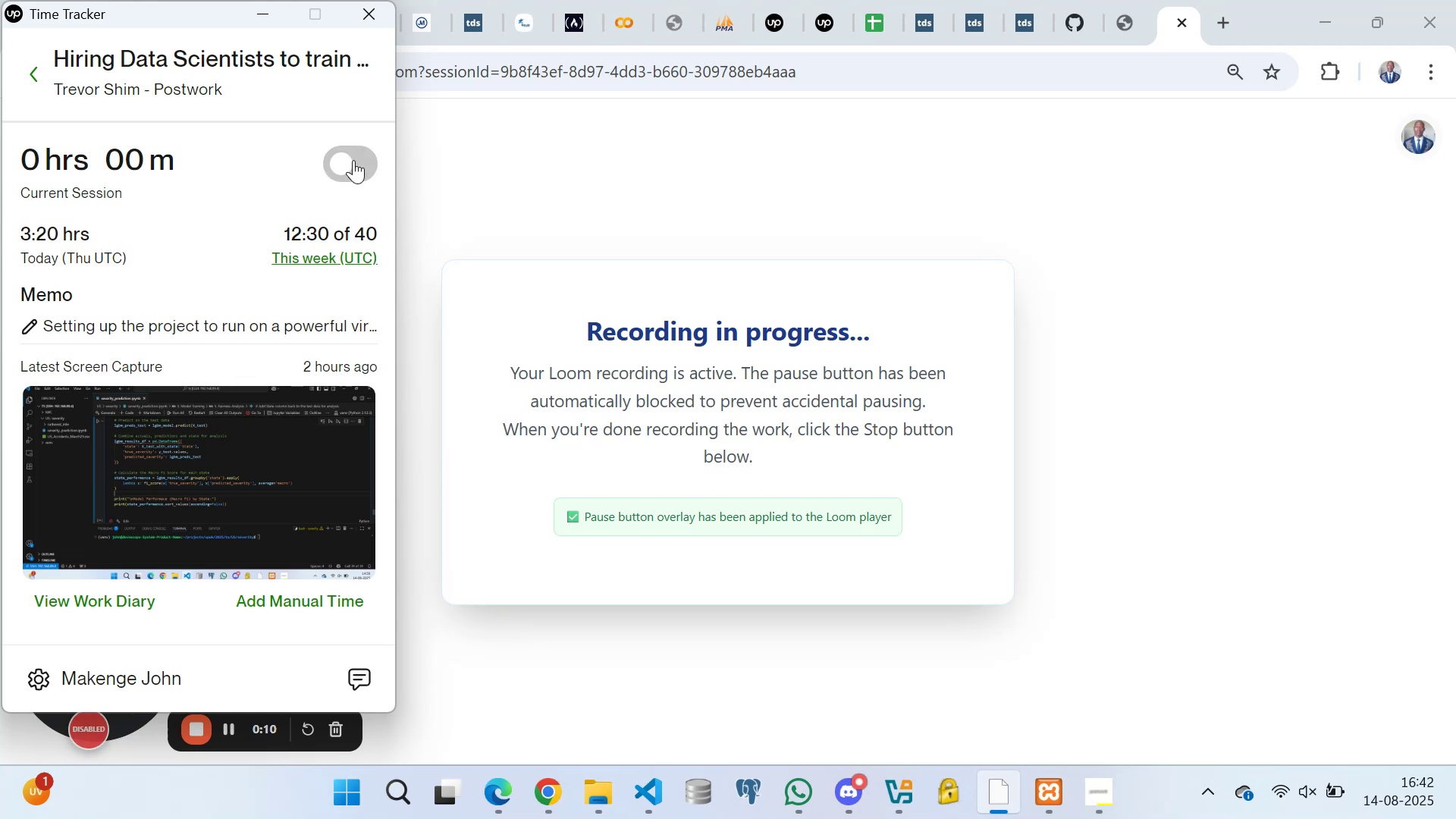 
left_click([221, 336])
 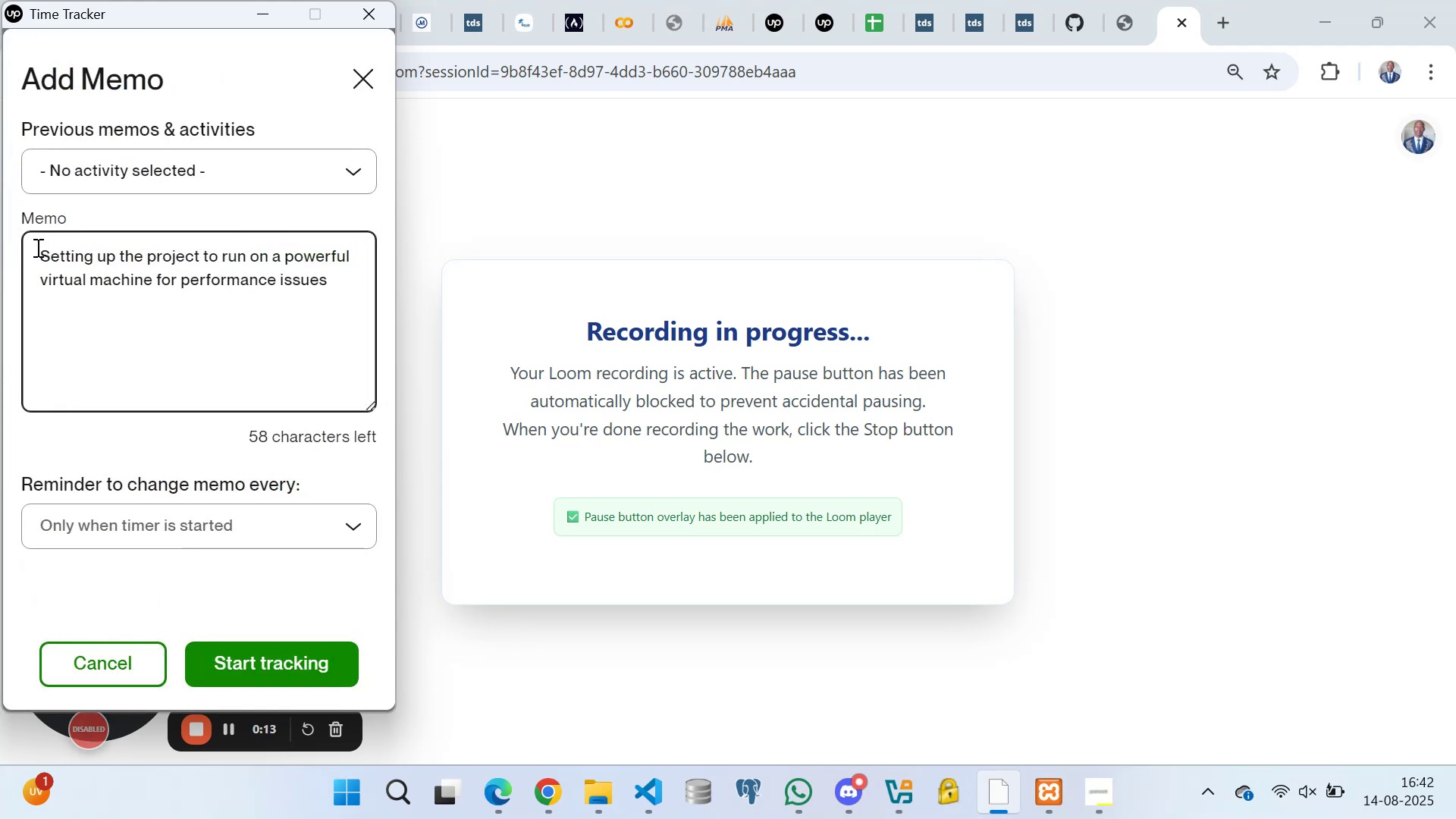 
left_click_drag(start_coordinate=[38, 252], to_coordinate=[344, 287])
 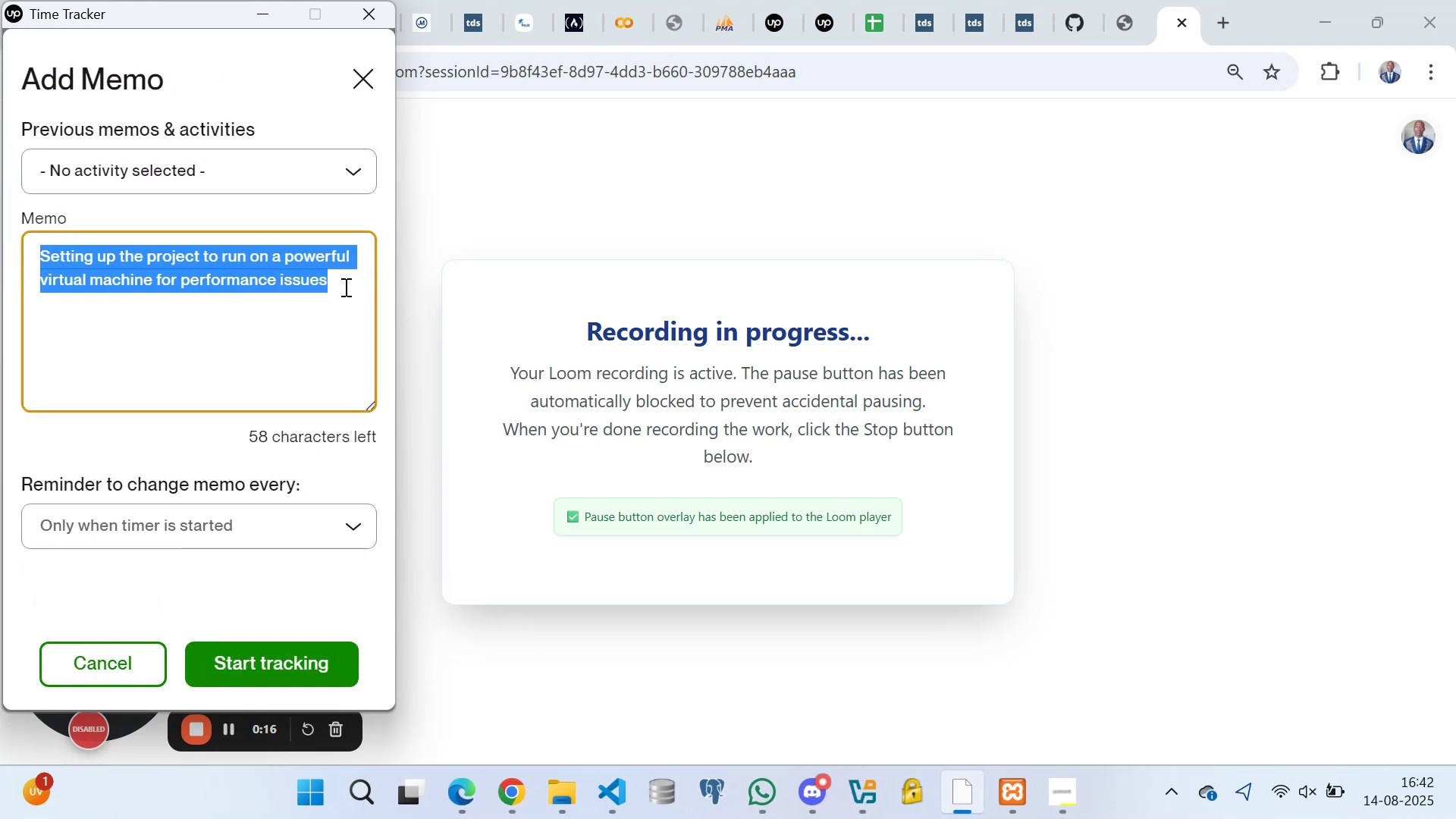 
key(CapsLock)
 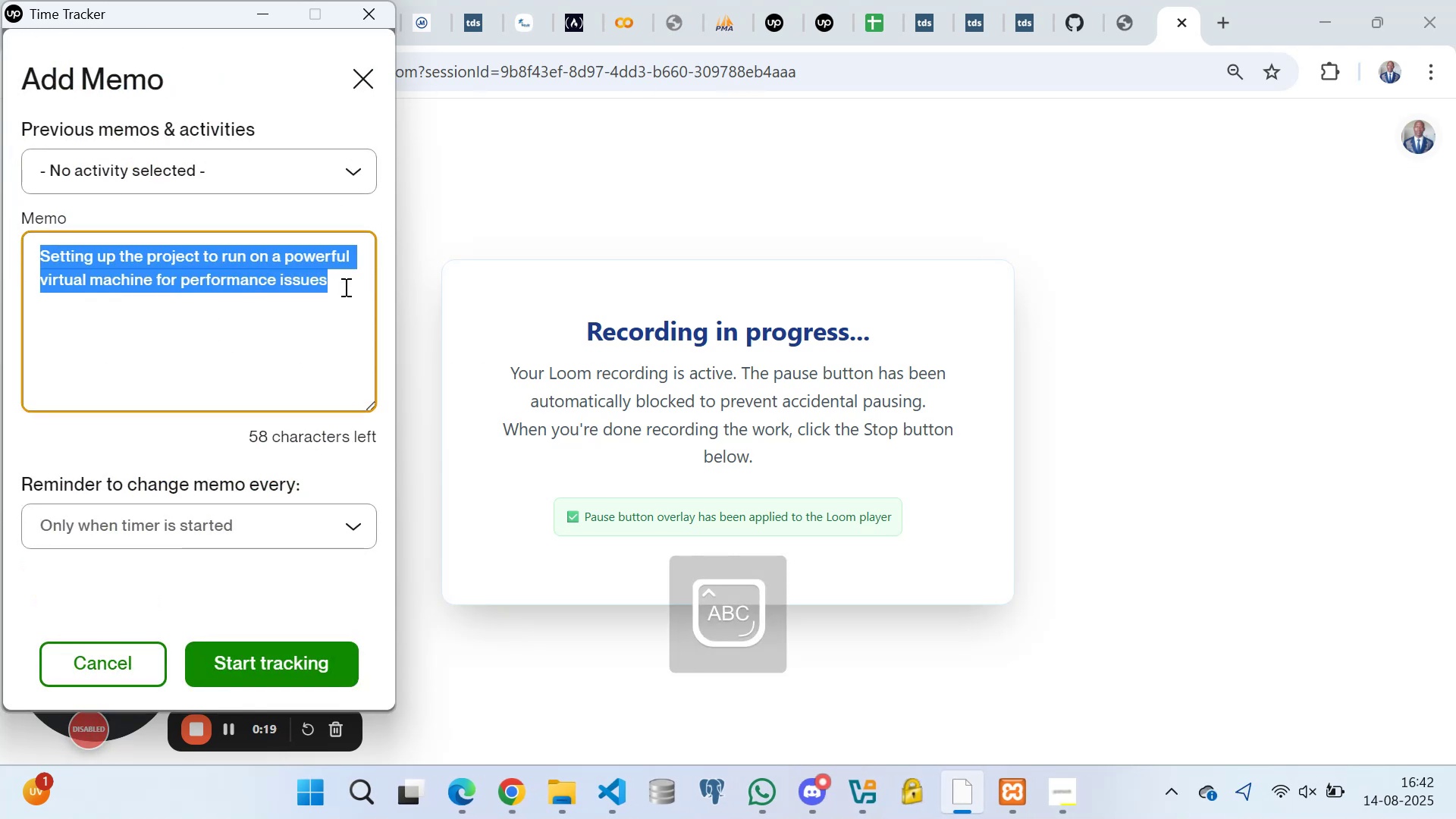 
key(F)
 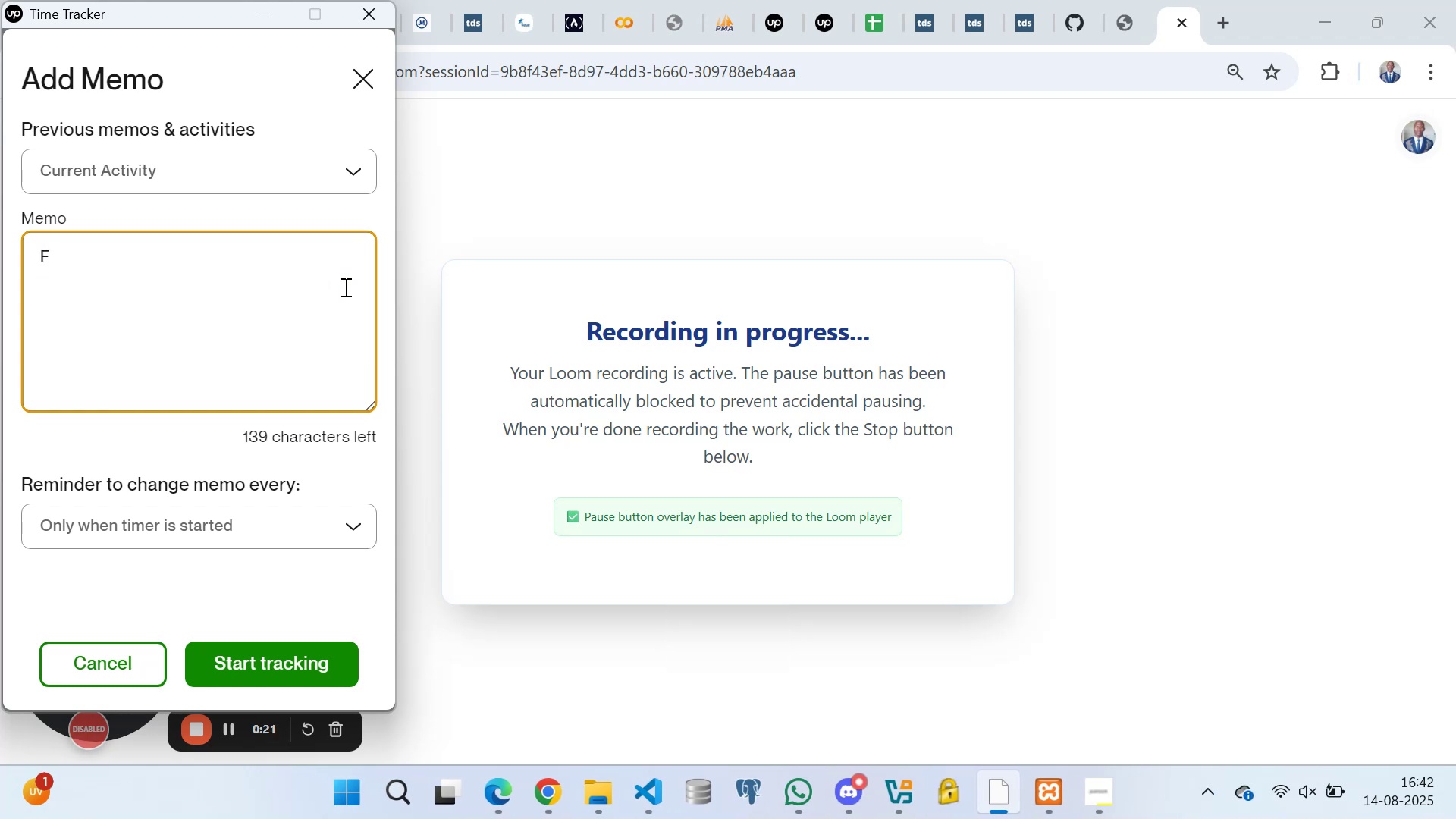 
key(CapsLock)
 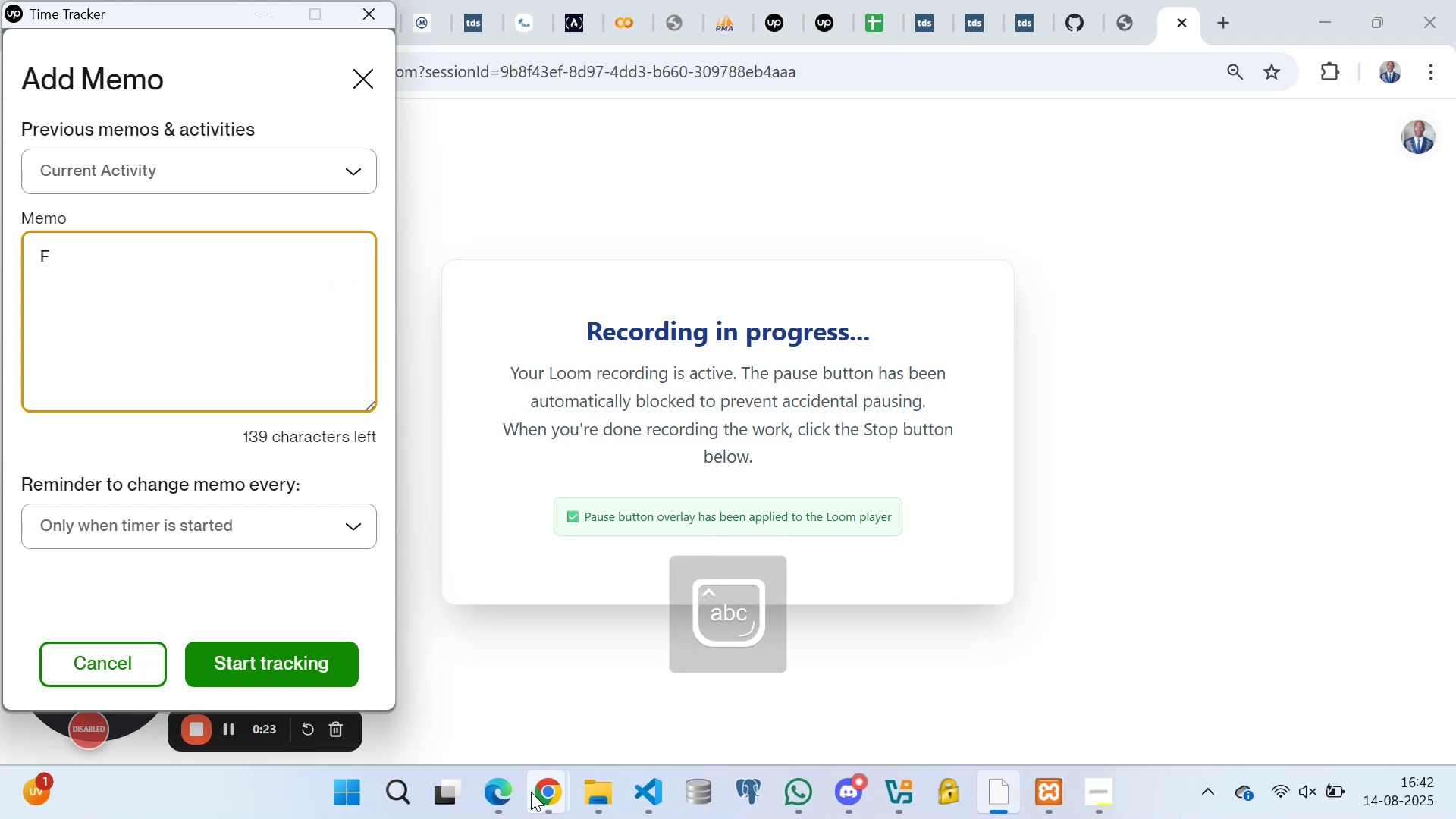 
left_click([499, 786])
 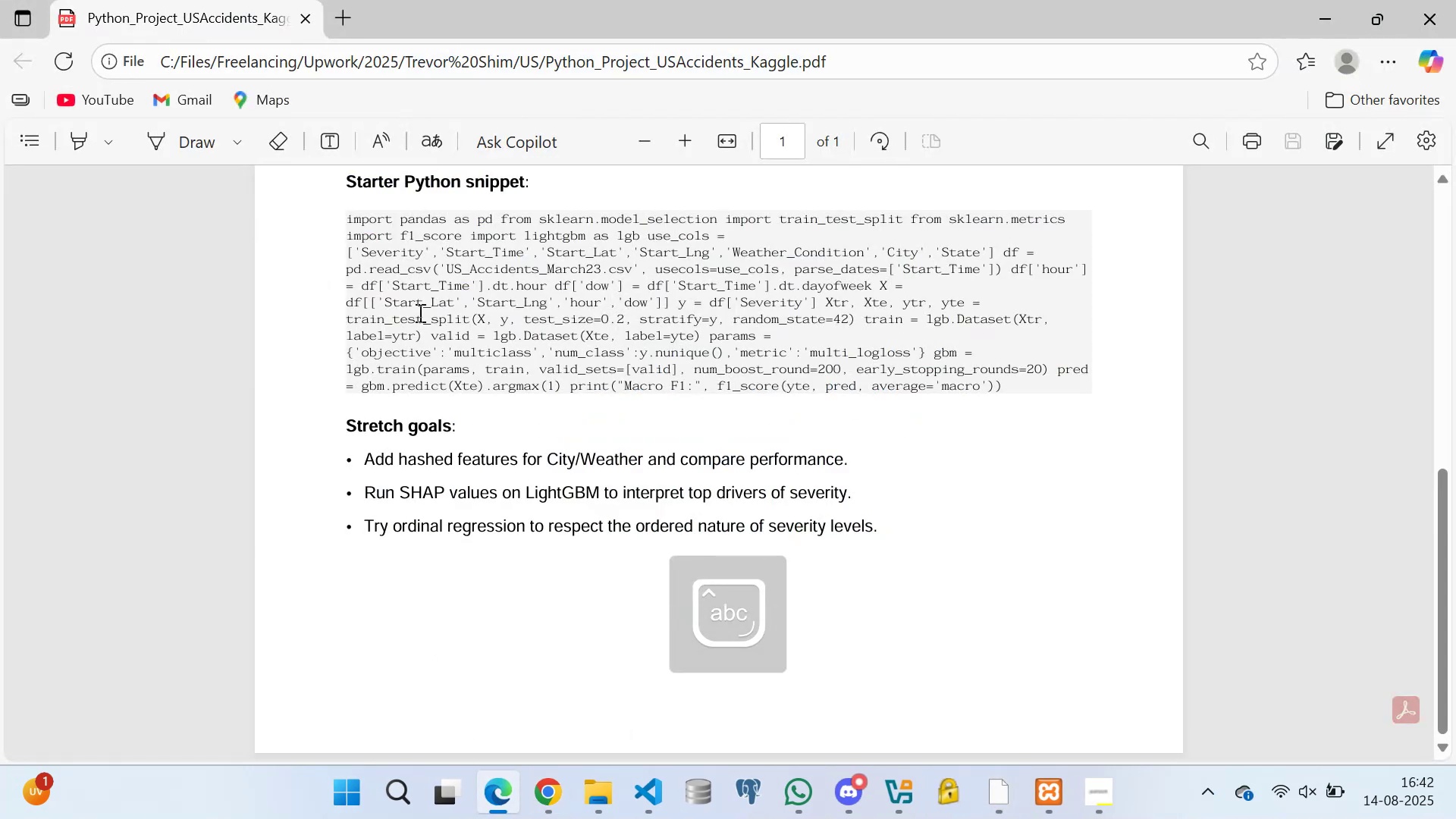 
scroll: coordinate [435, 388], scroll_direction: up, amount: 3.0
 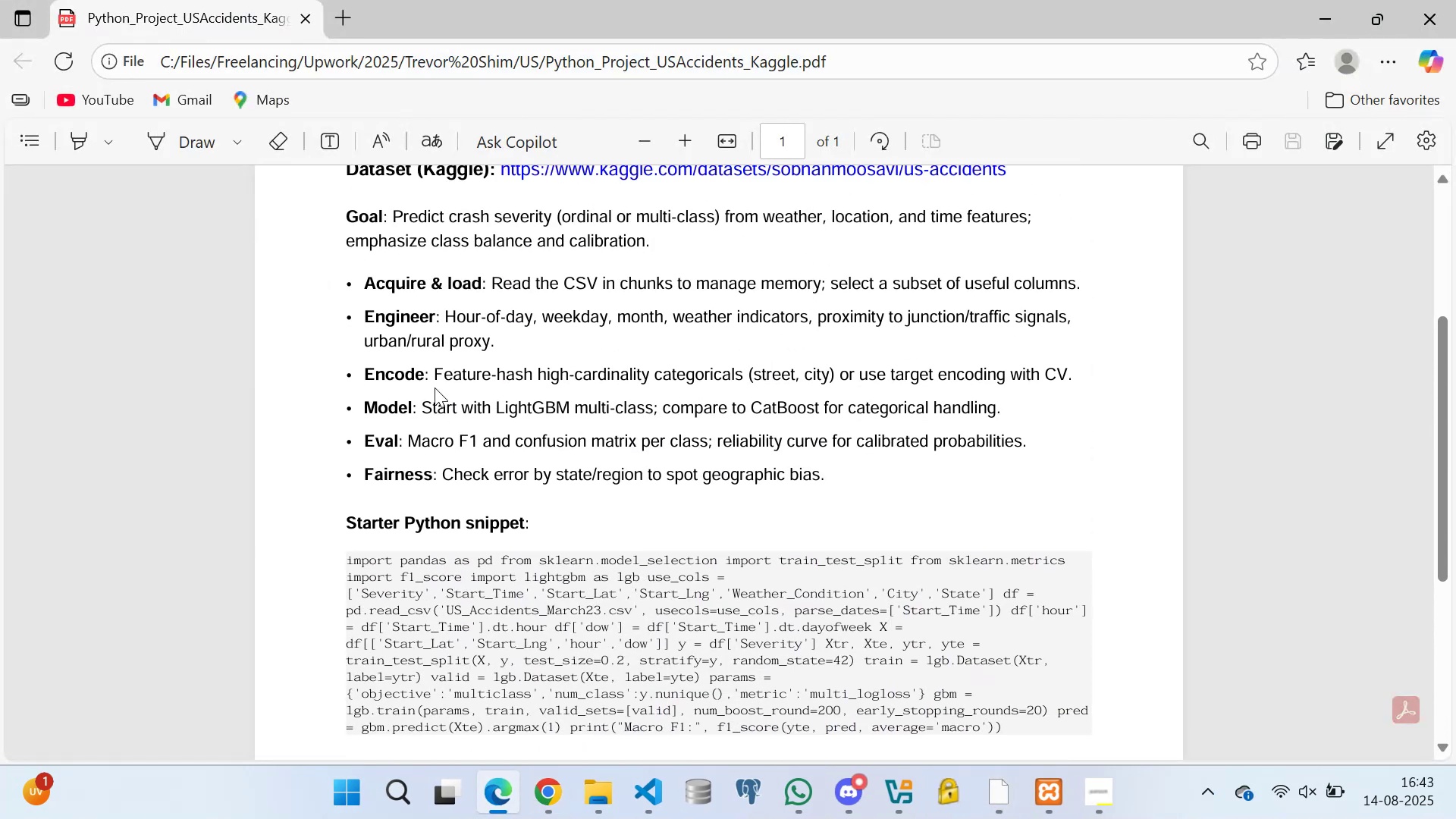 
scroll: coordinate [407, 435], scroll_direction: down, amount: 1.0
 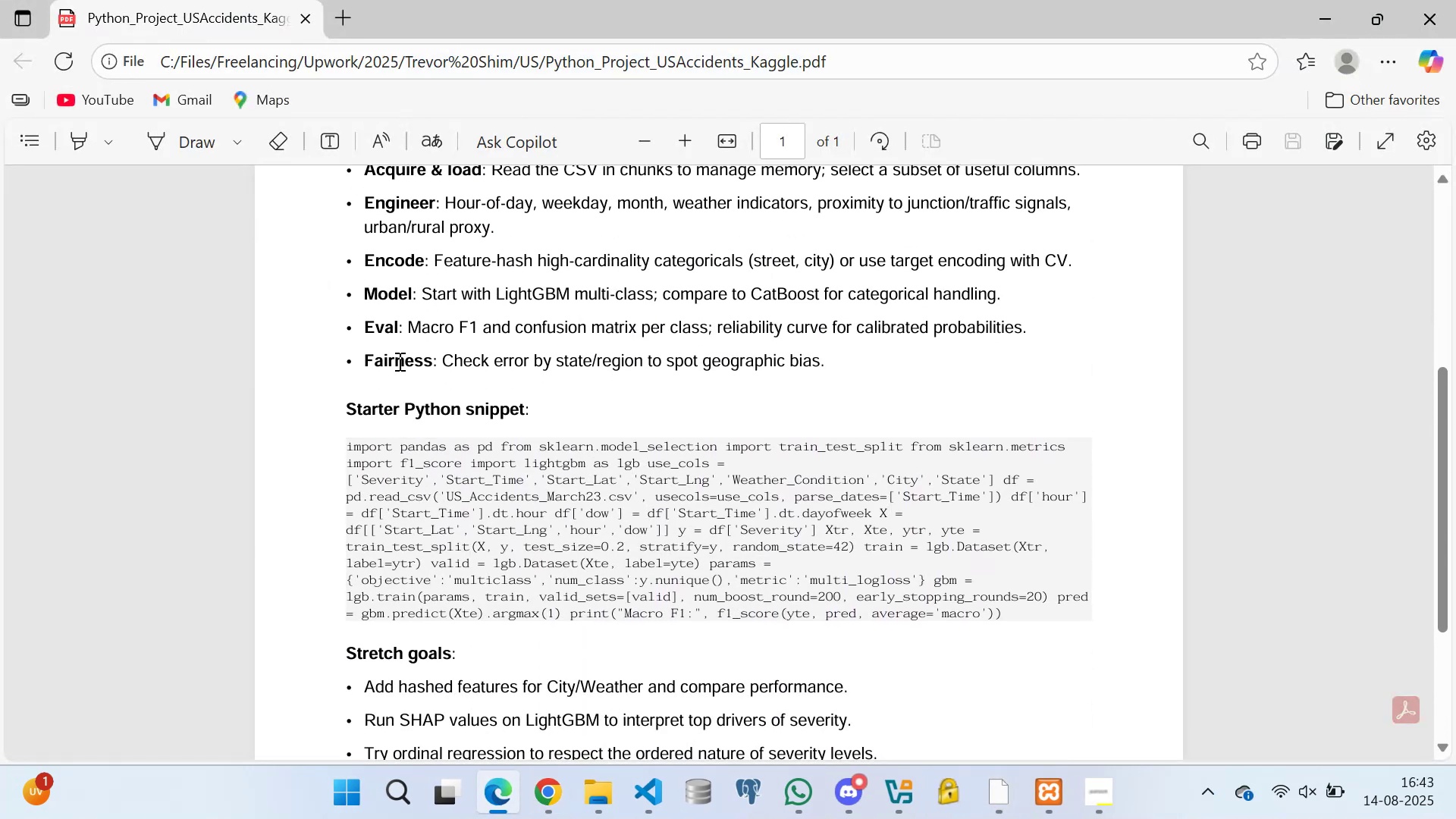 
double_click([398, 361])
 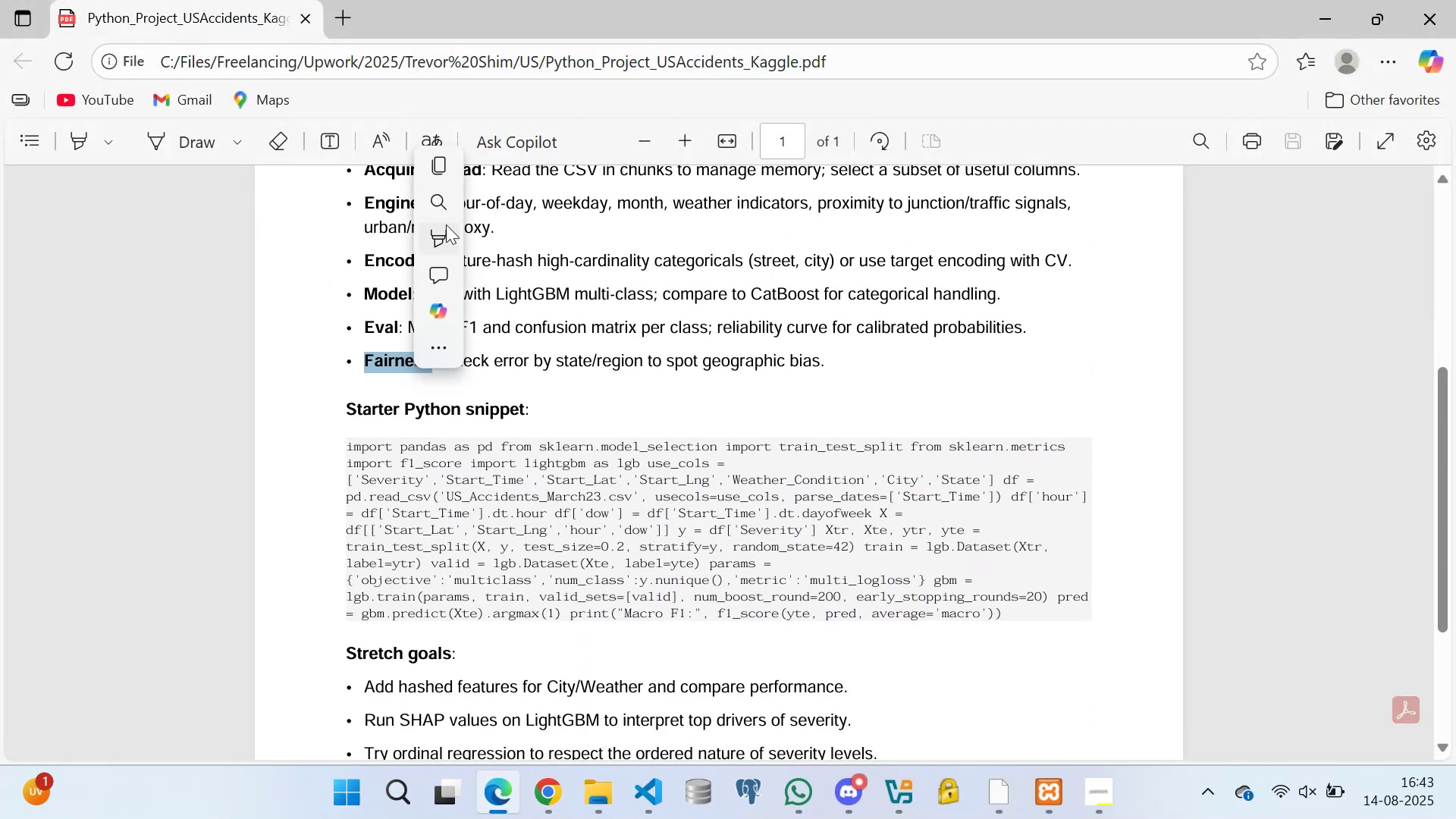 
left_click([437, 162])
 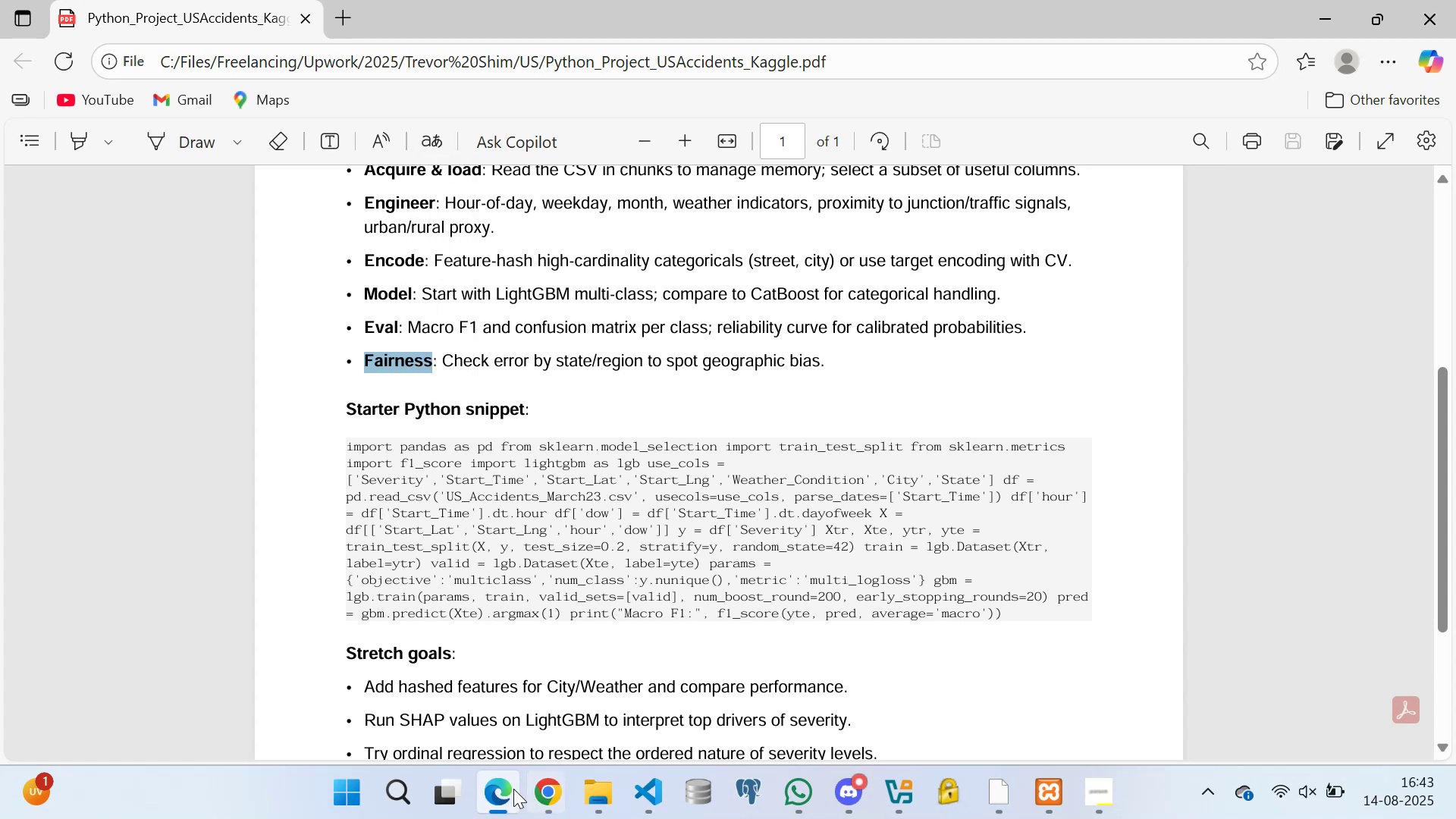 
left_click([498, 790])
 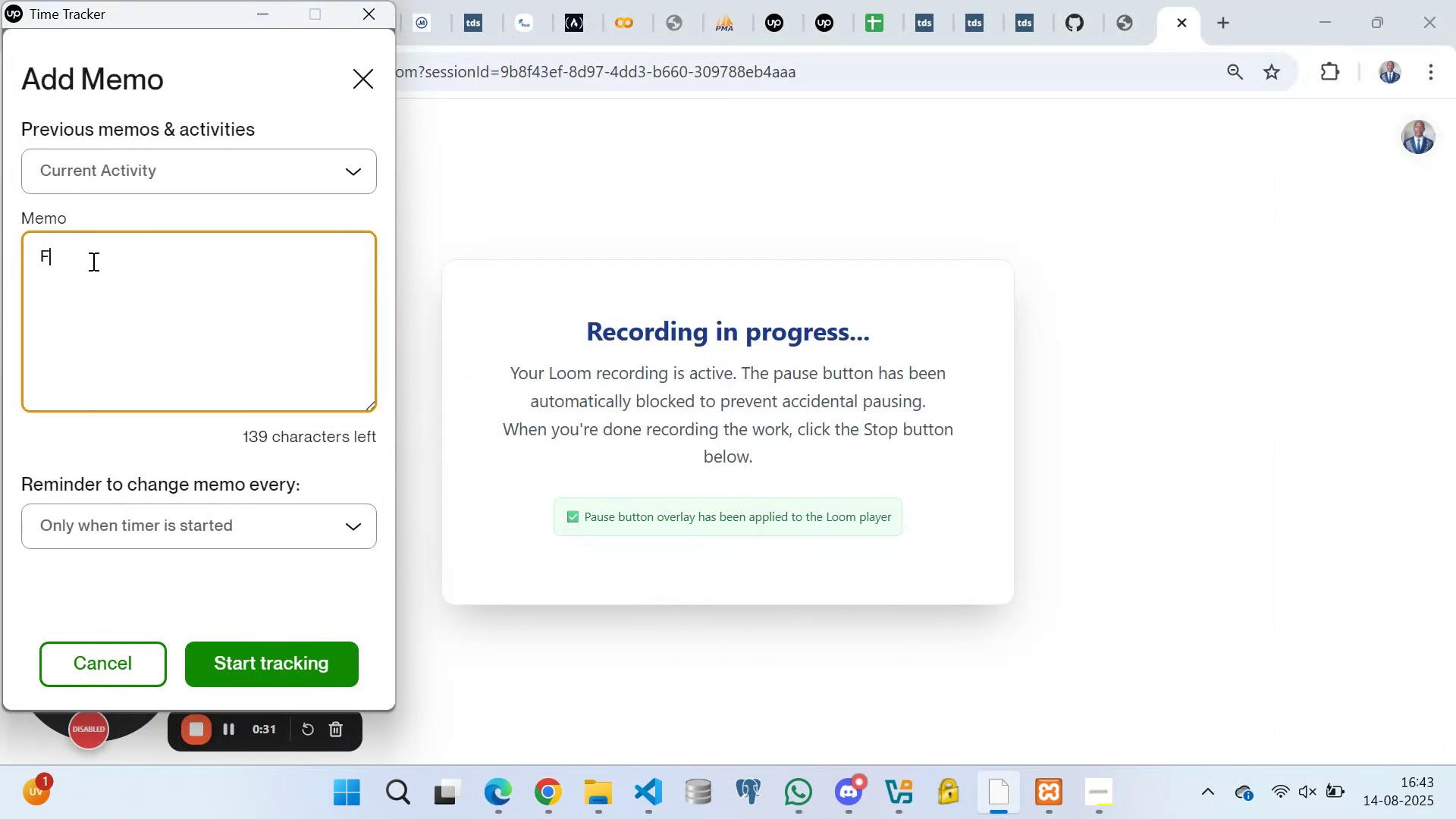 
key(Backspace)
 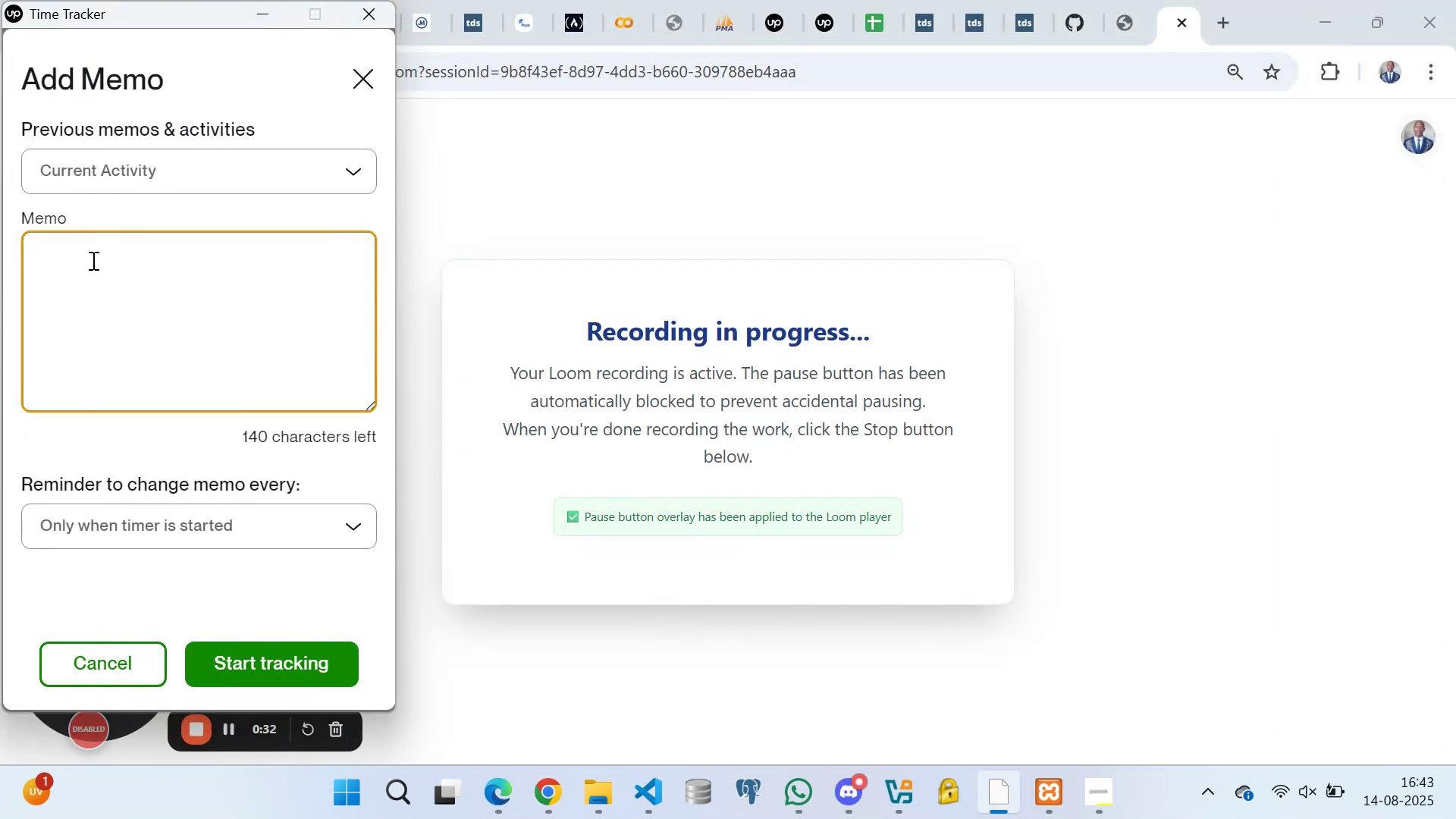 
key(Control+V)
 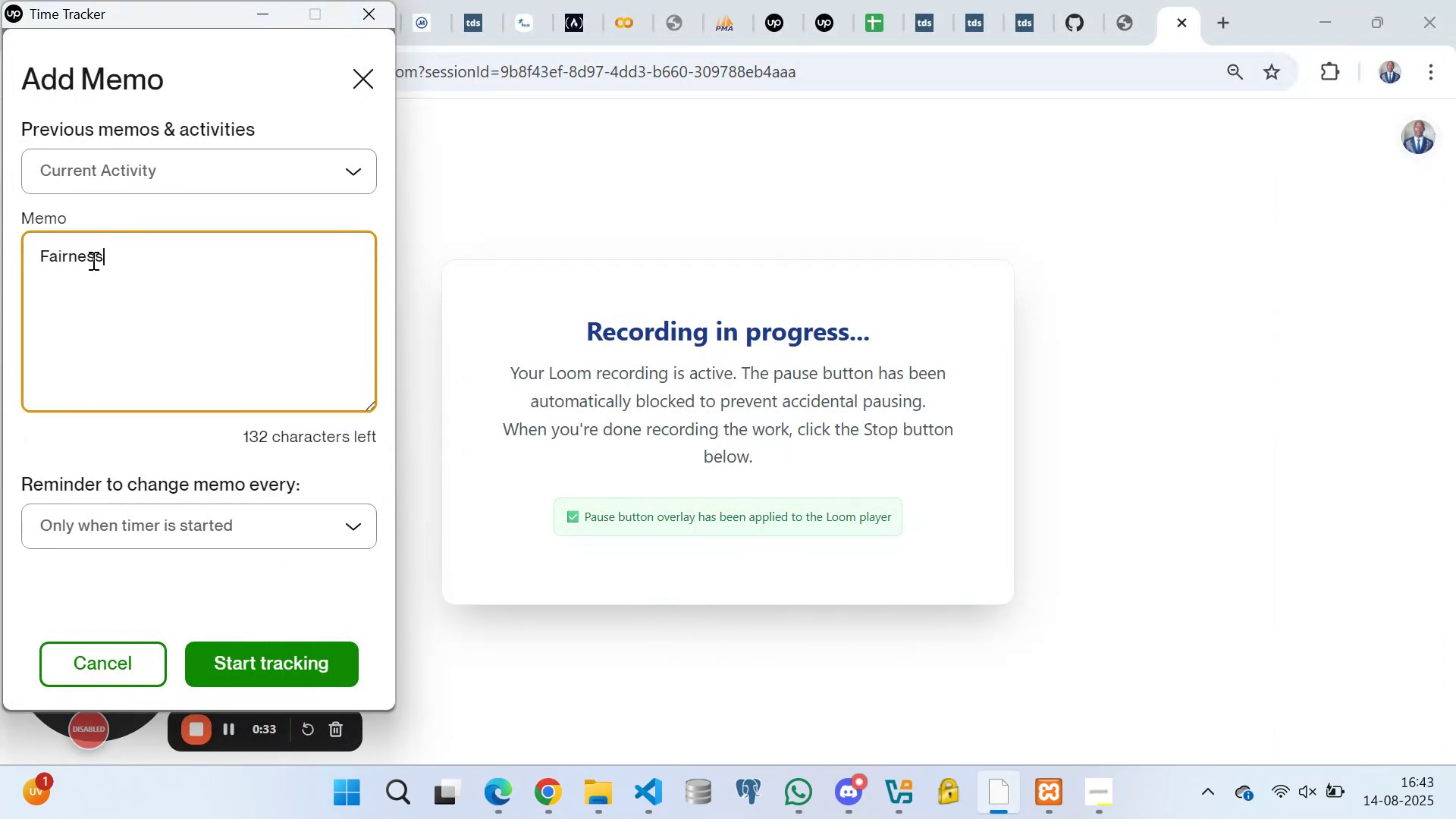 
type( Analysis)
 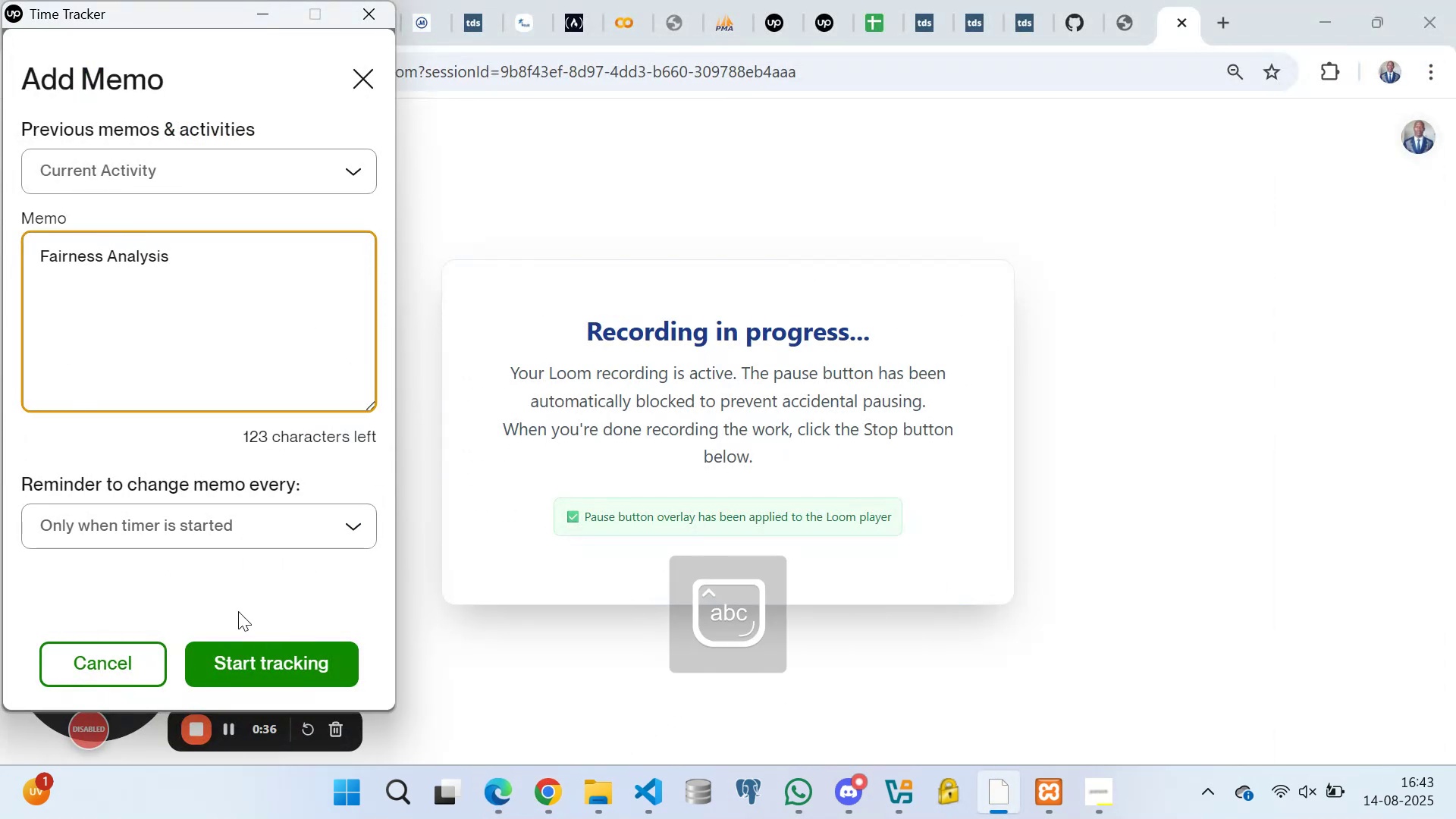 
left_click([253, 674])
 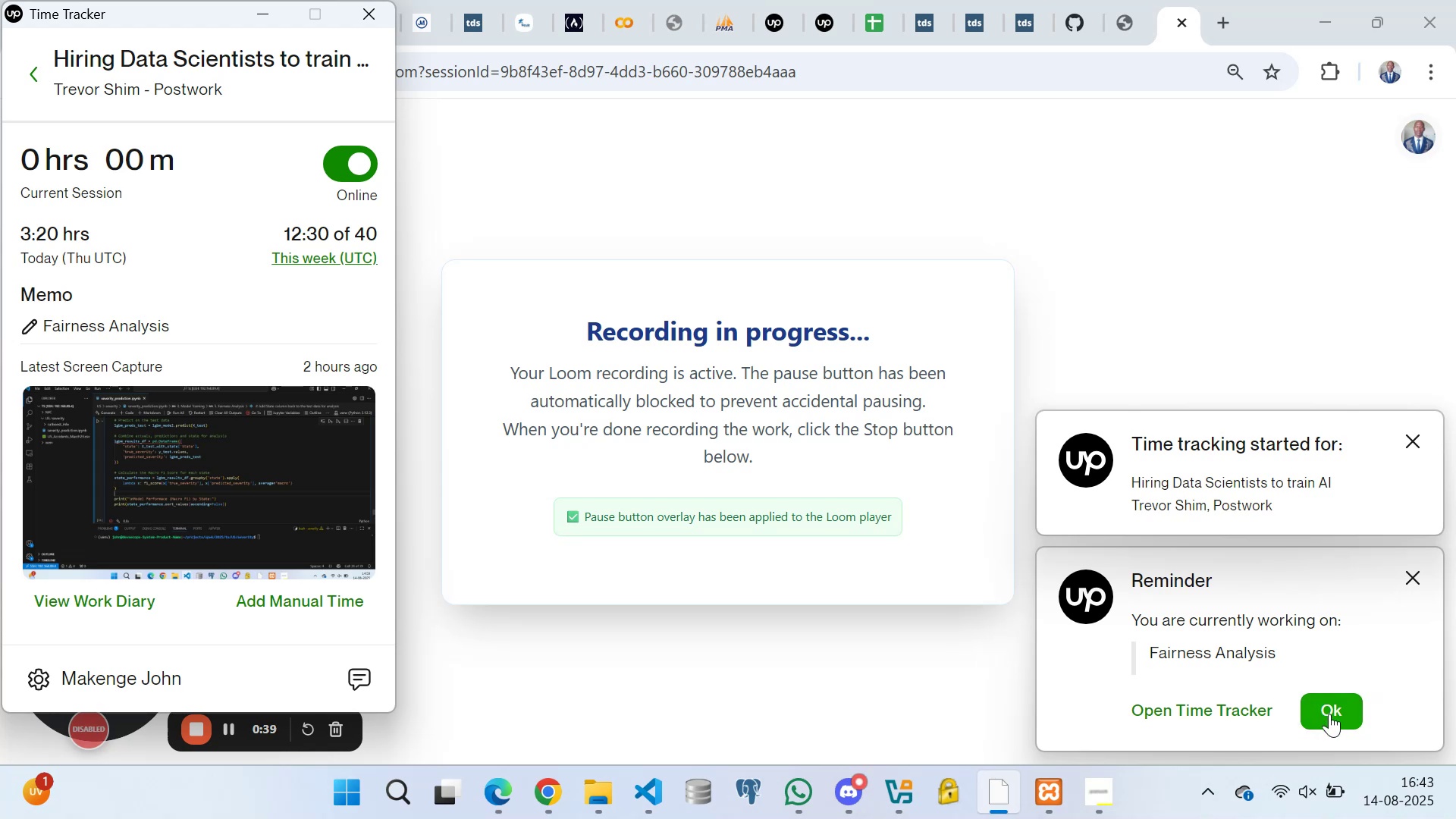 
left_click([1334, 710])
 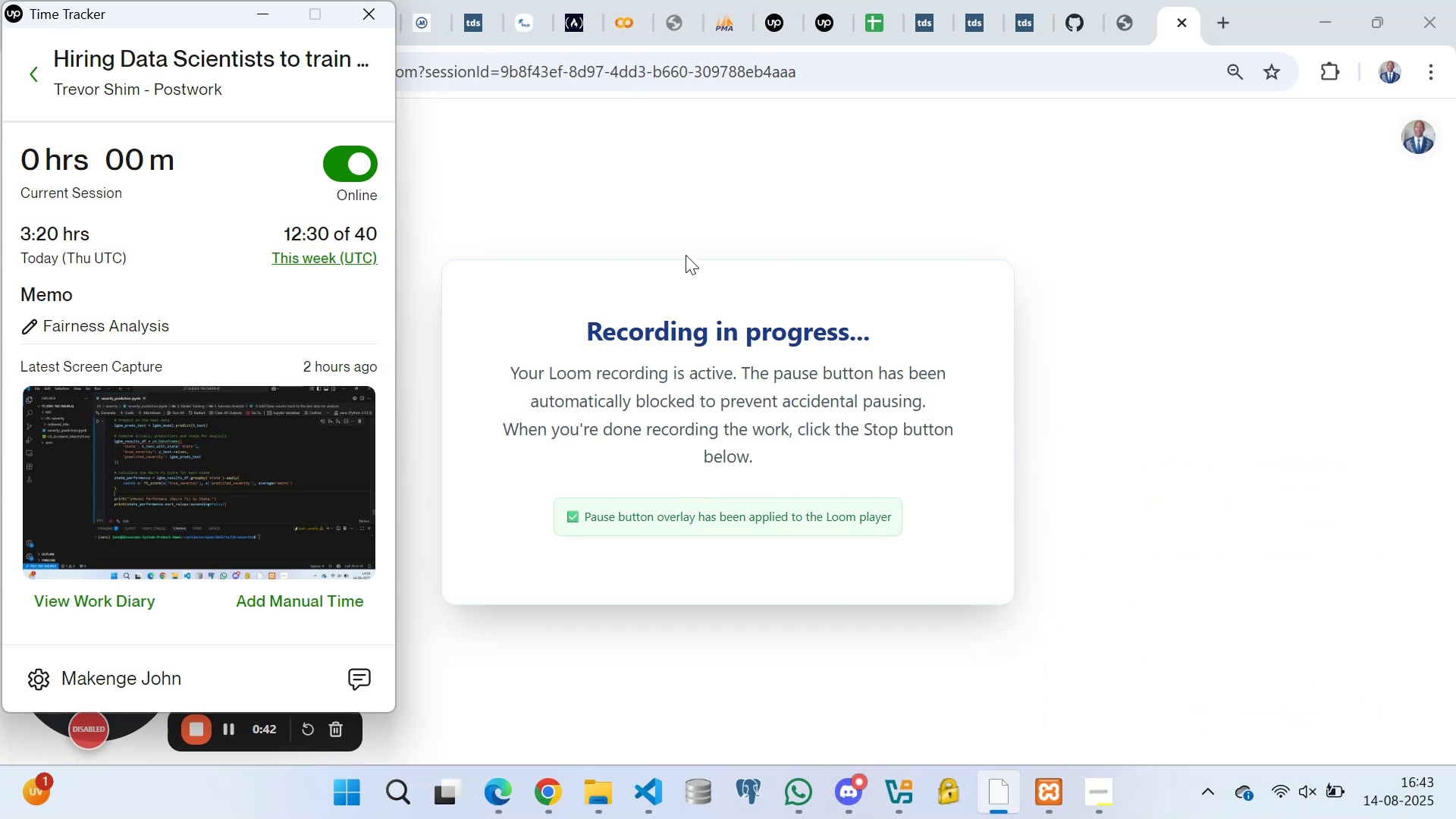 
left_click([656, 189])
 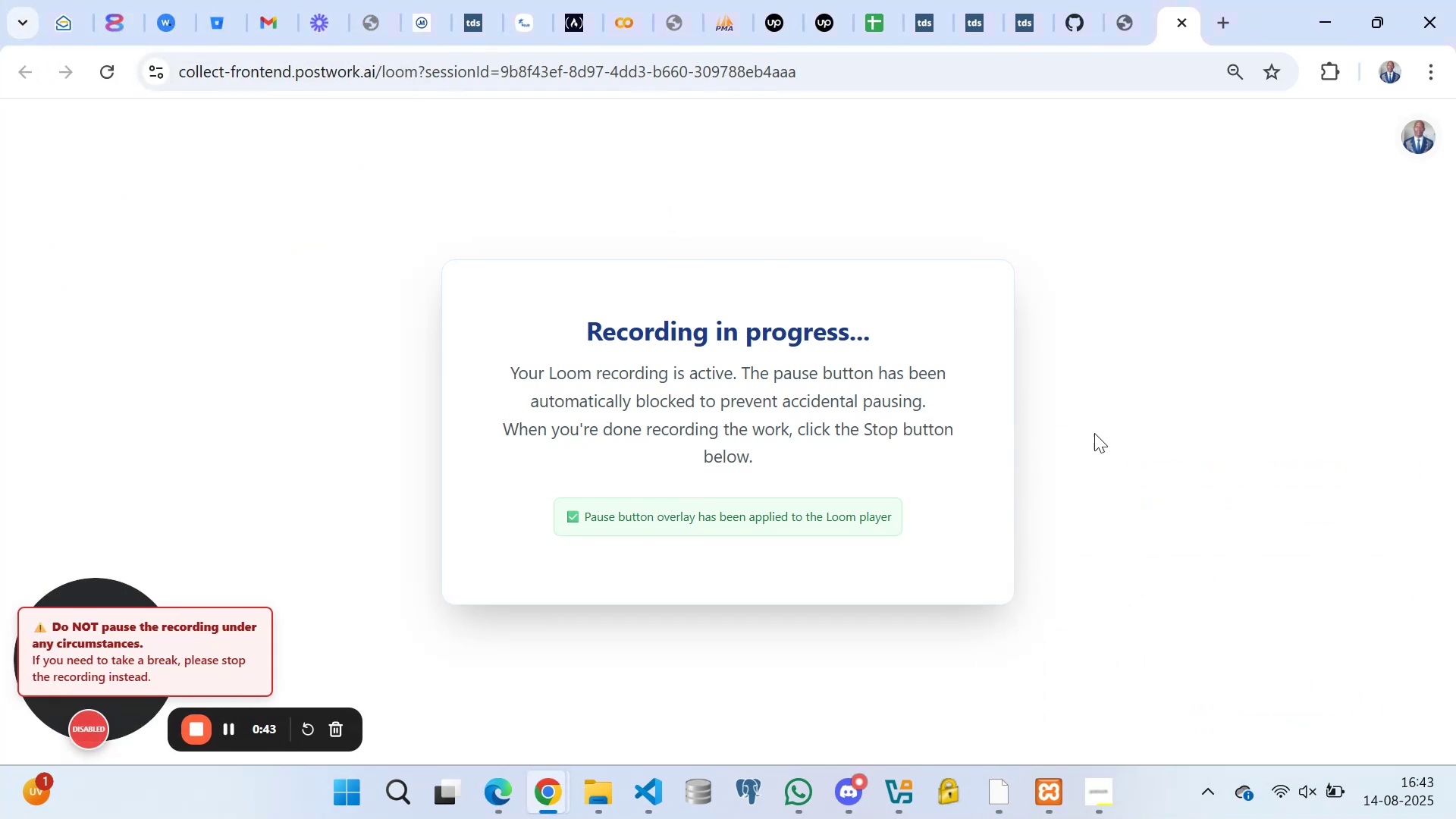 
left_click([1128, 421])
 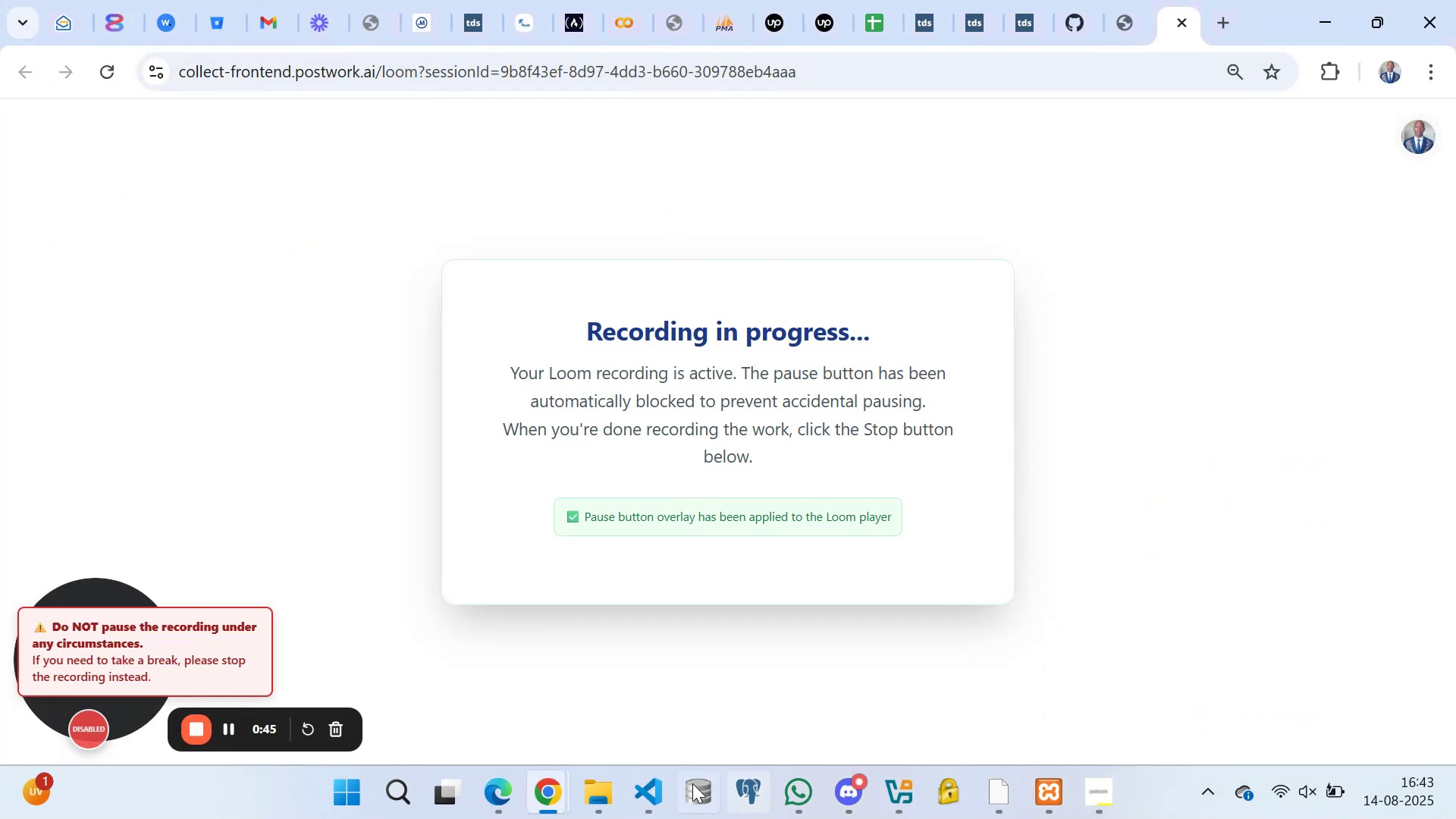 
left_click([643, 785])
 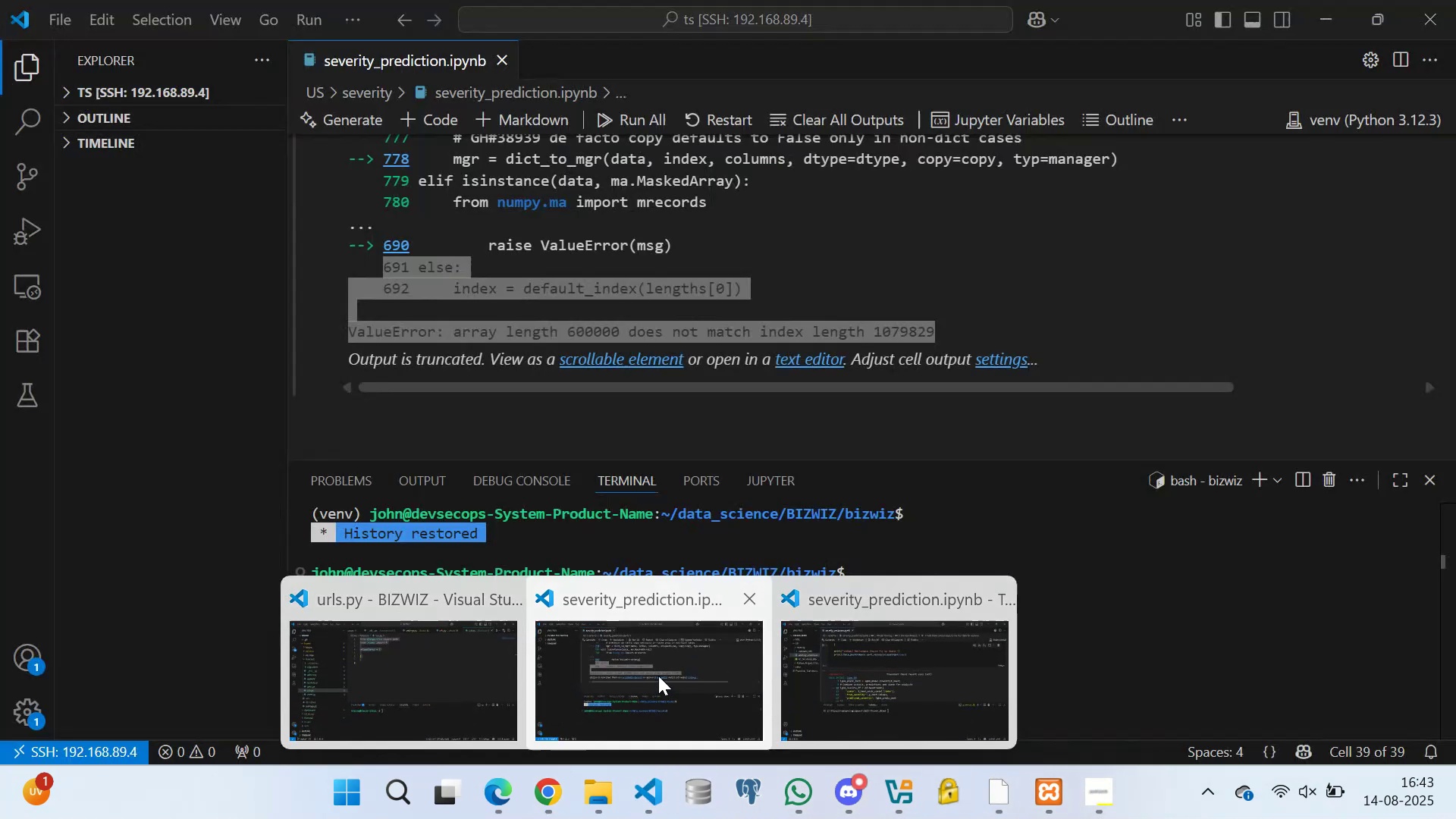 
left_click([657, 665])
 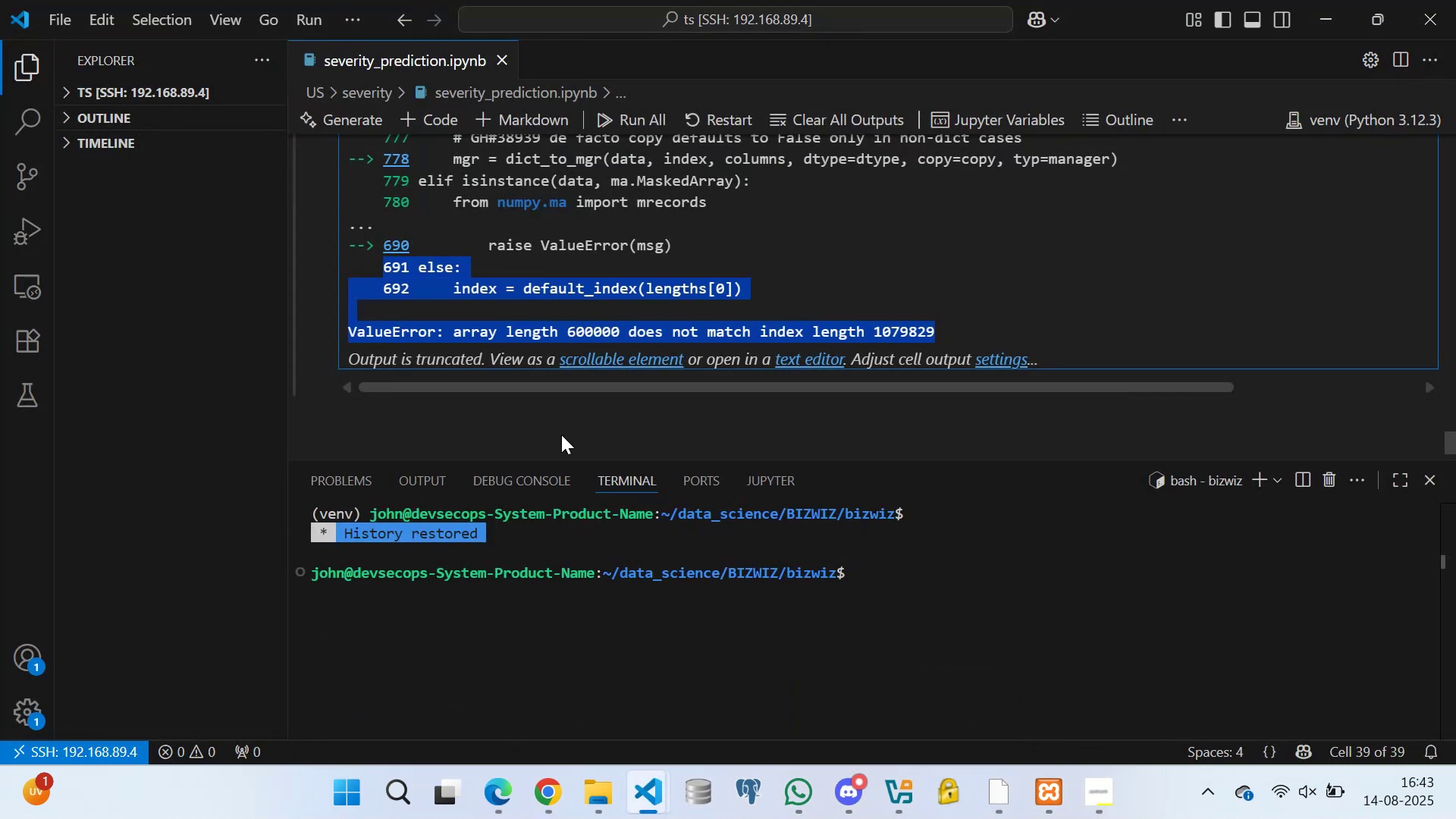 
left_click([561, 435])
 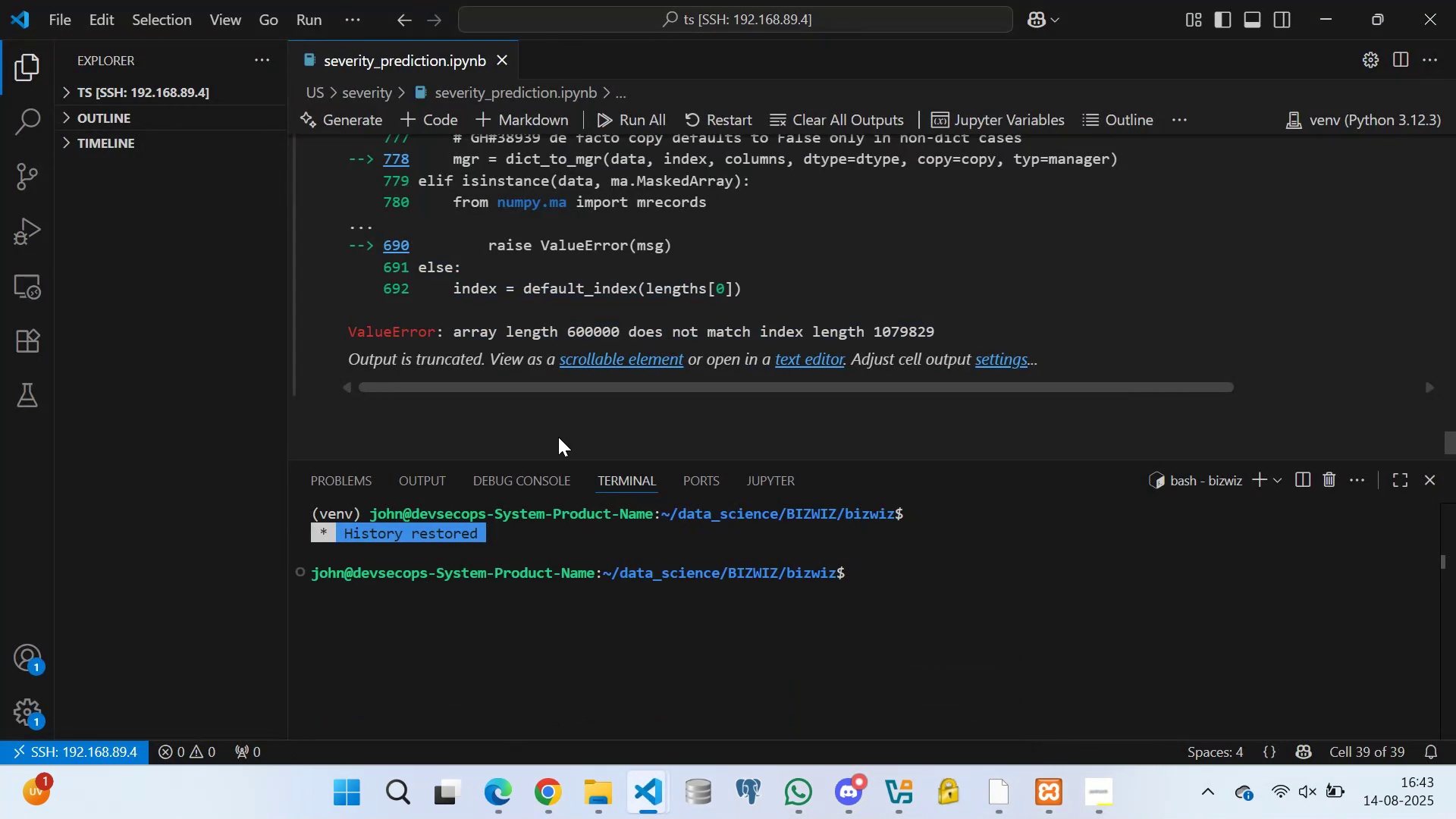 
scroll: coordinate [558, 507], scroll_direction: down, amount: 3.0
 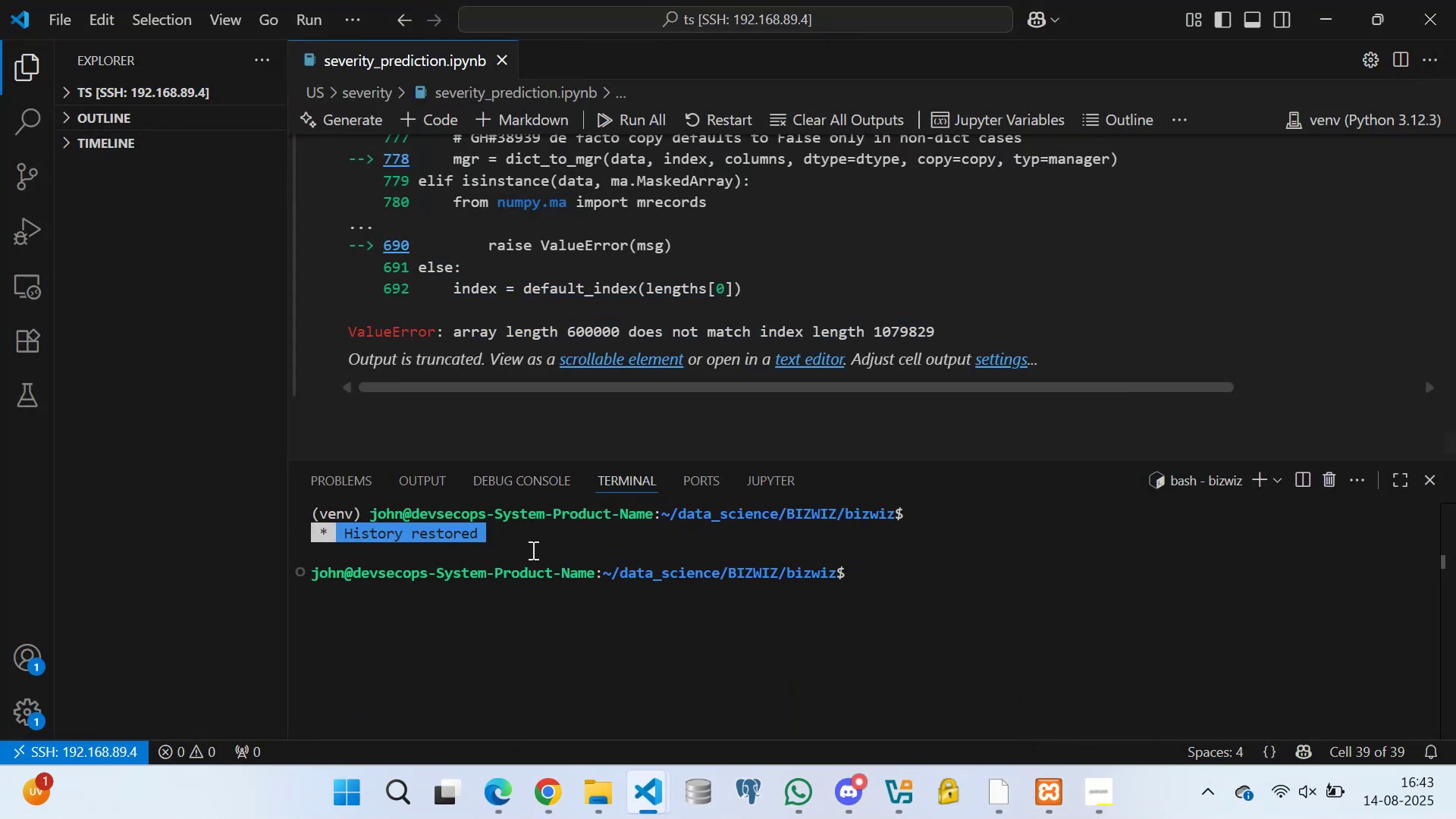 
left_click([532, 550])
 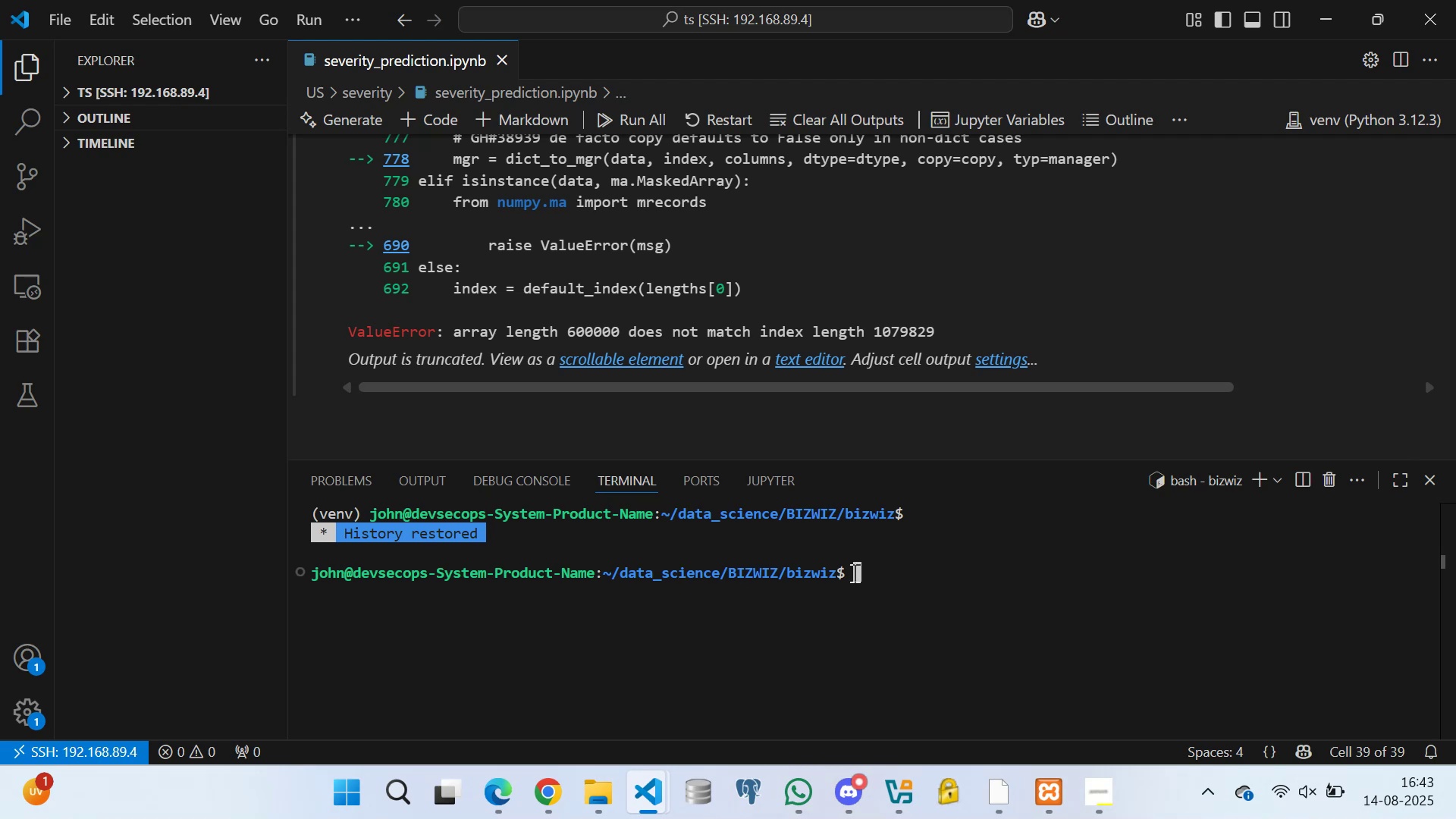 
left_click([858, 570])
 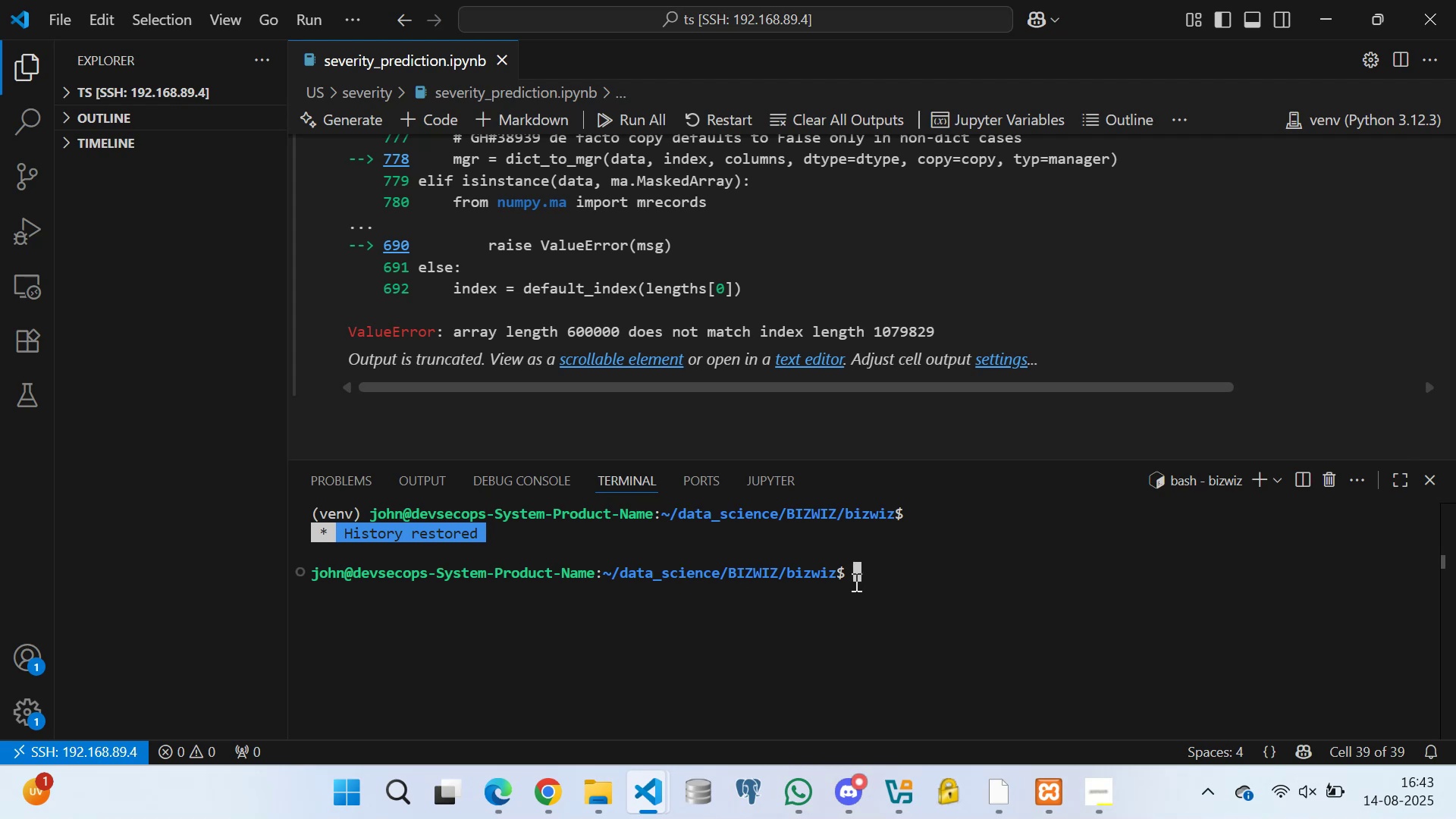 
type(cd ..)
 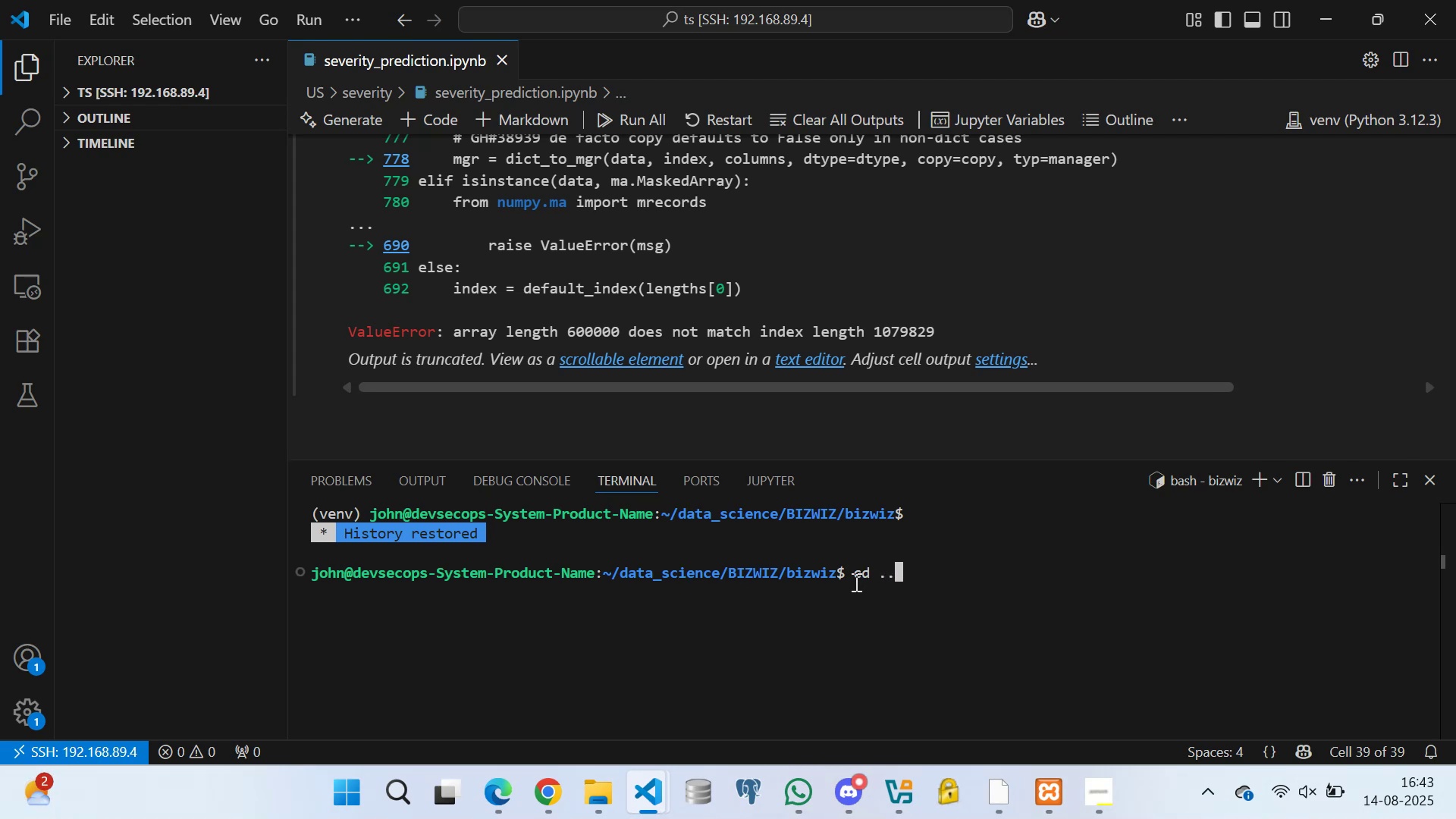 
key(Enter)
 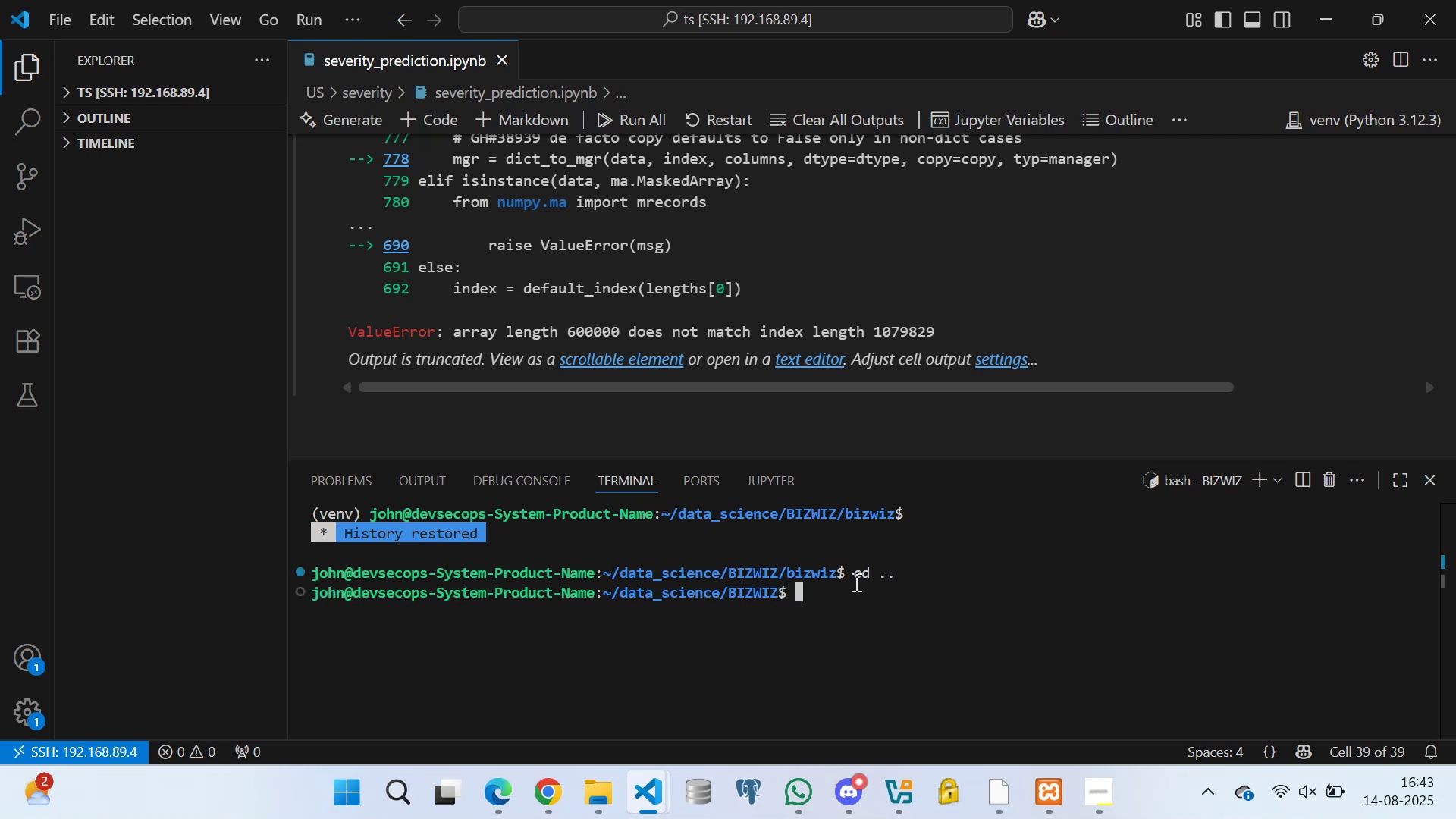 
type(clear)
 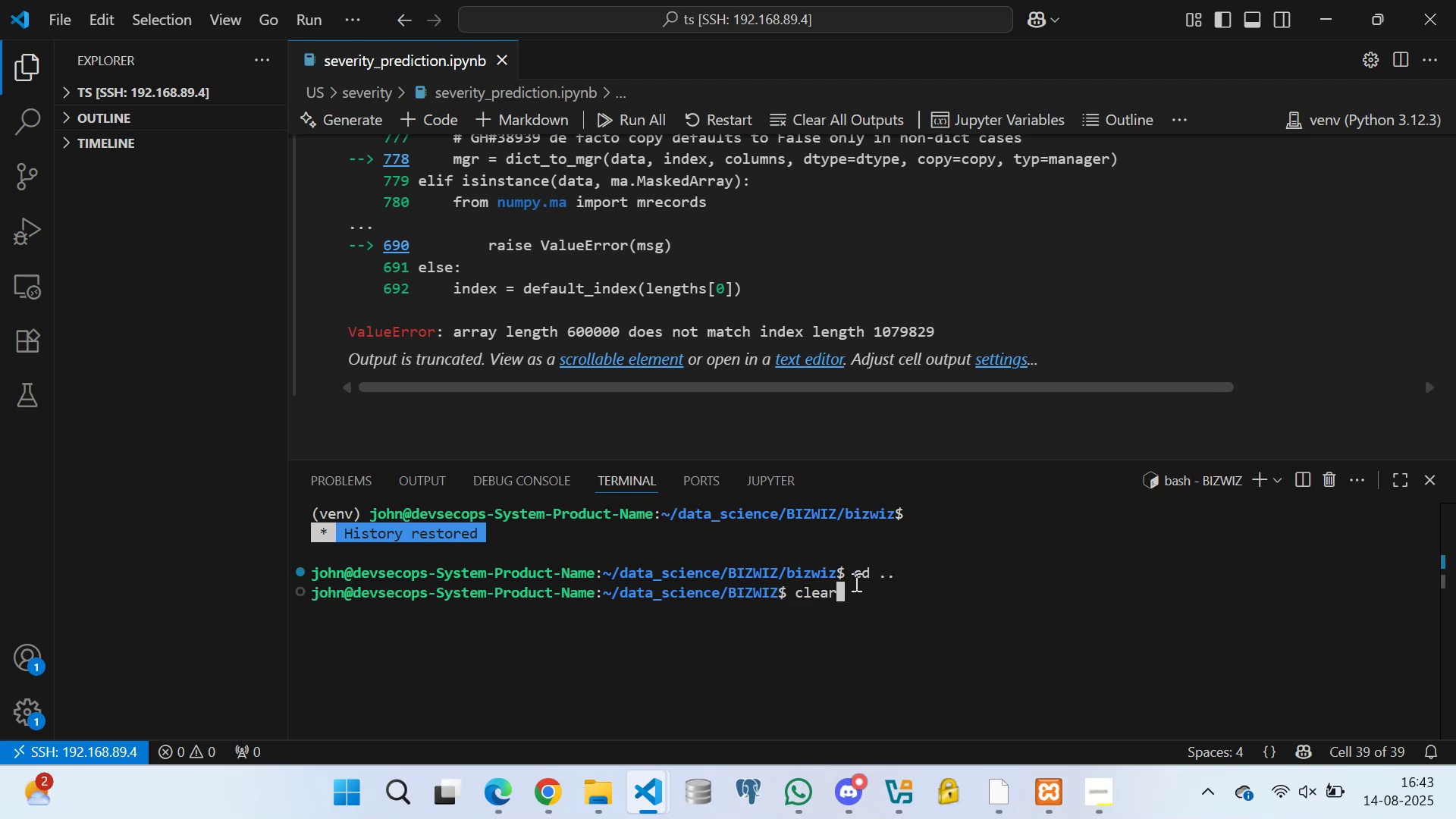 
key(Enter)
 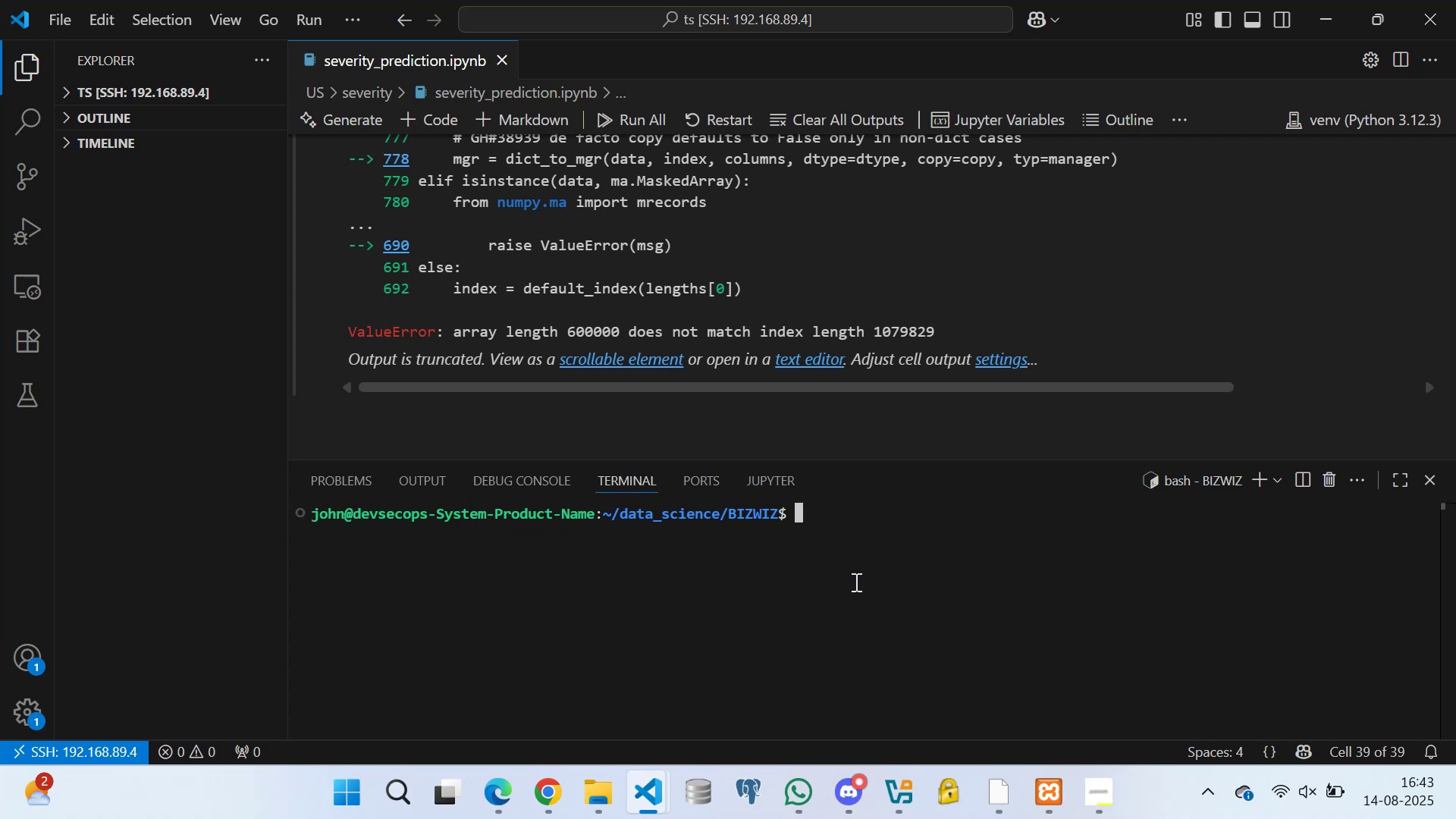 
type(c)
key(Backspace)
type(source venv/bin/activate)
 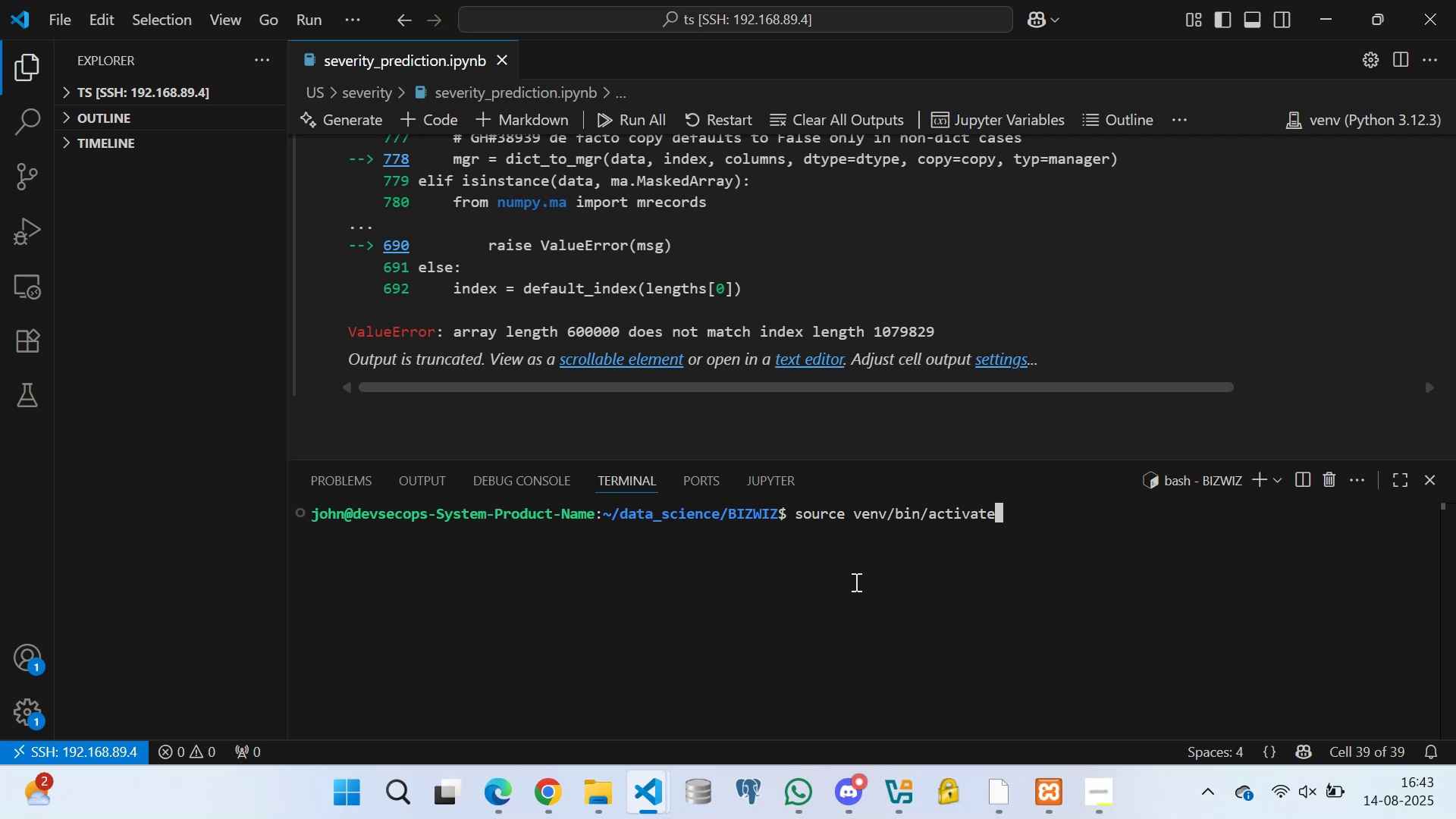 
key(Enter)
 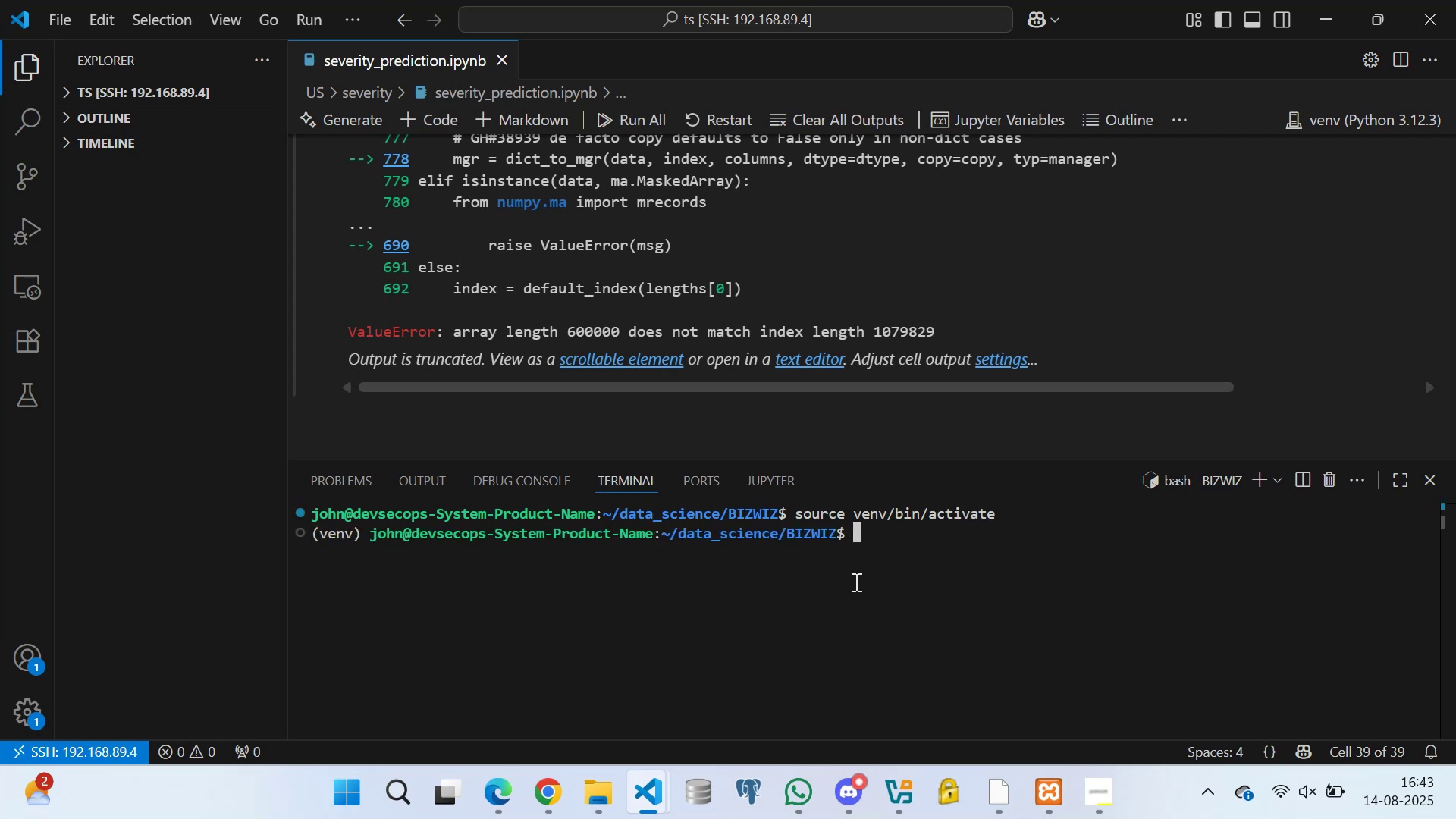 
type(cd bizwiz)
 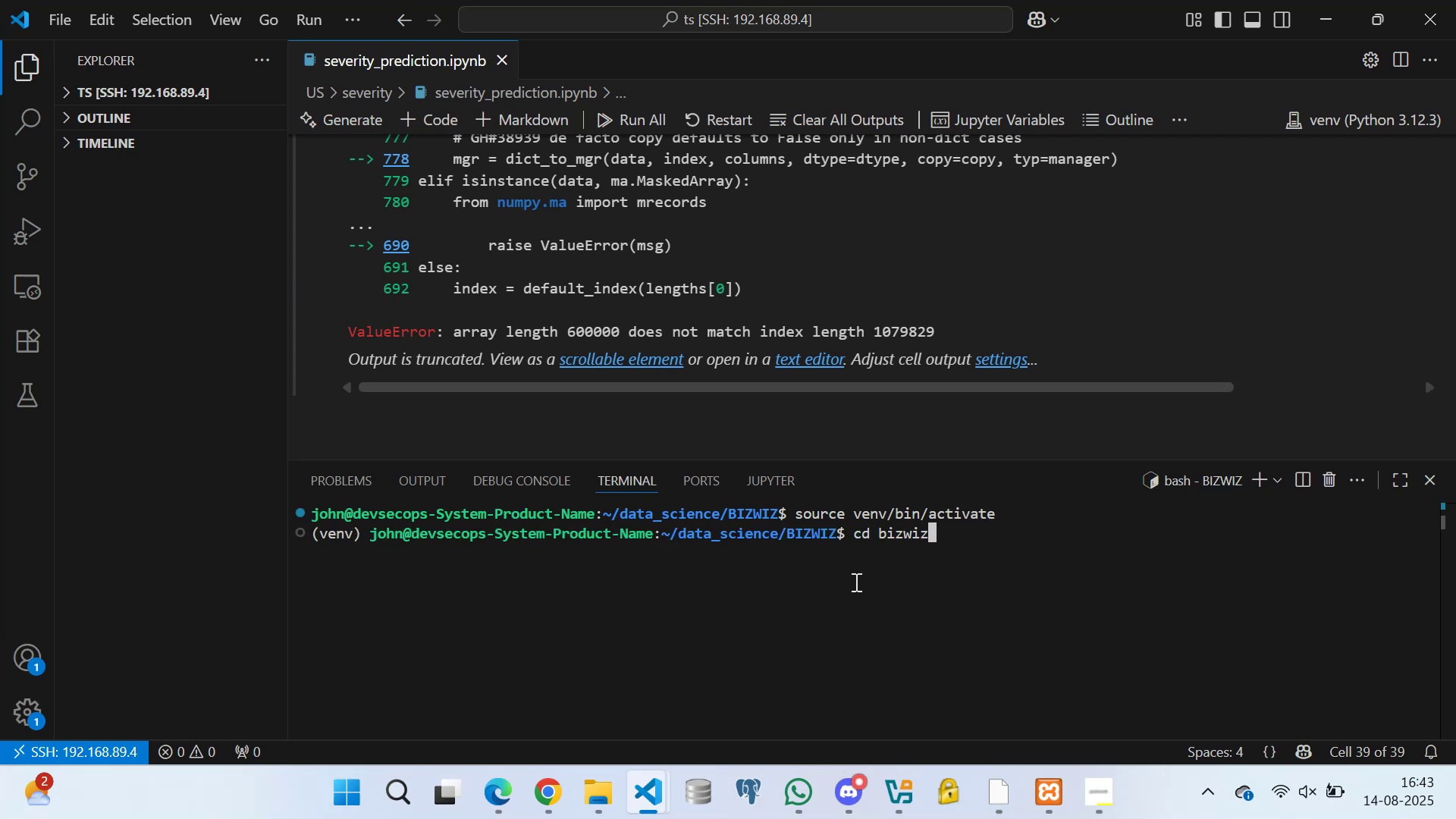 
key(Enter)
 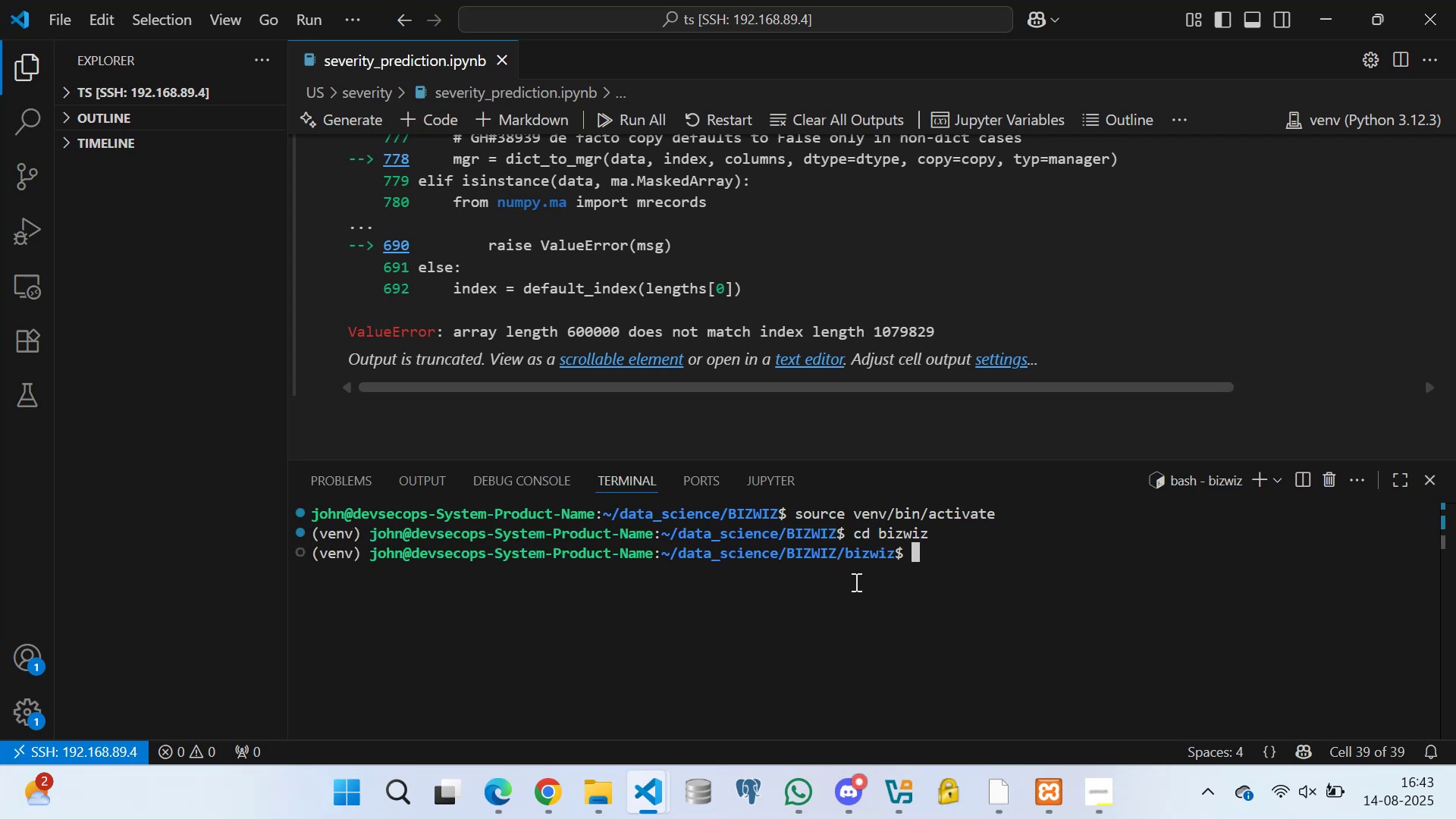 
type(clear)
 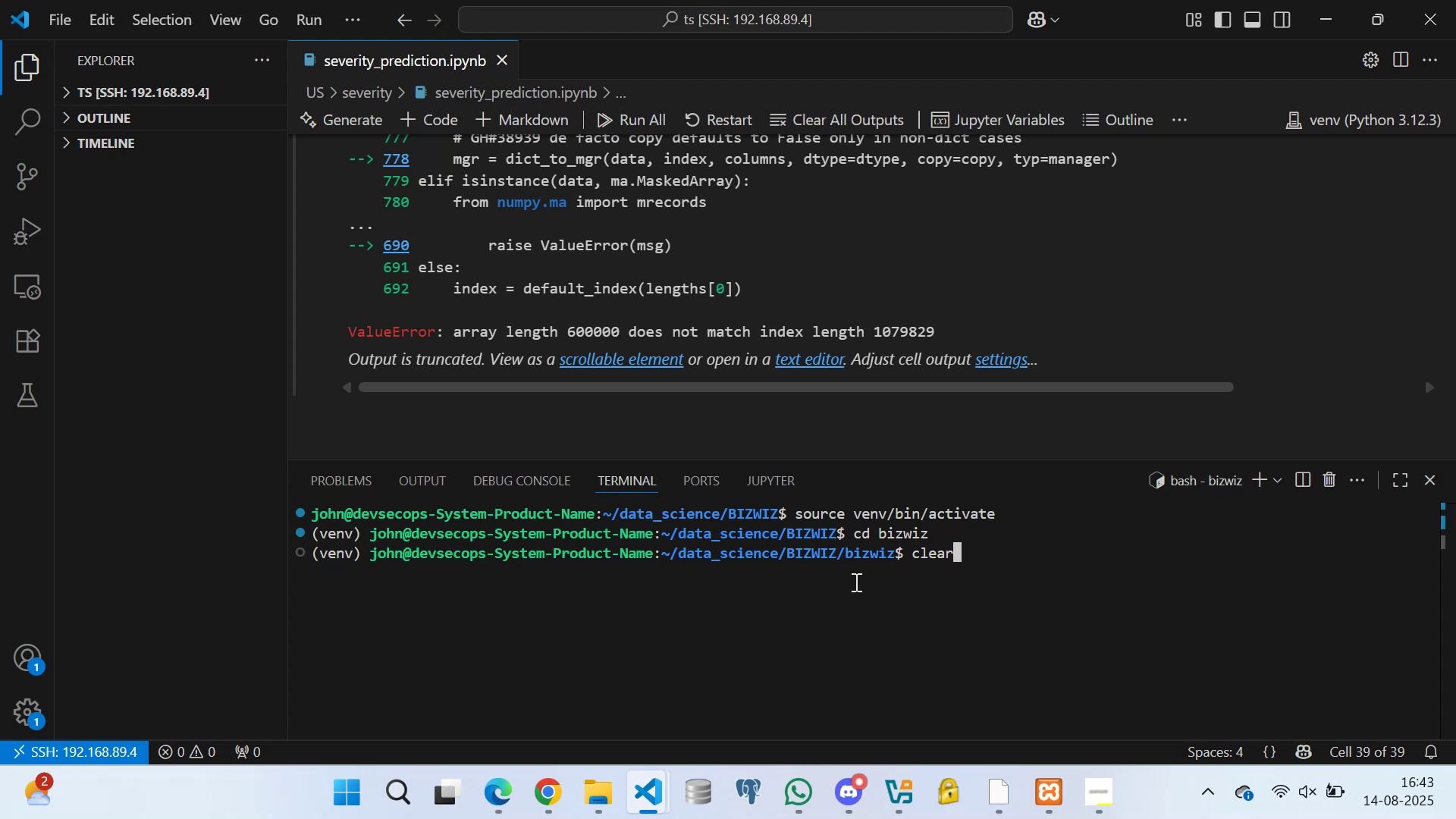 
key(Enter)
 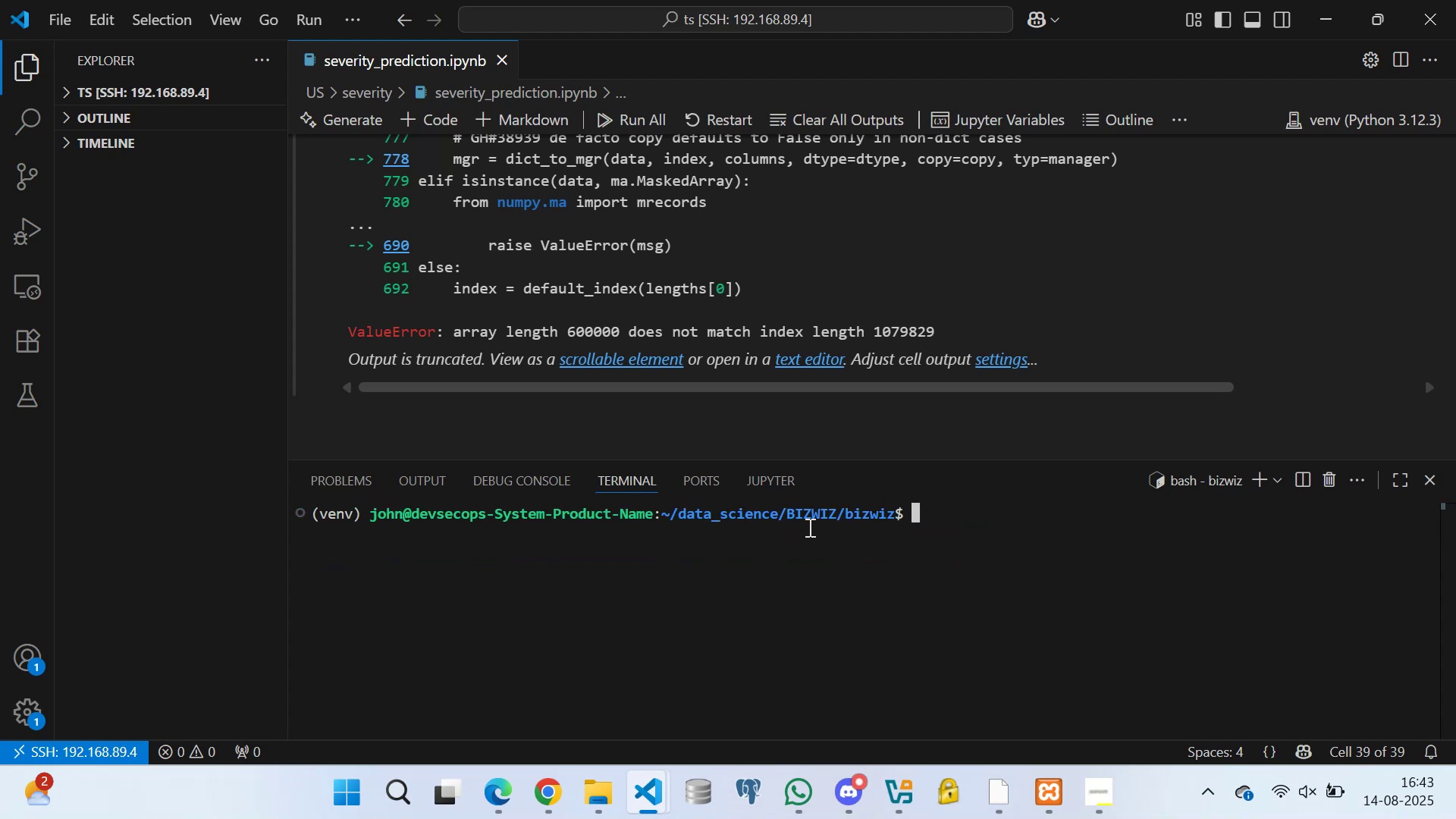 
wait(5.04)
 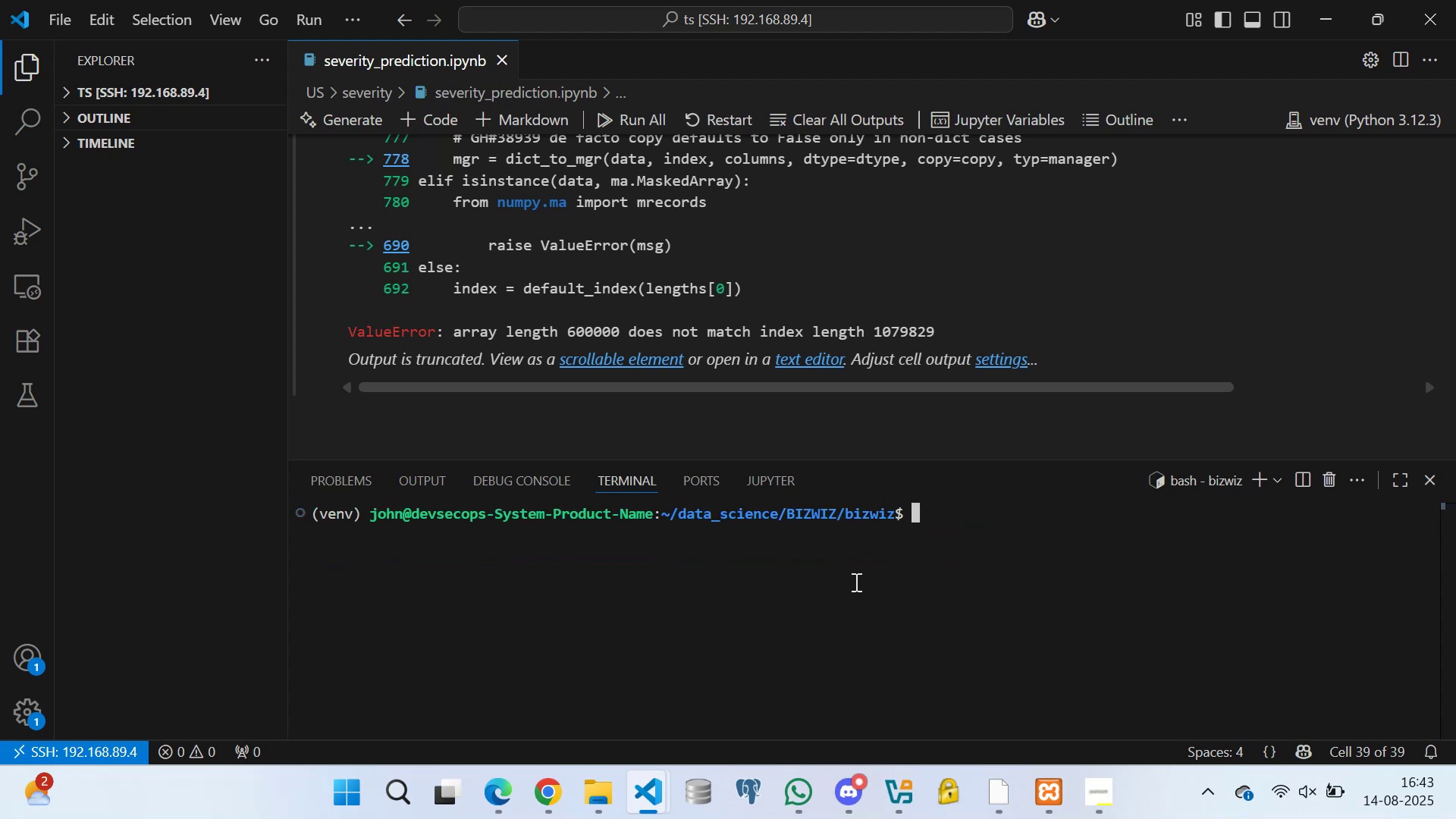 
scroll: coordinate [502, 293], scroll_direction: down, amount: 1.0
 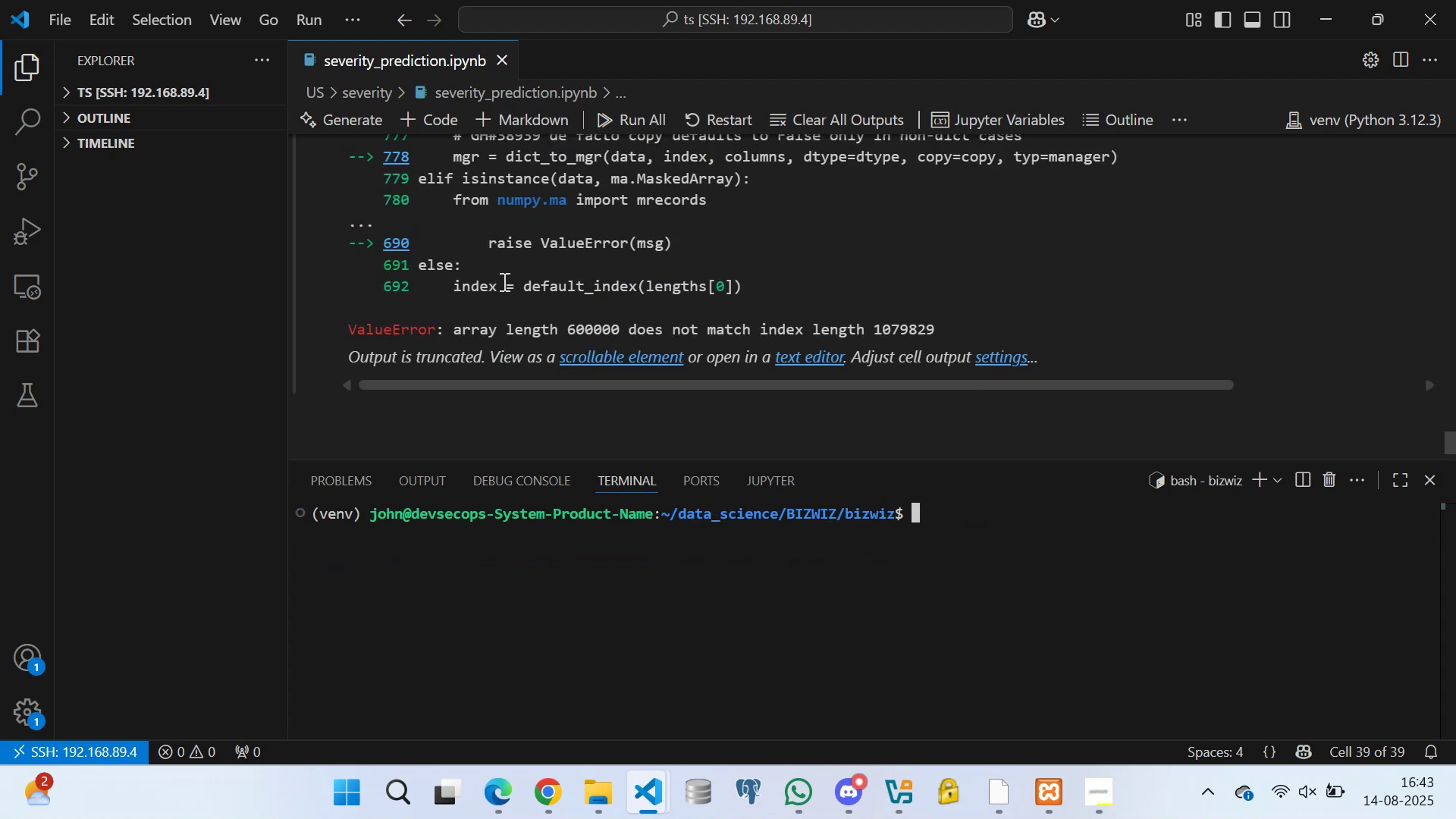 
scroll: coordinate [496, 265], scroll_direction: up, amount: 9.0
 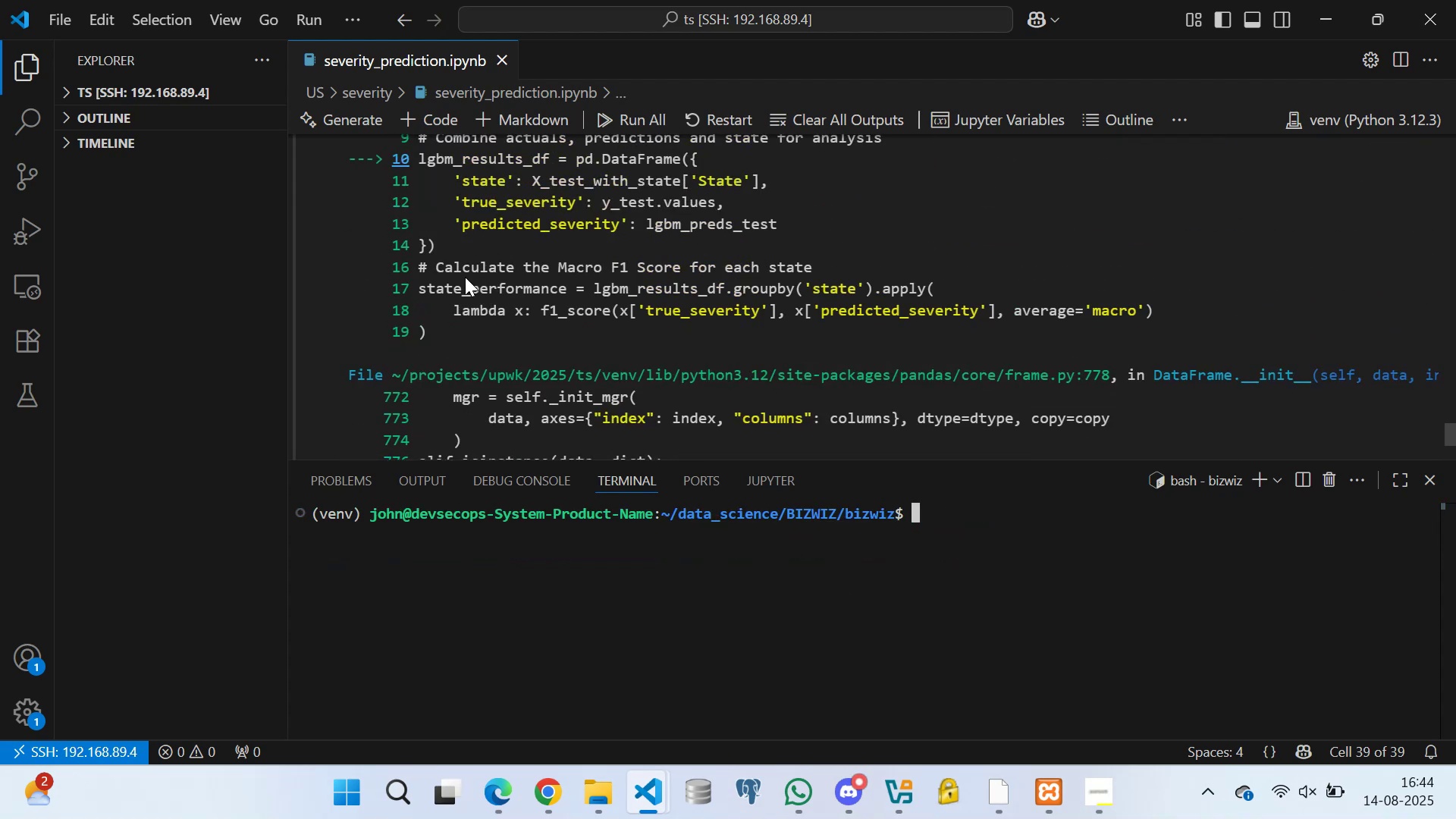 
left_click([457, 240])
 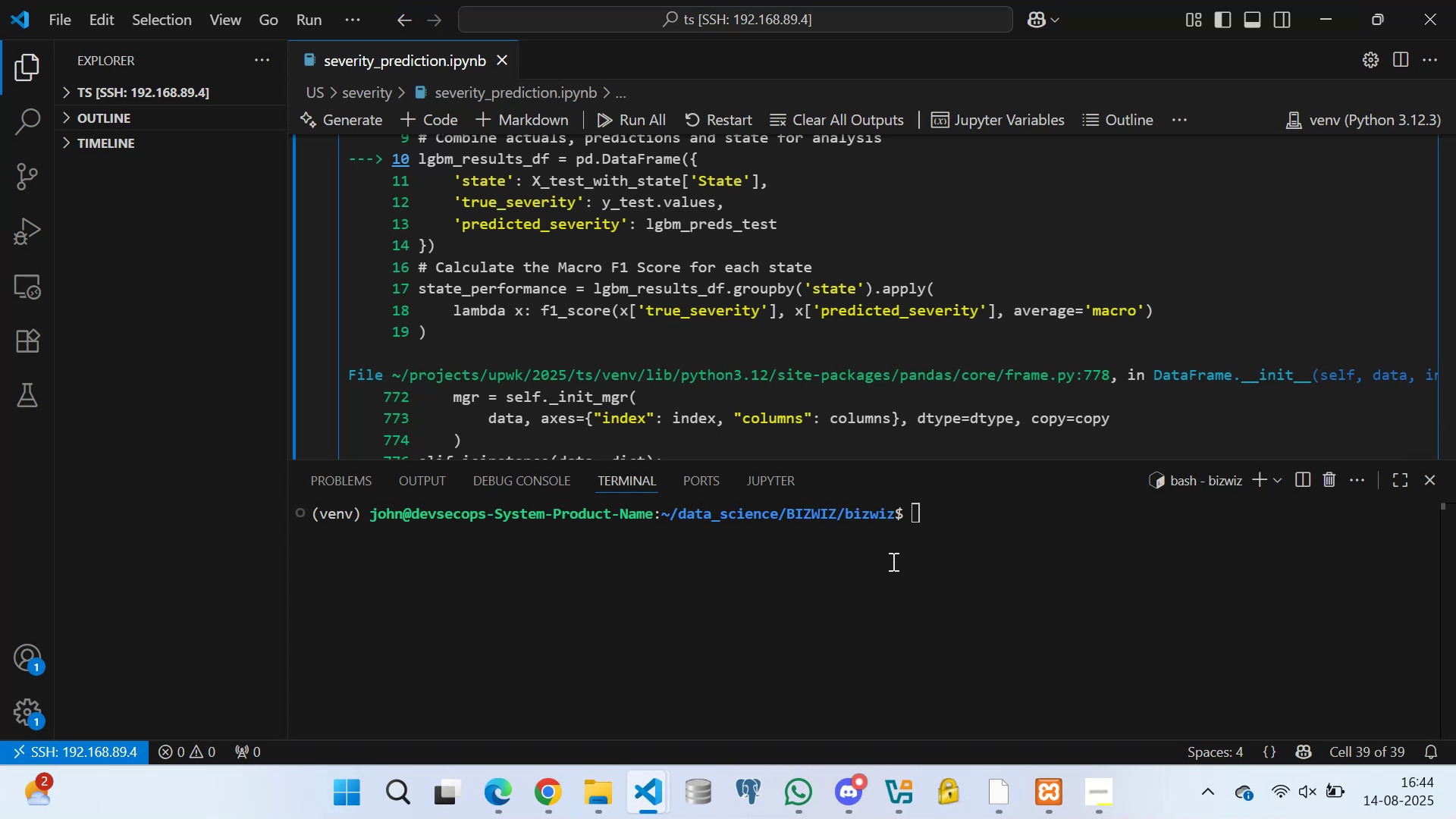 
left_click([916, 510])
 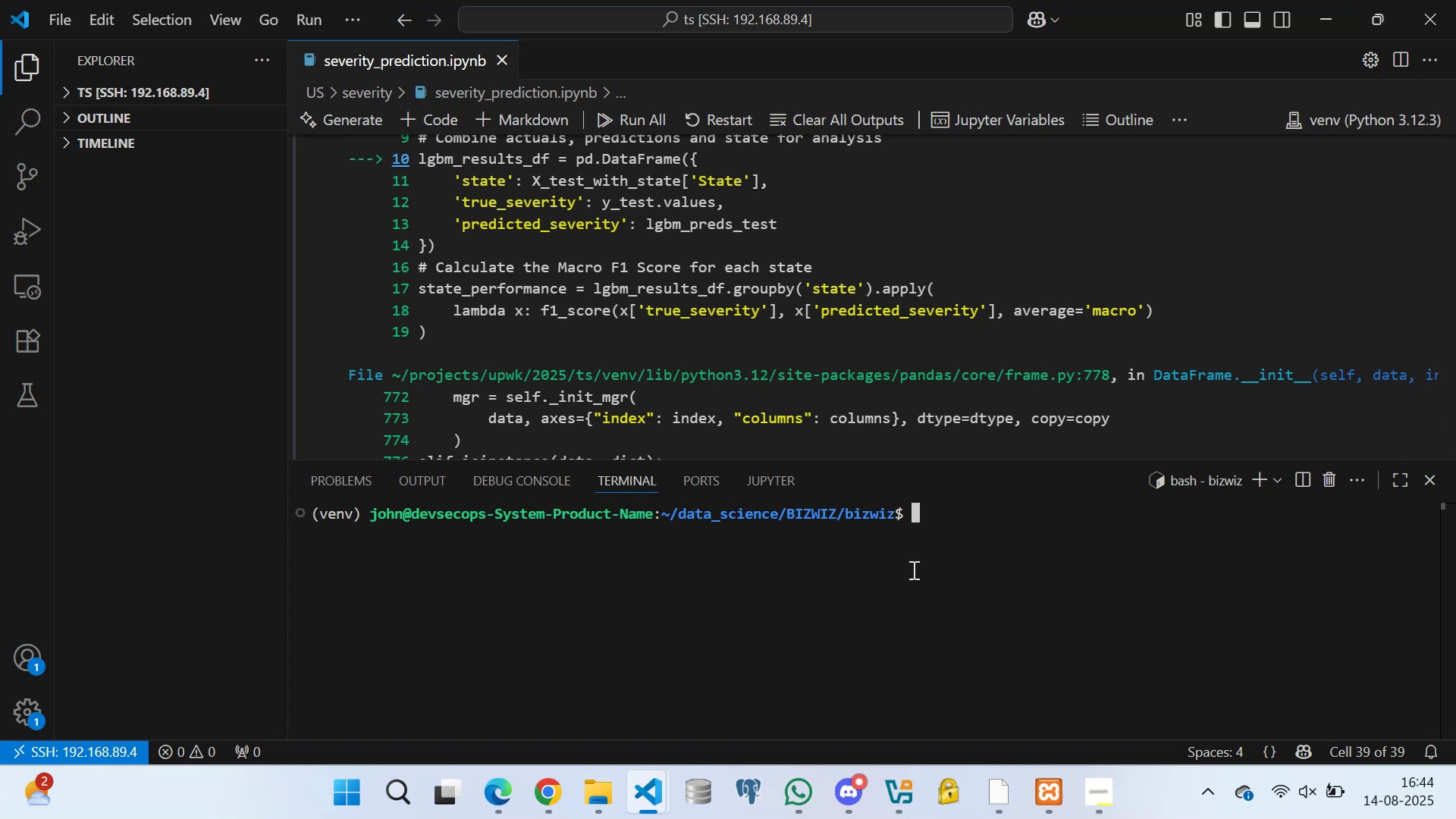 
type(cd )
key(Backspace)
key(Backspace)
key(Backspace)
type(deactivate)
 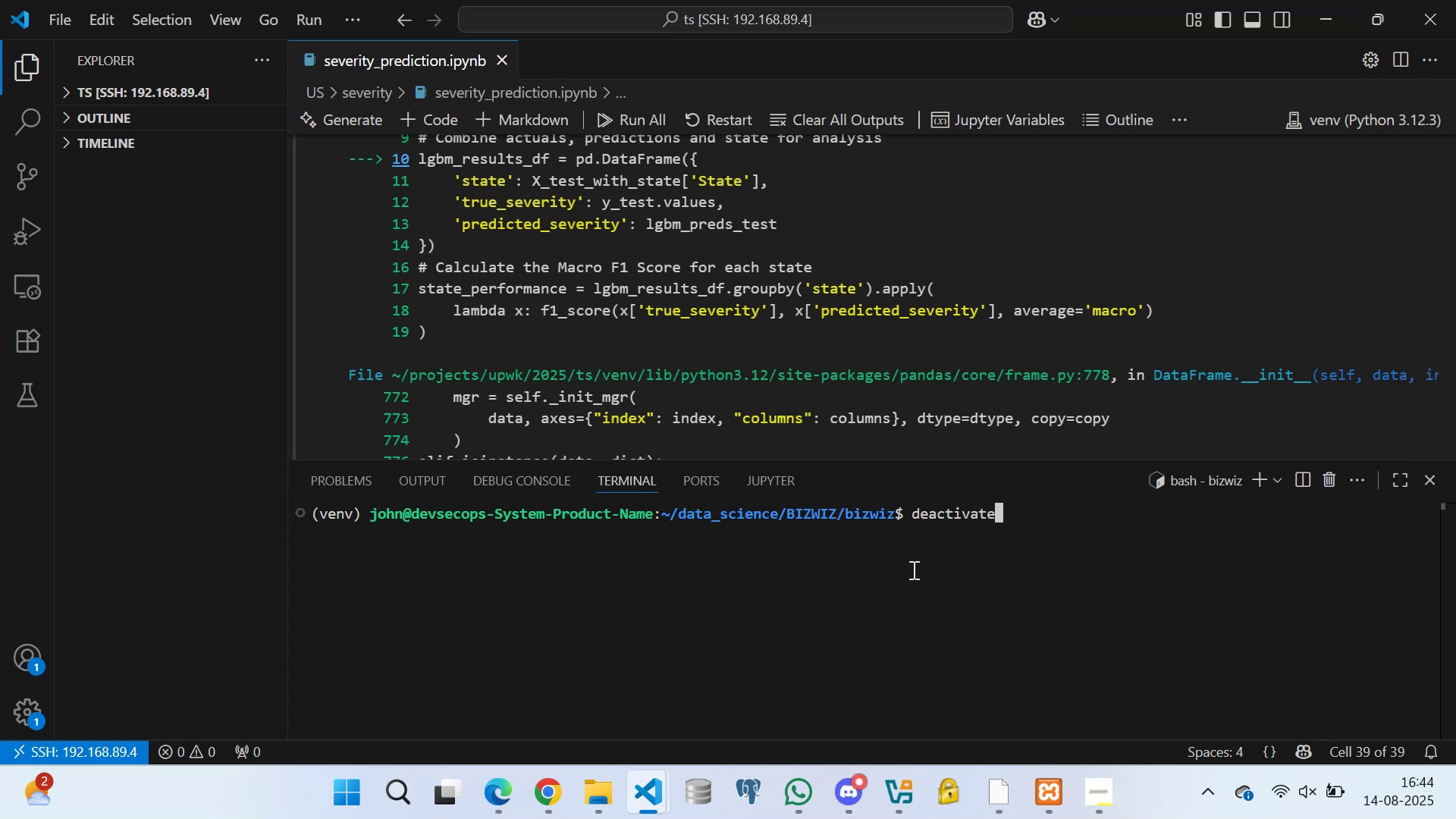 
key(Enter)
 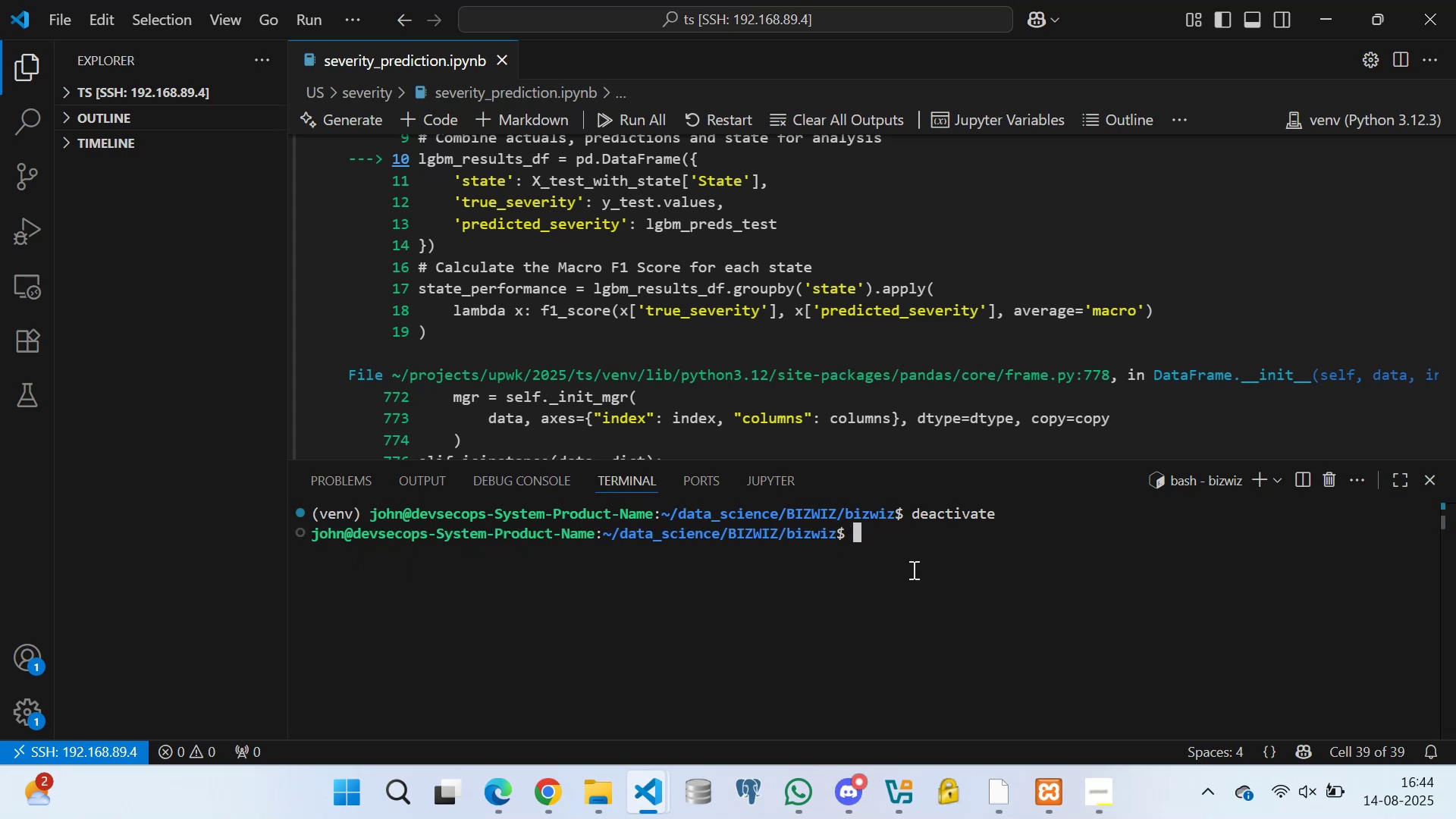 
type(cd ../../)
 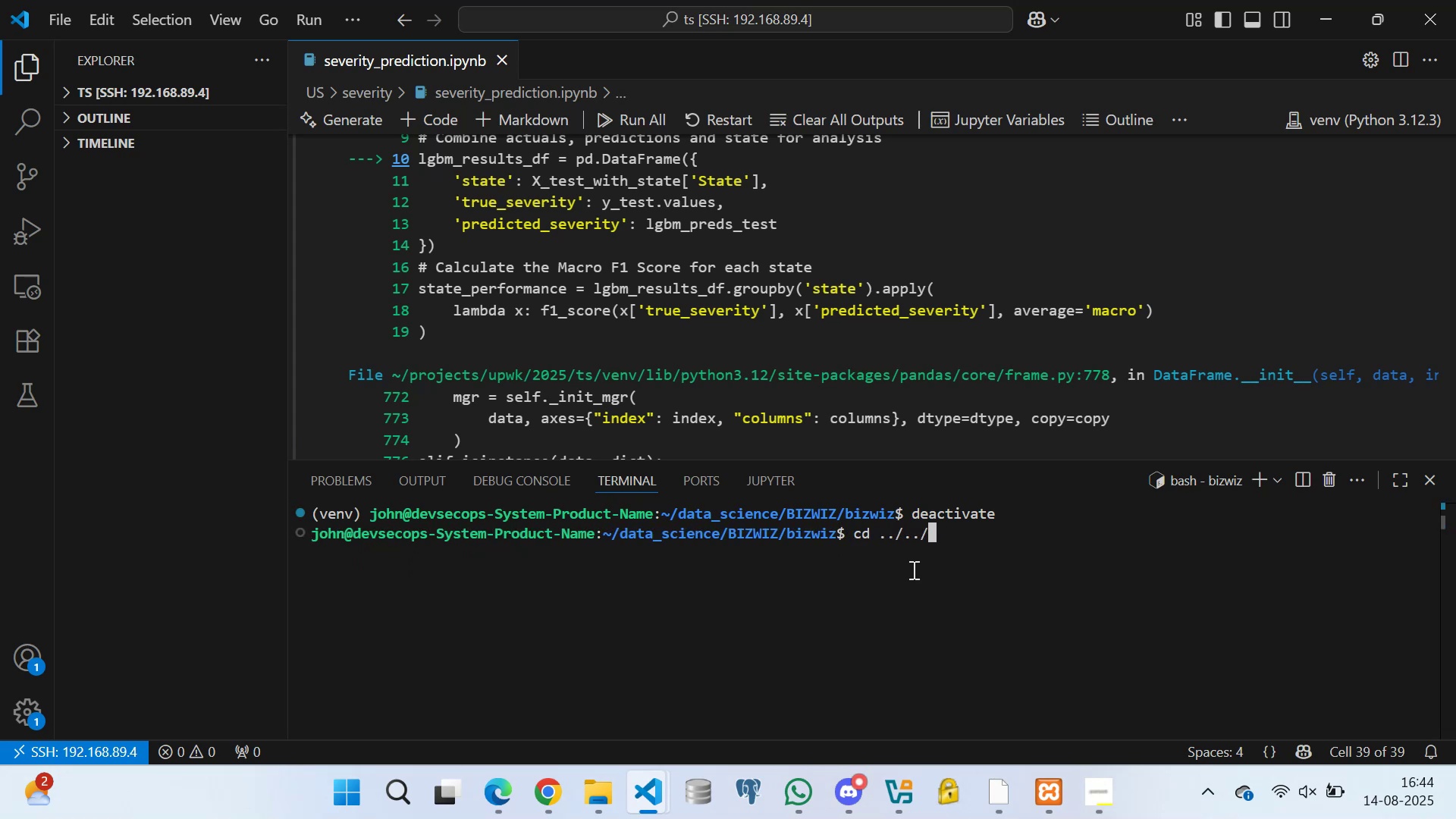 
key(Enter)
 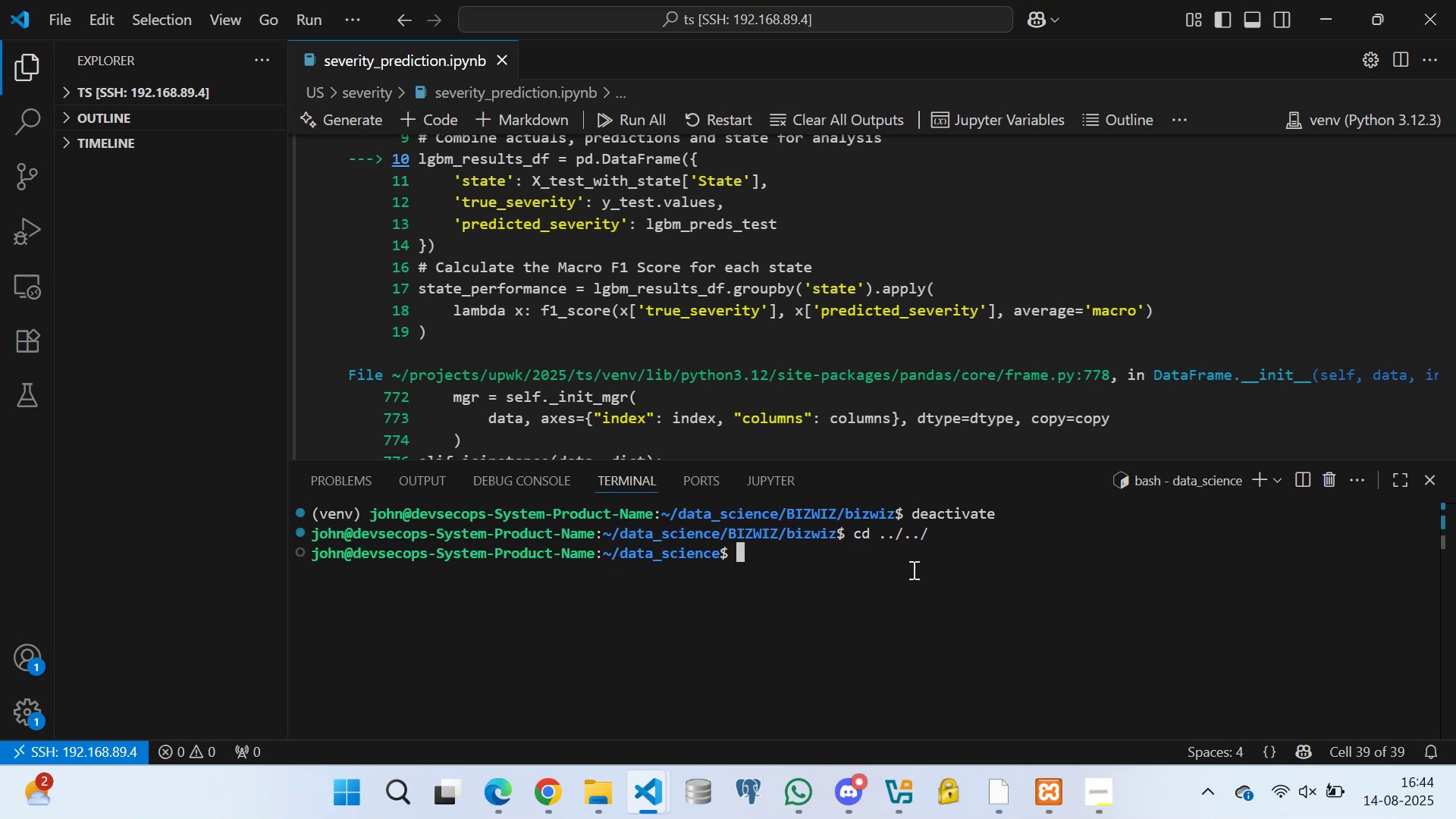 
type(cd ..)
 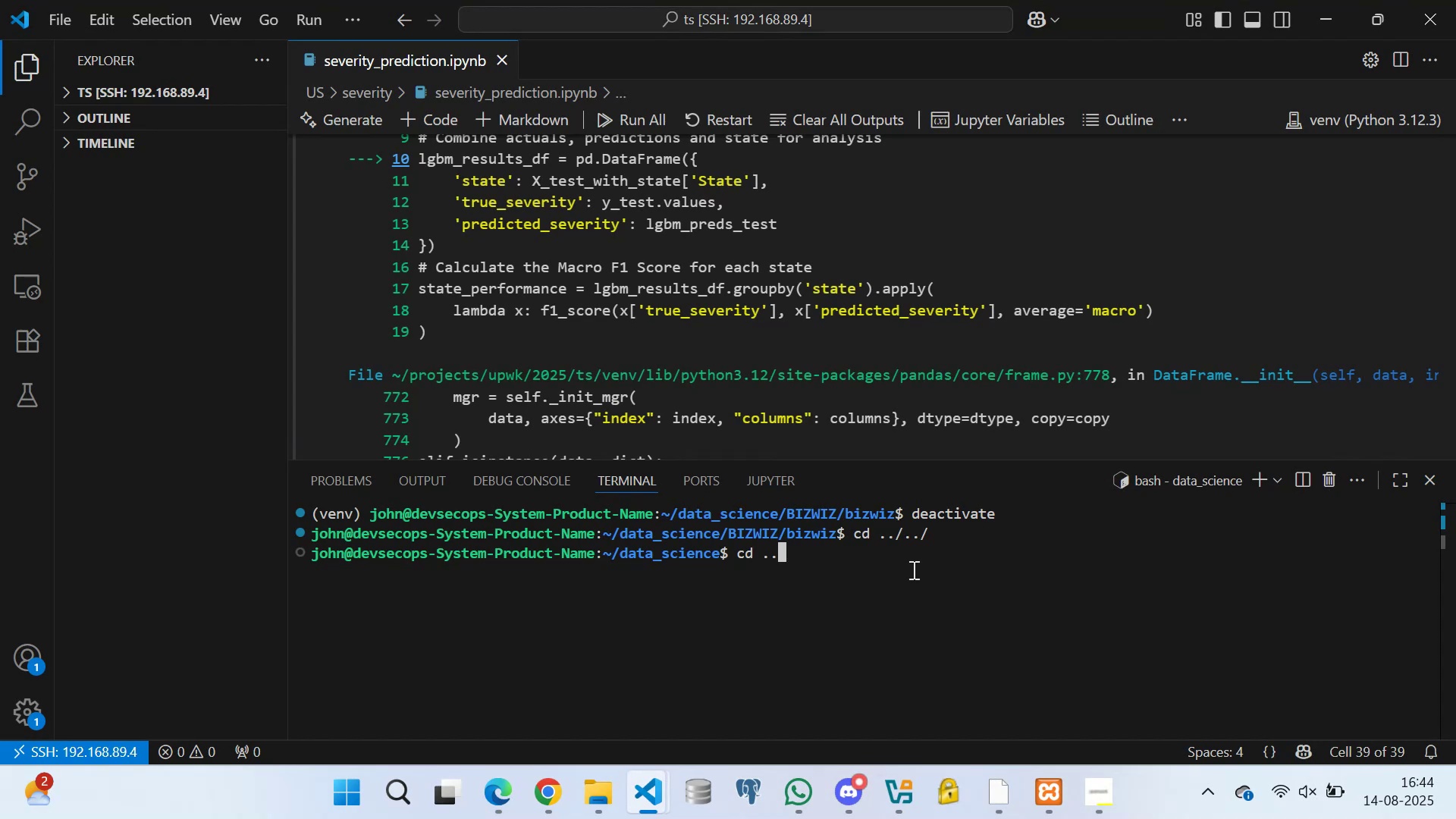 
key(Enter)
 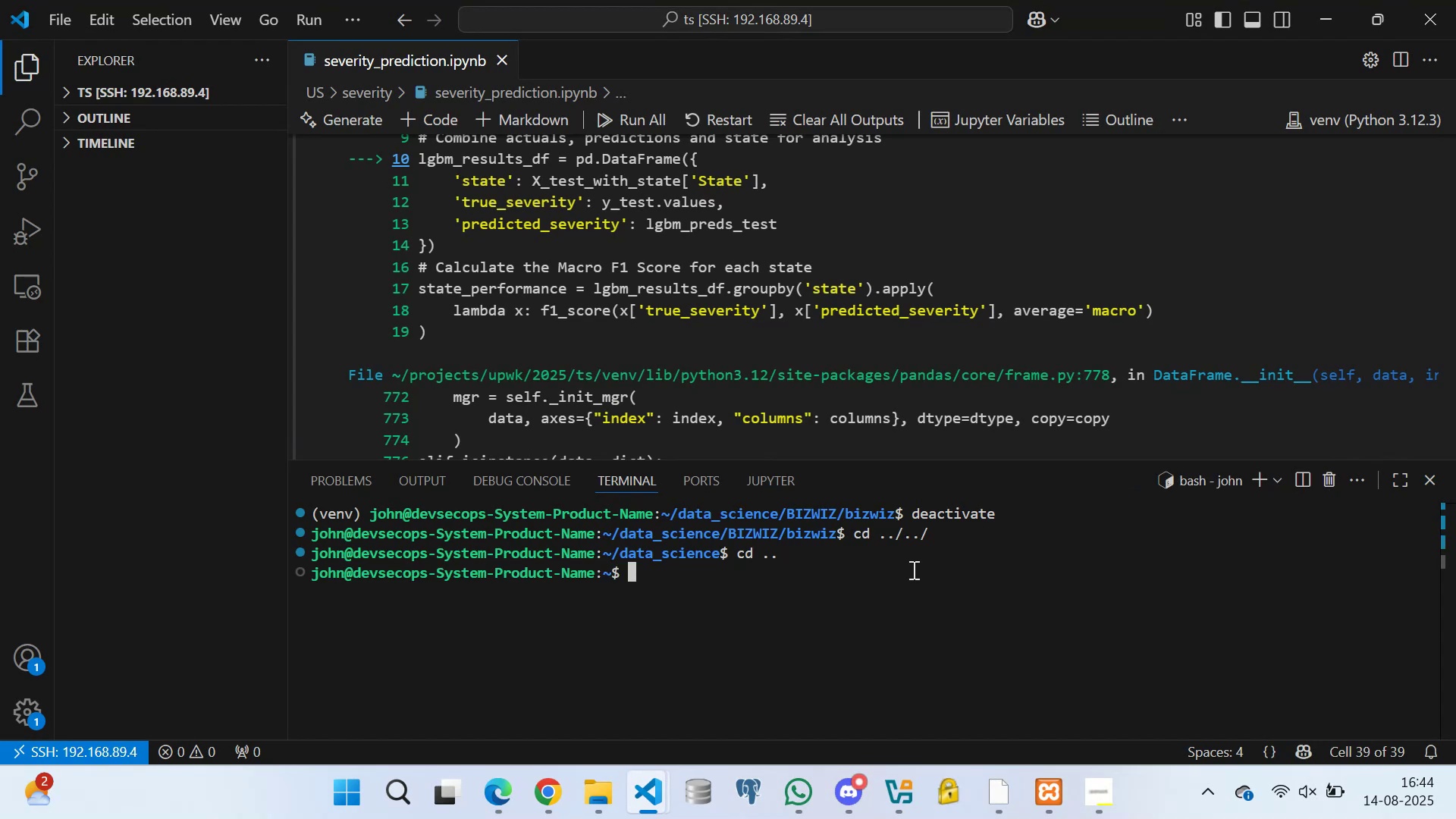 
type(clear)
 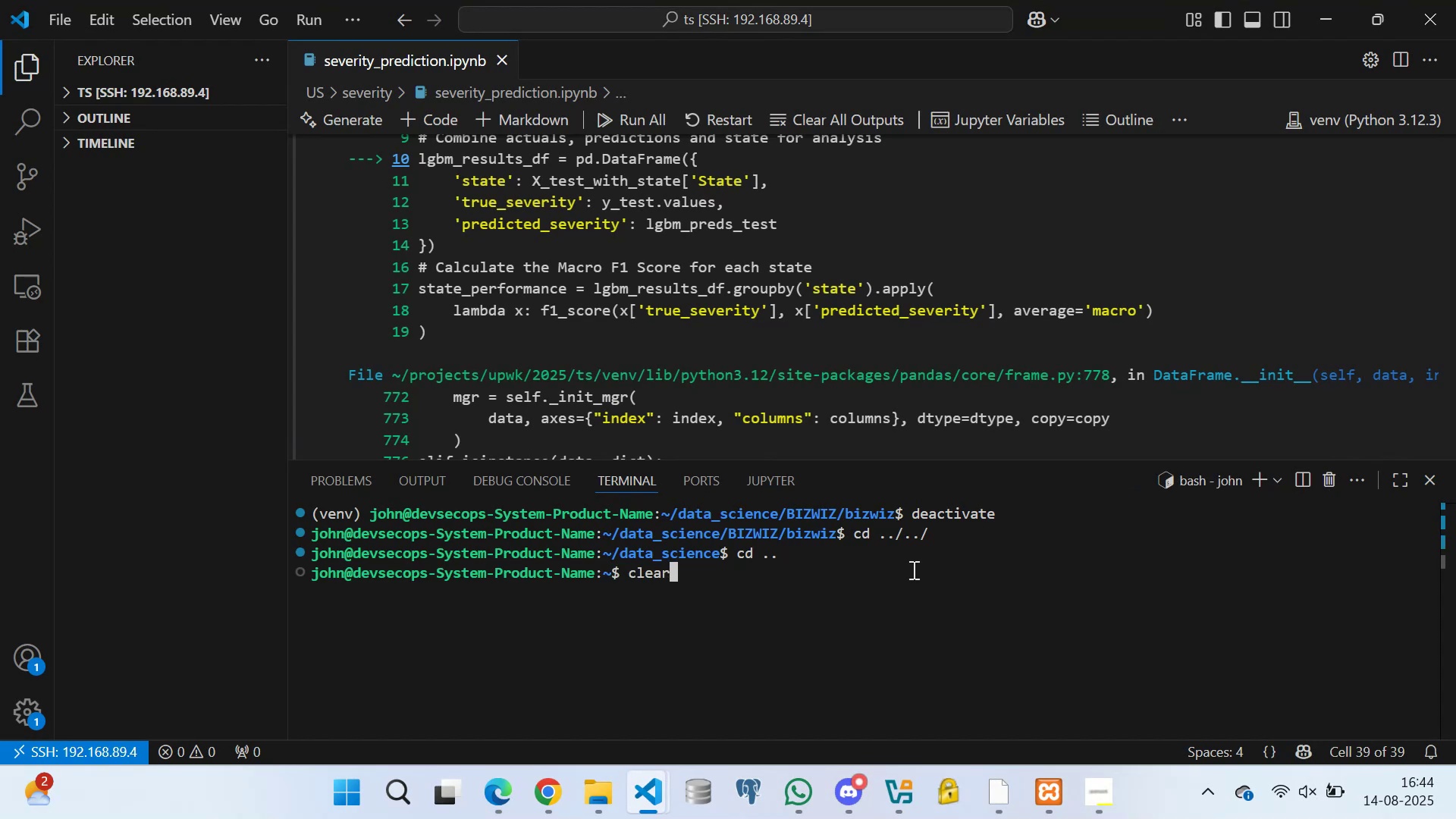 
key(Enter)
 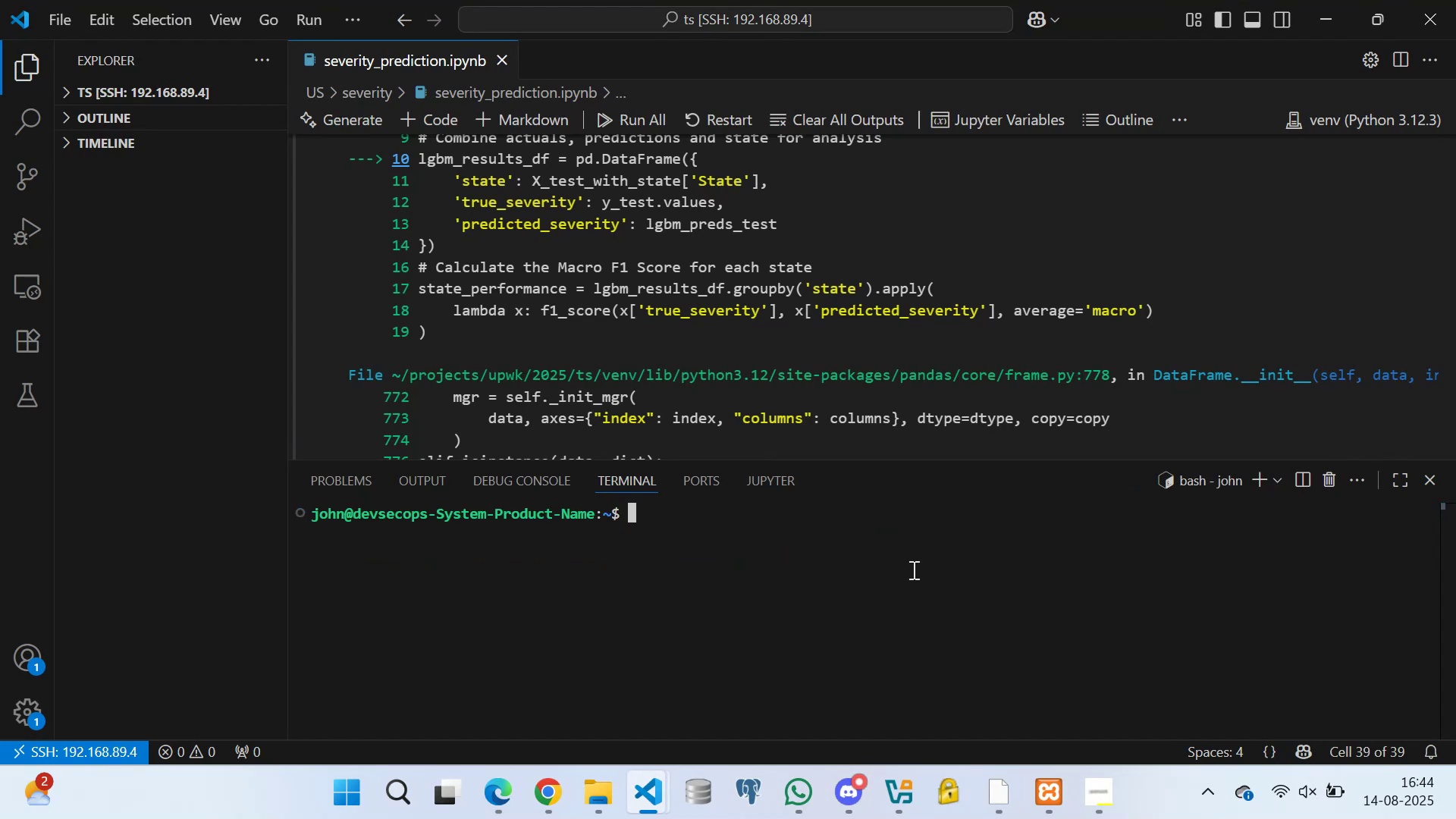 
type(cd projects/upwk/2025/ts)
 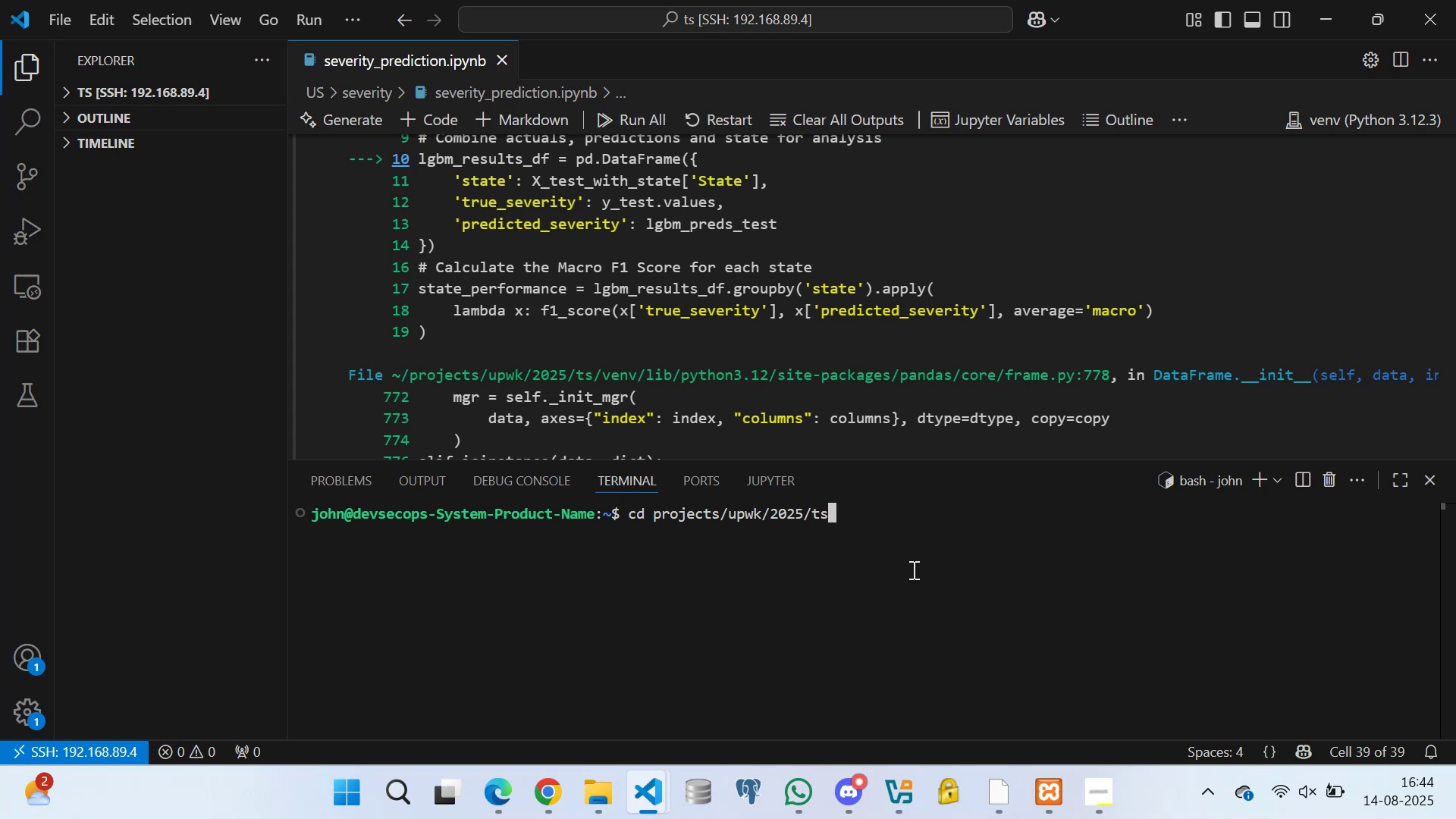 
wait(8.47)
 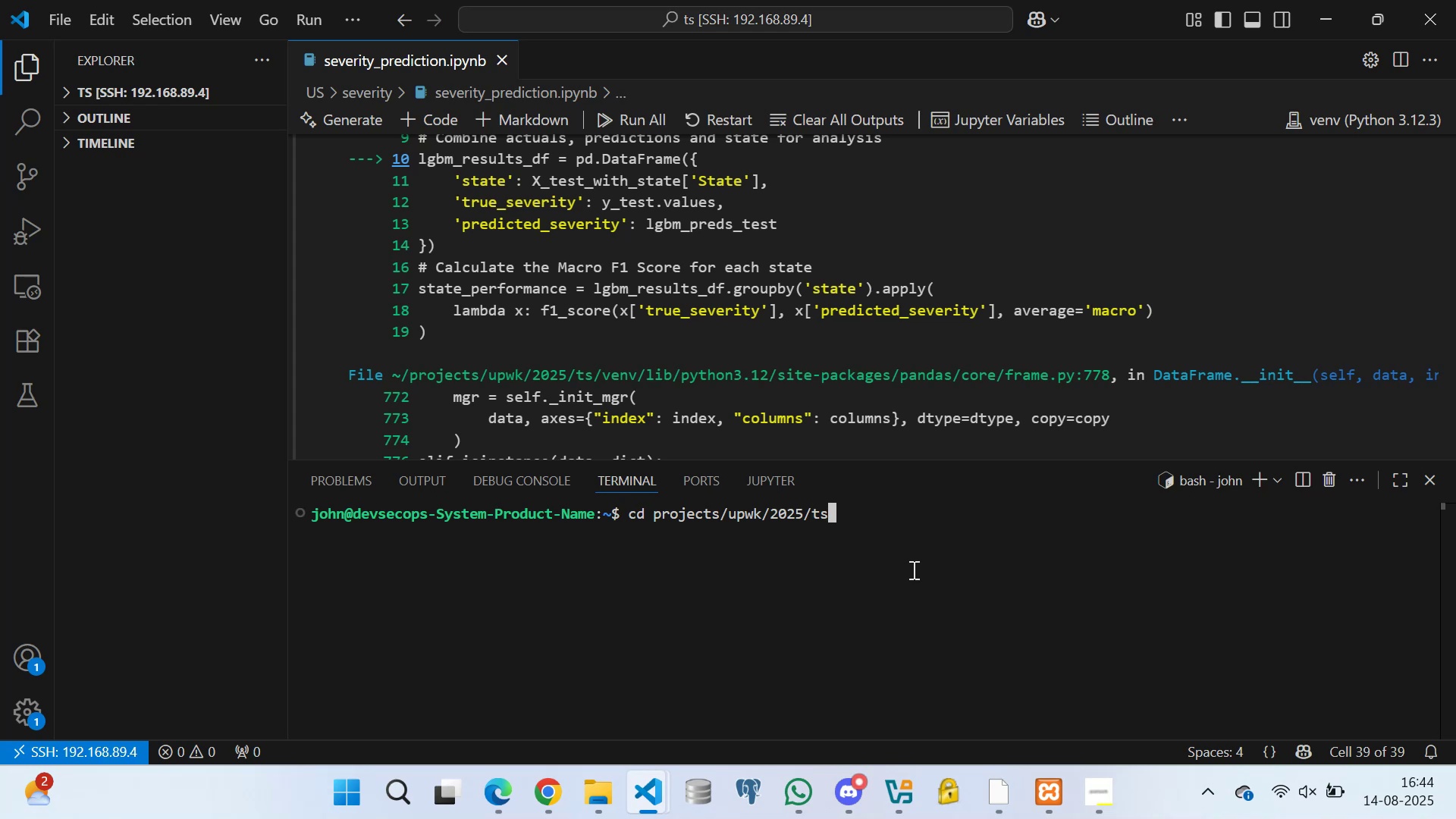 
key(Enter)
 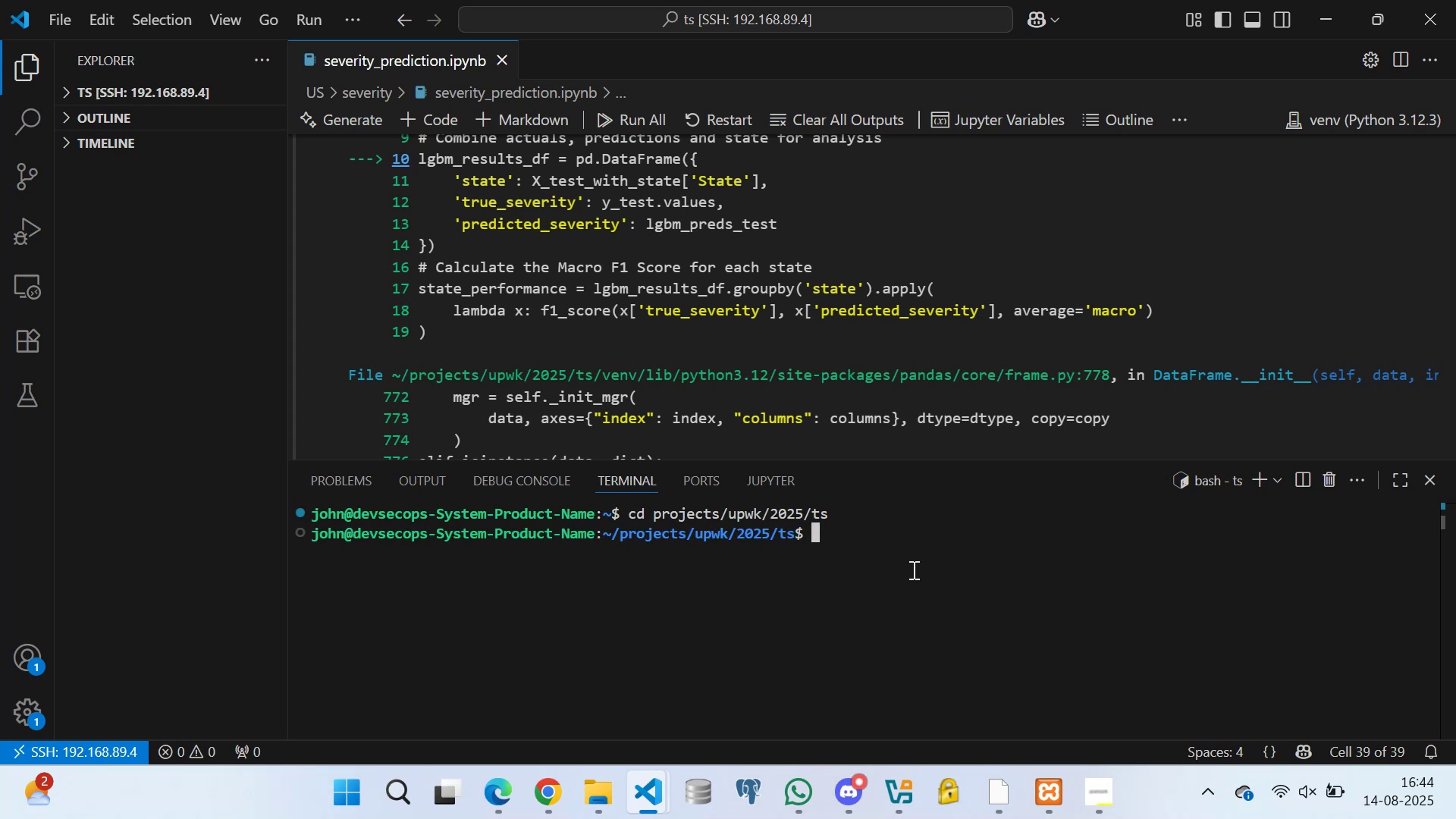 
type(source venv/bin/activate)
 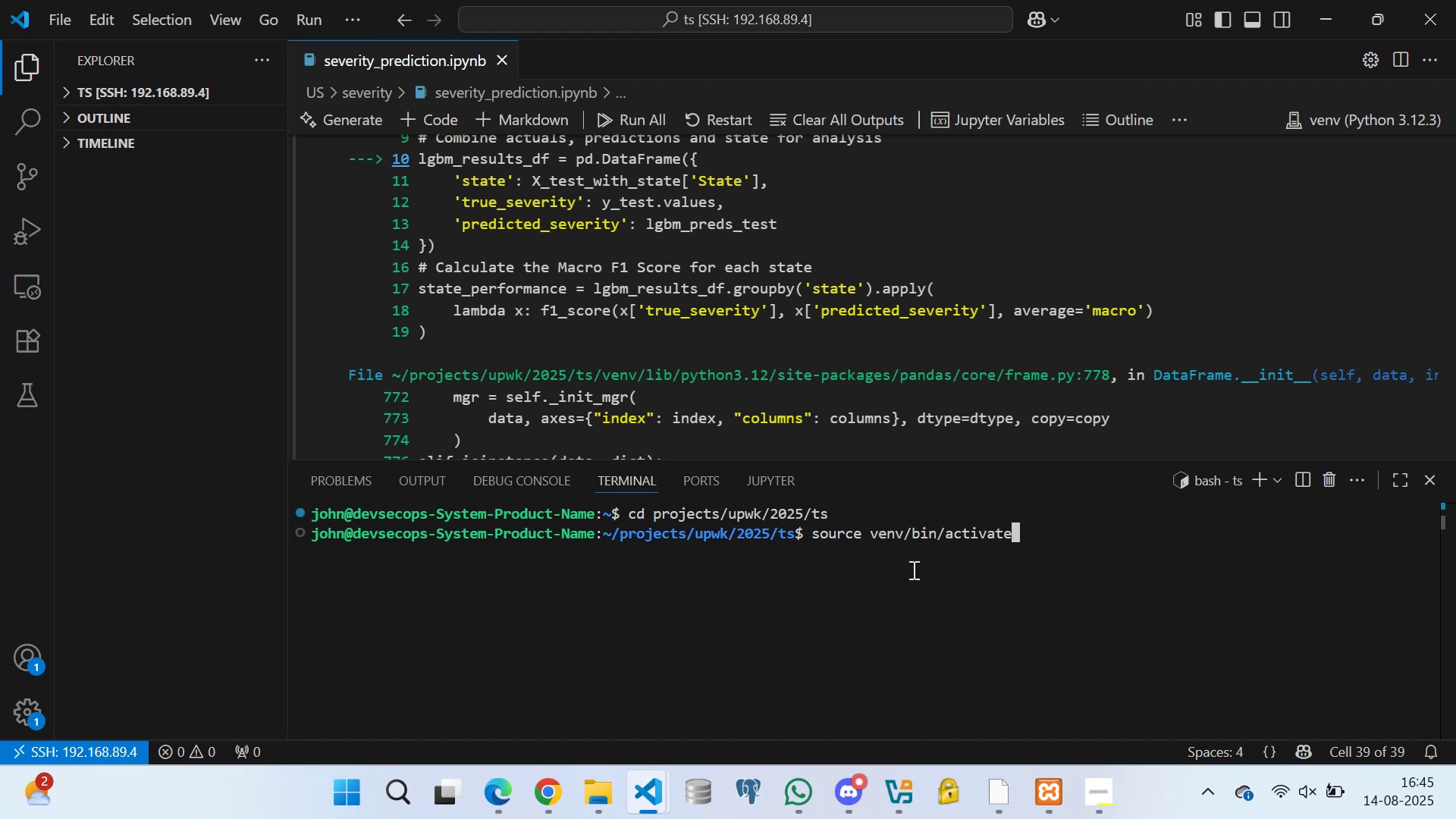 
key(Enter)
 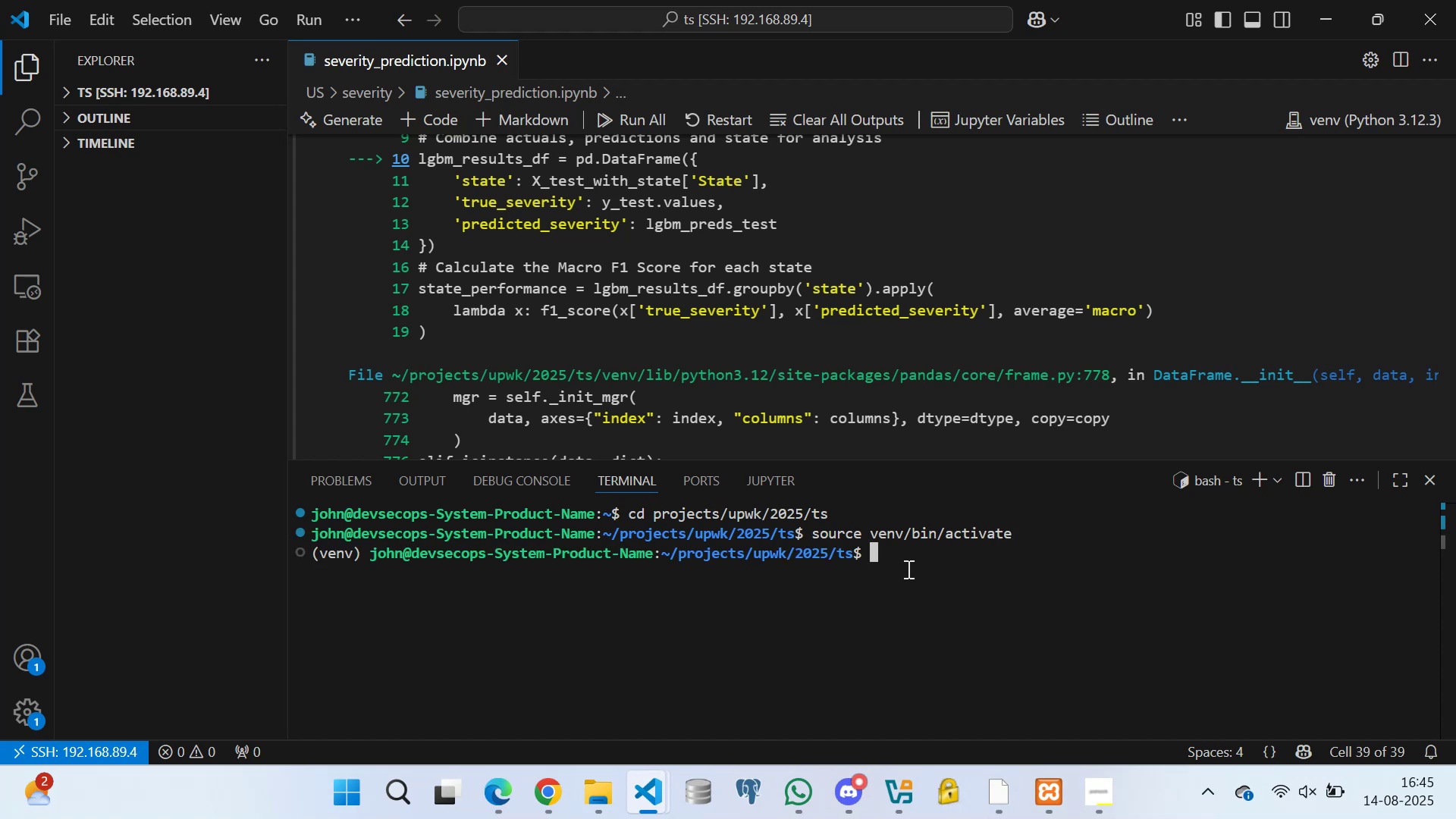 
left_click([71, 91])
 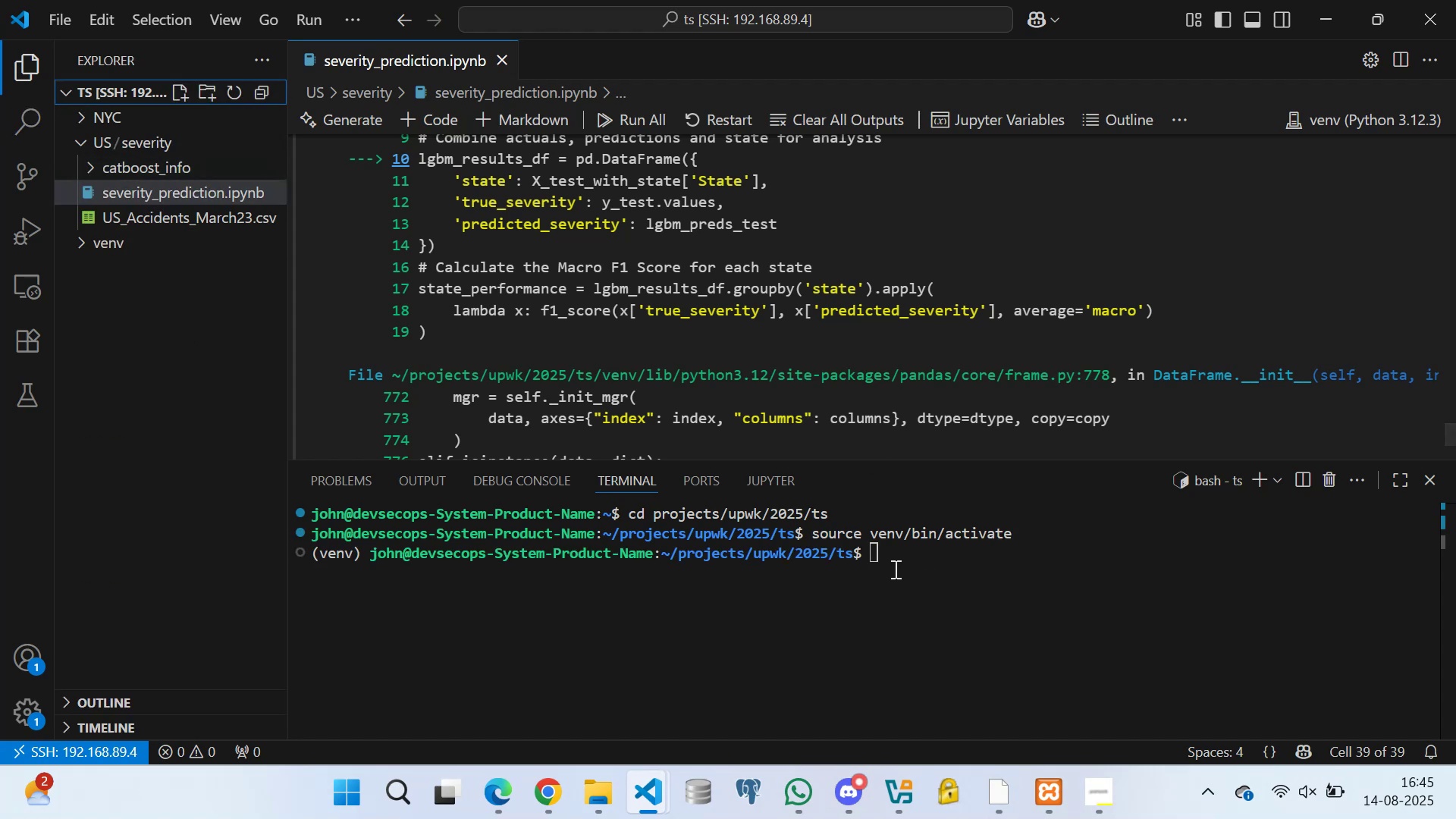 
left_click([876, 549])
 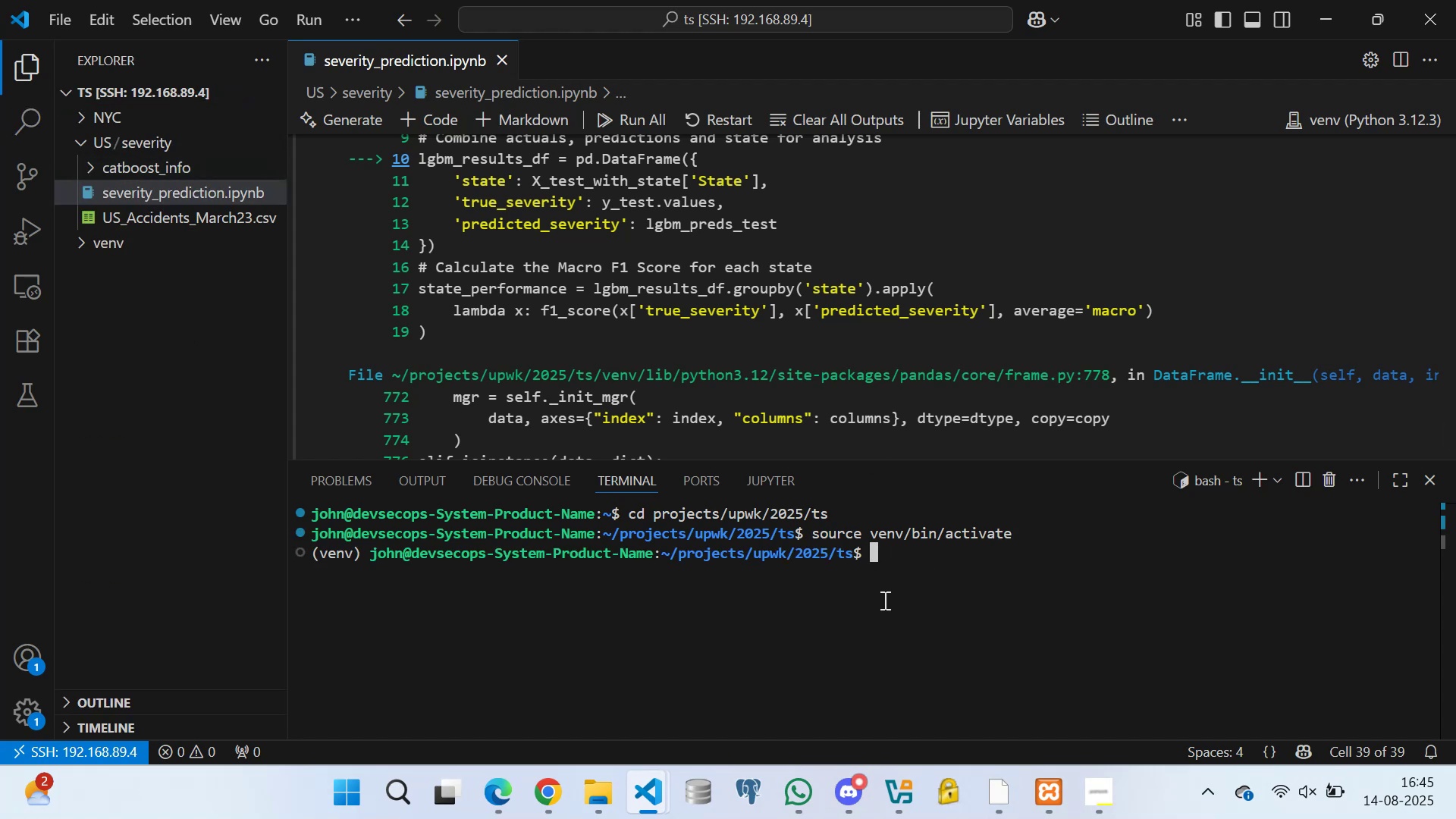 
type(cd US/severity)
 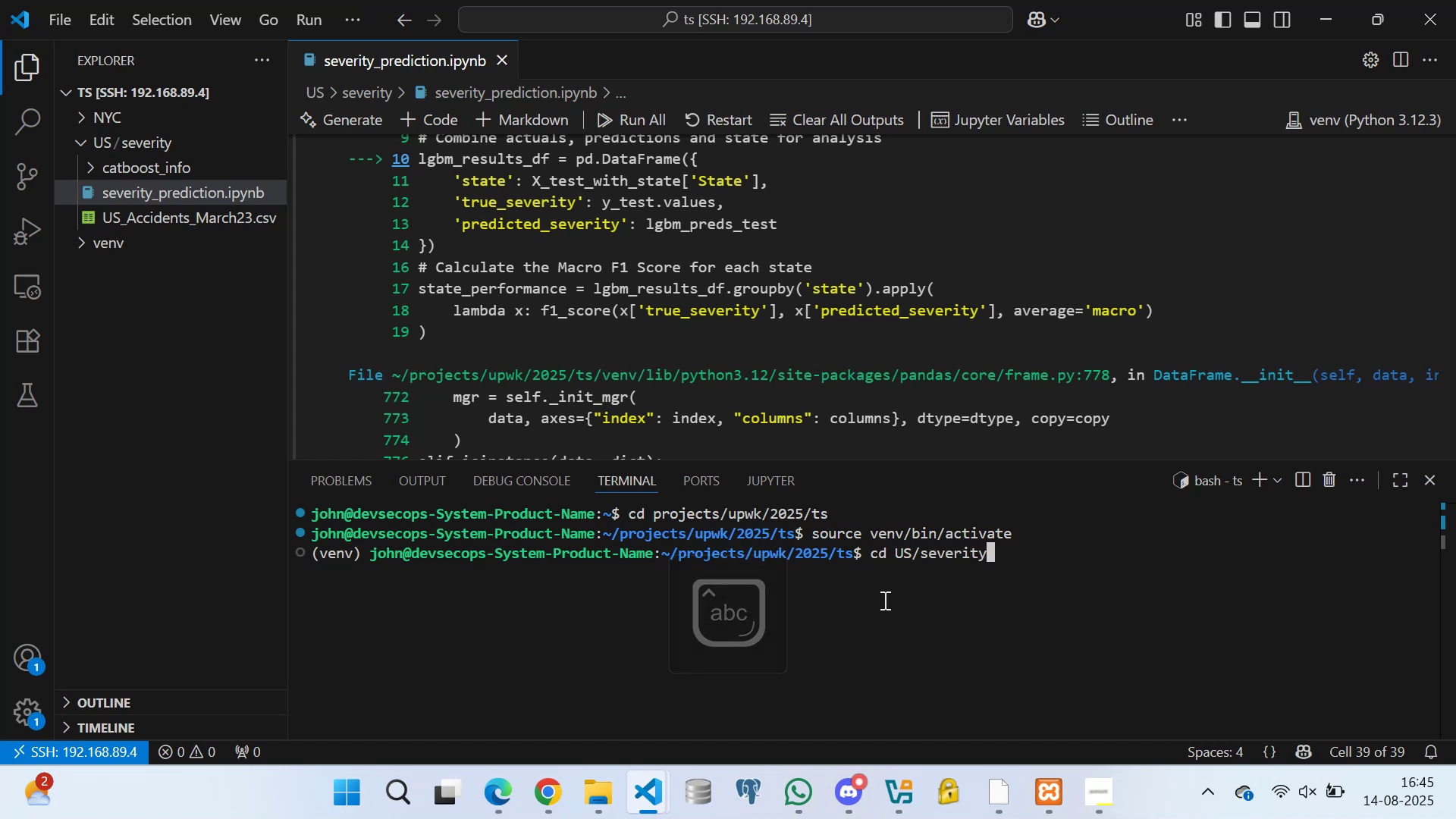 
key(Enter)
 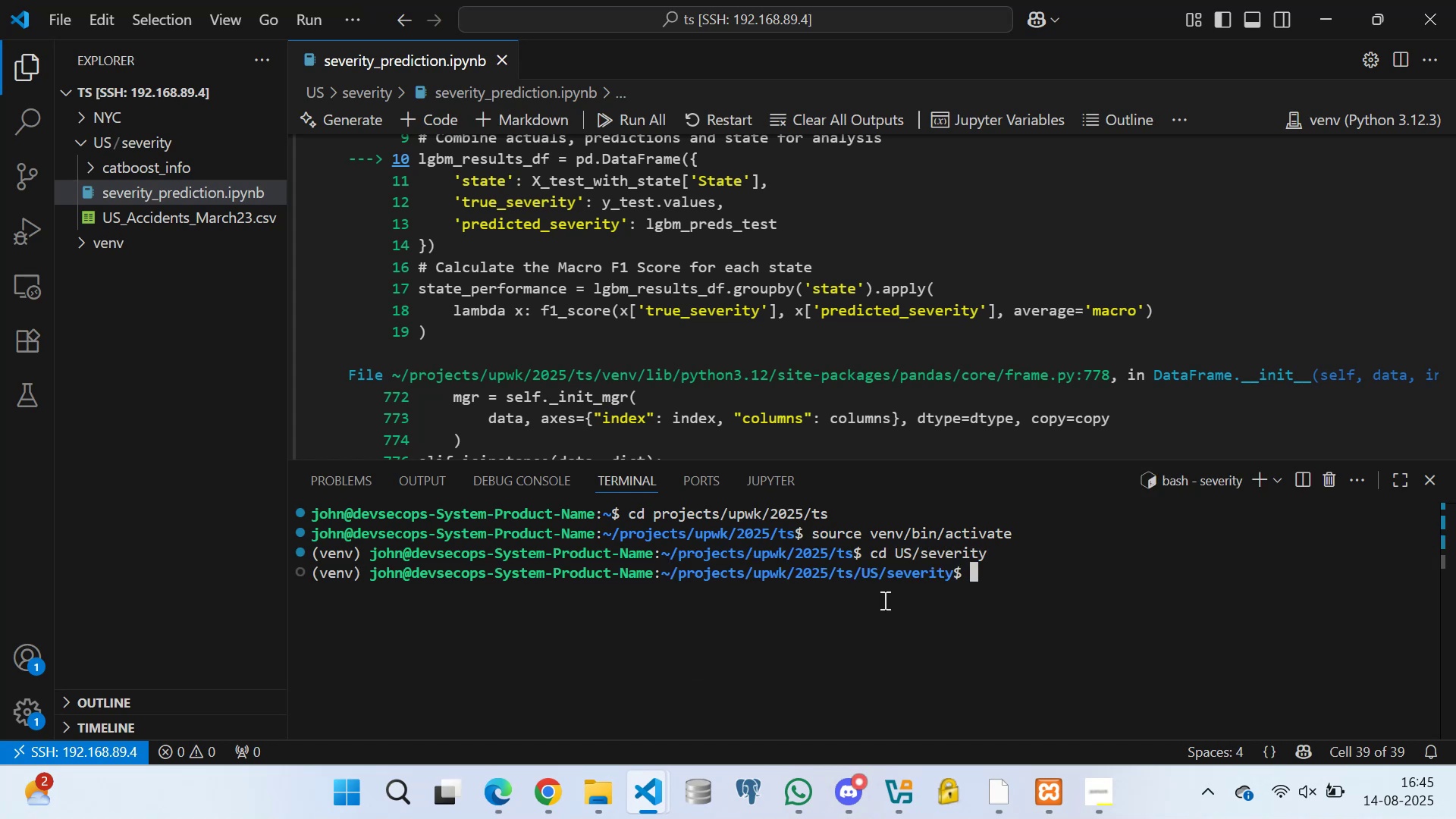 
type(clear)
 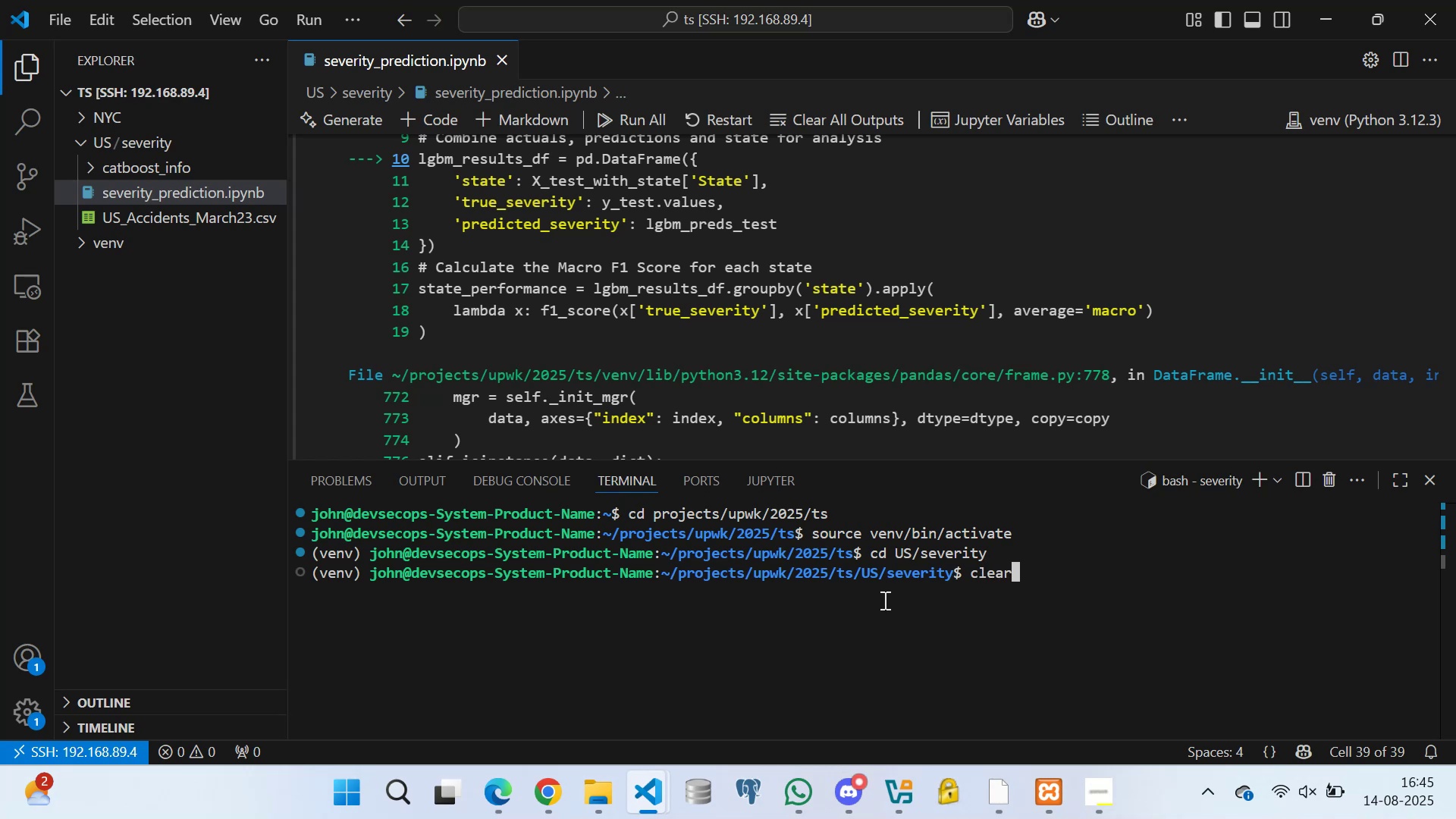 
key(Enter)
 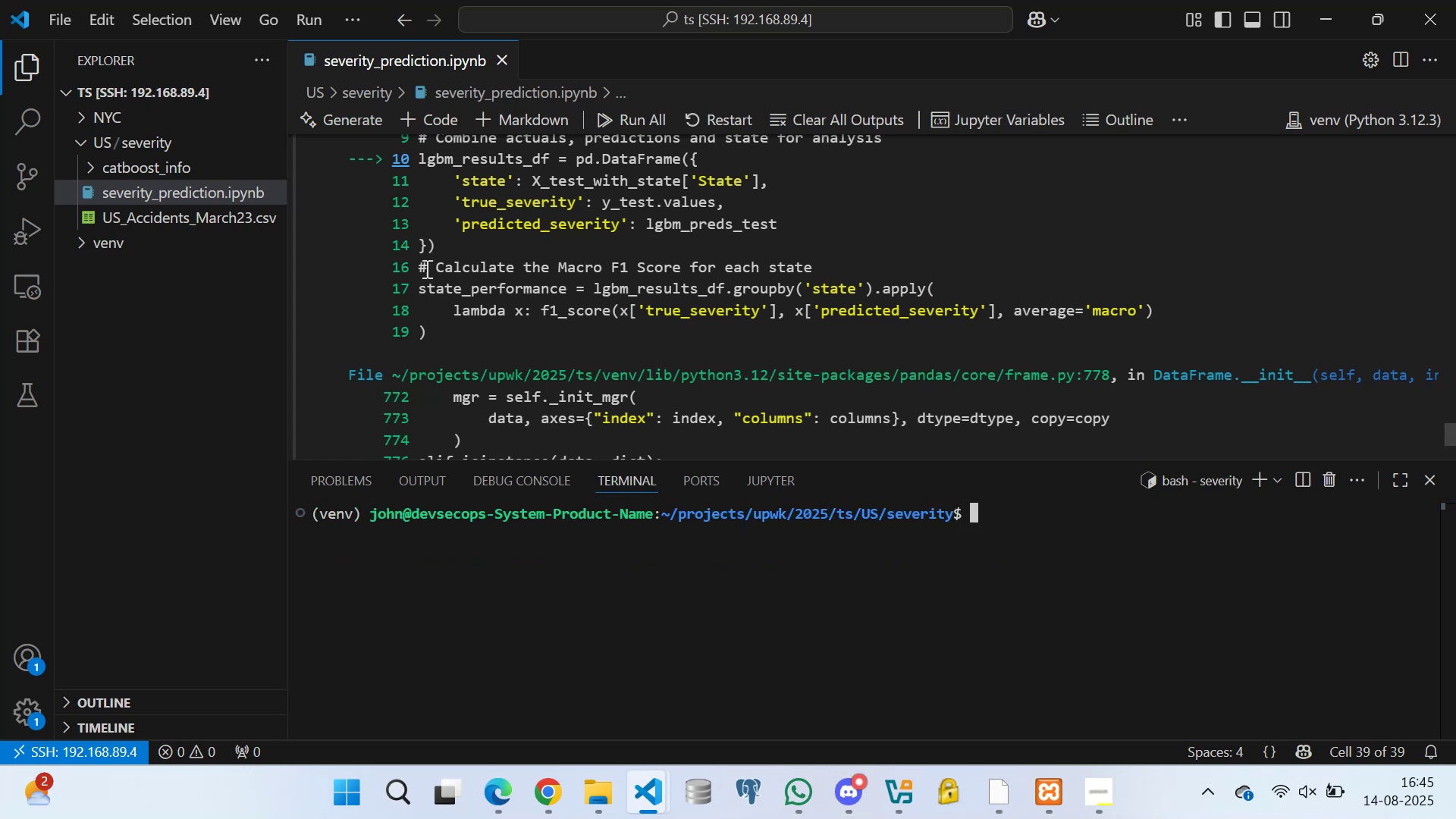 
scroll: coordinate [489, 271], scroll_direction: up, amount: 10.0
 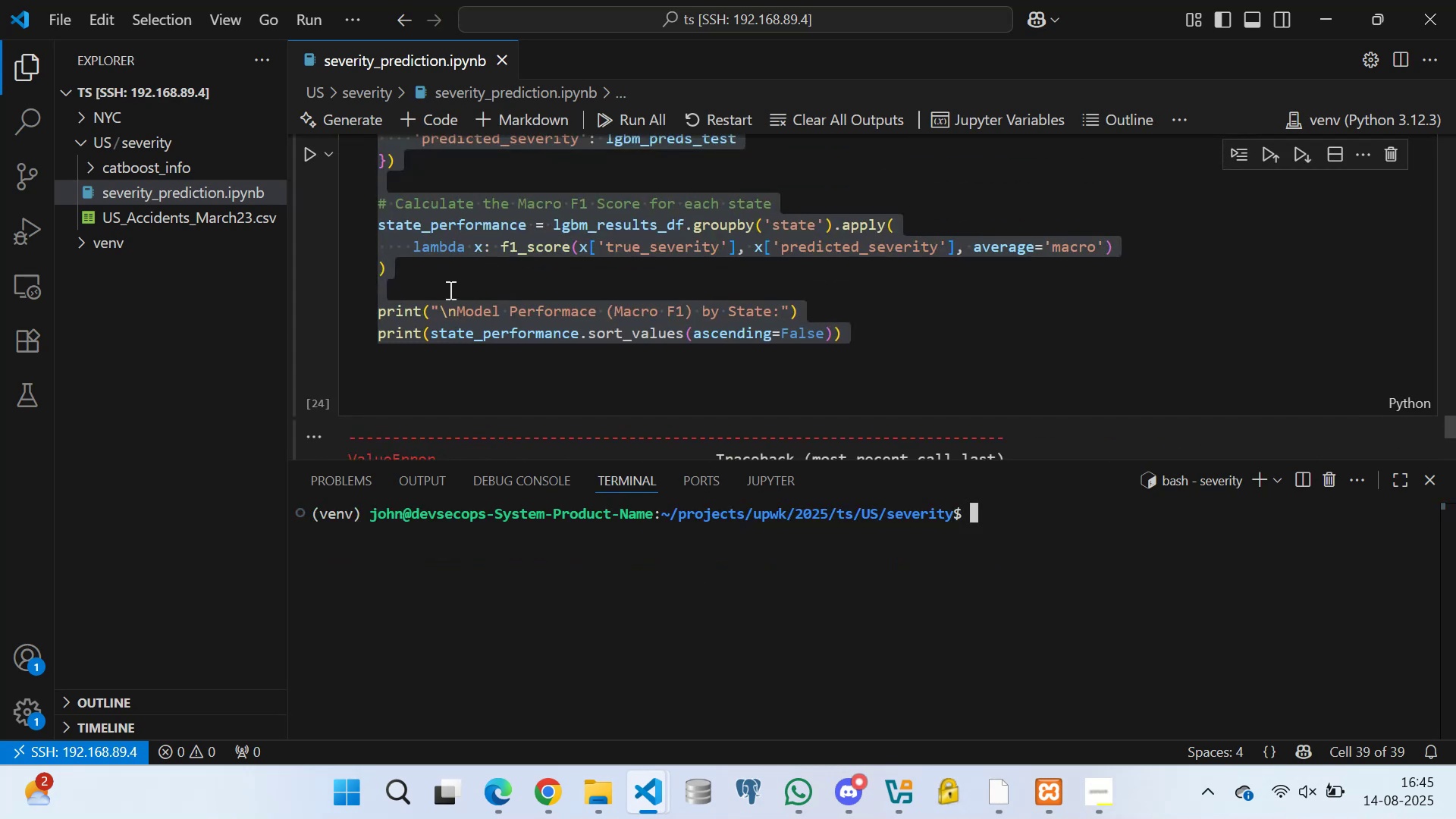 
left_click([447, 289])
 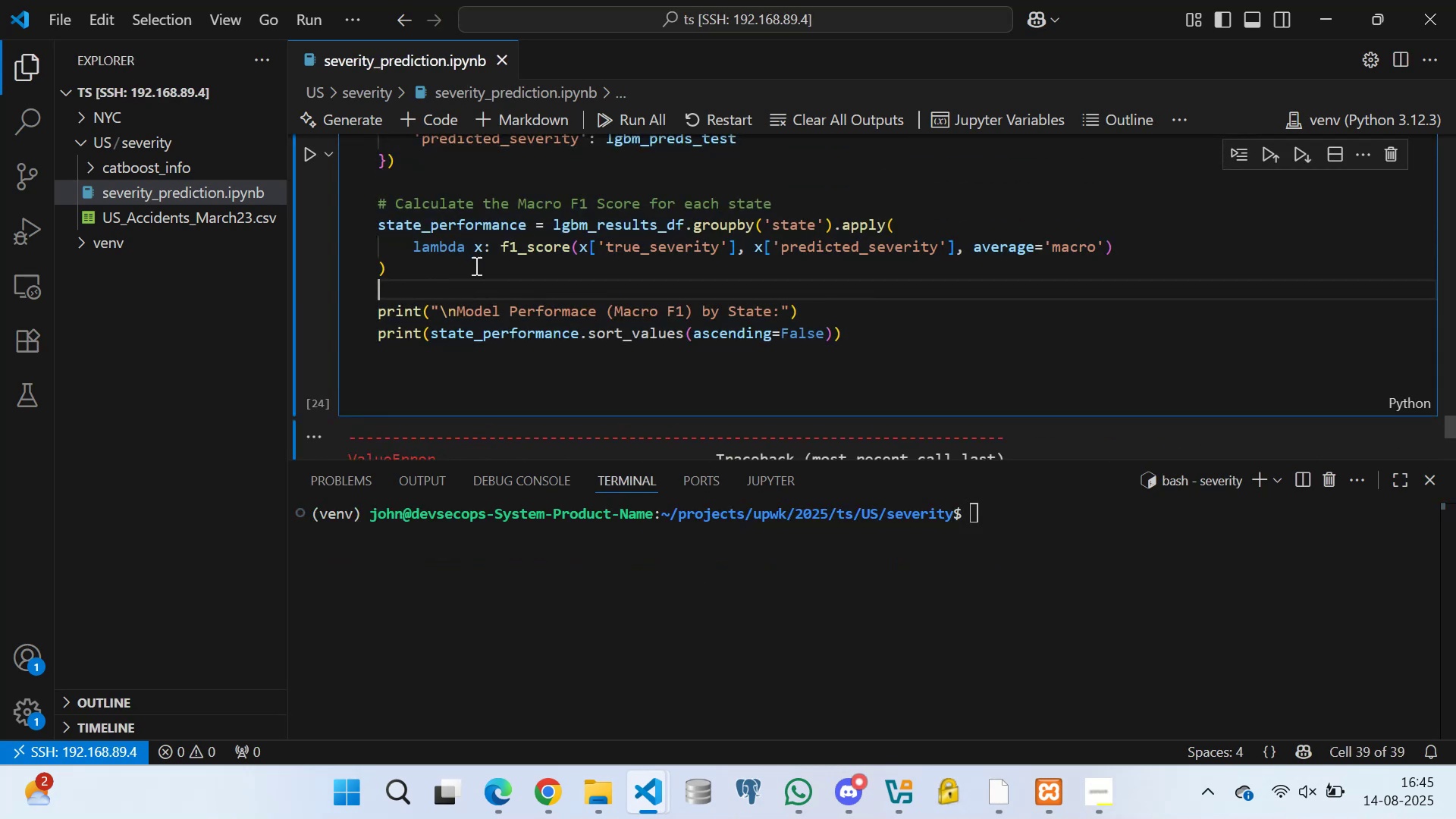 
scroll: coordinate [449, 243], scroll_direction: up, amount: 25.0
 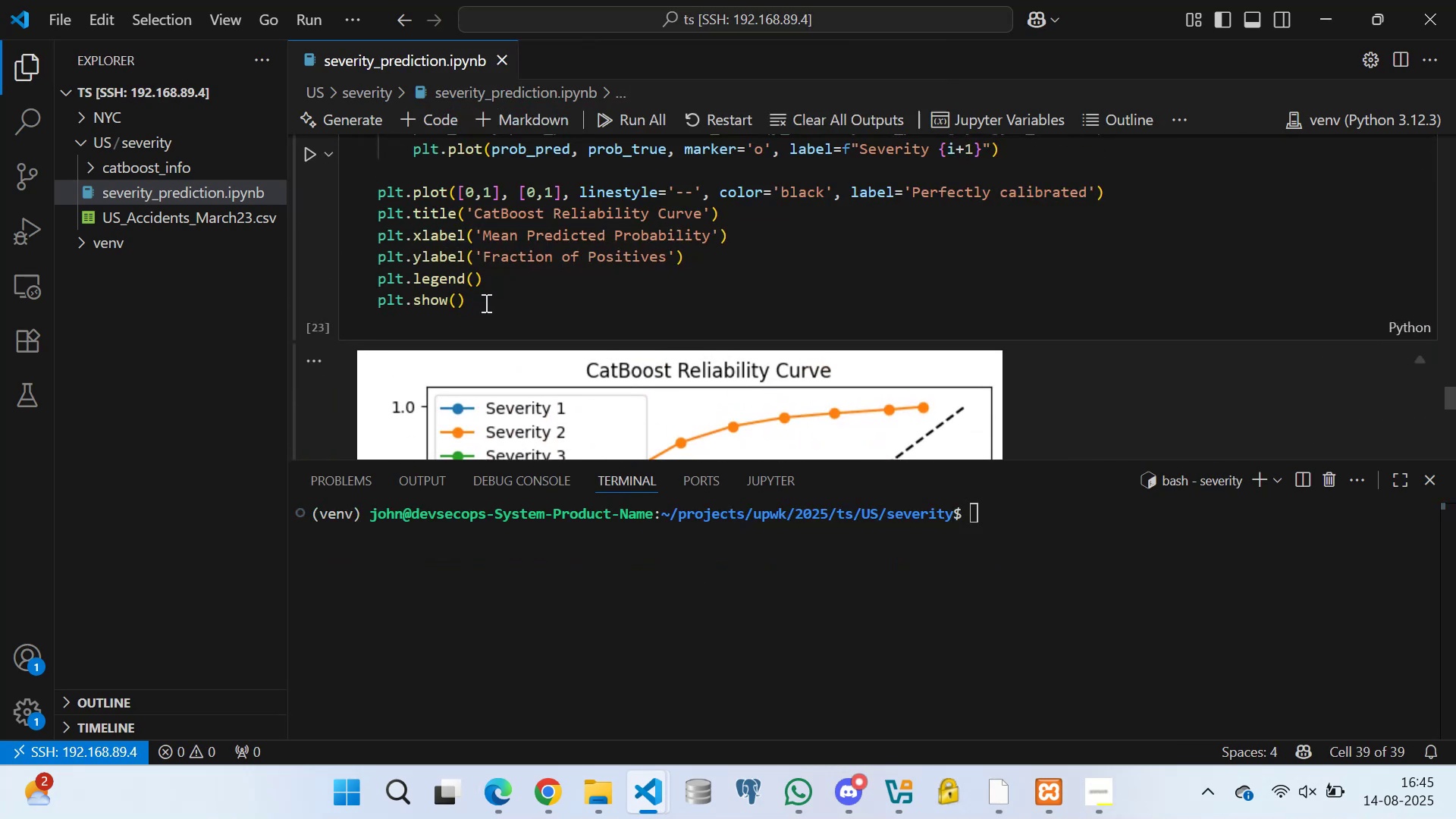 
left_click([485, 303])
 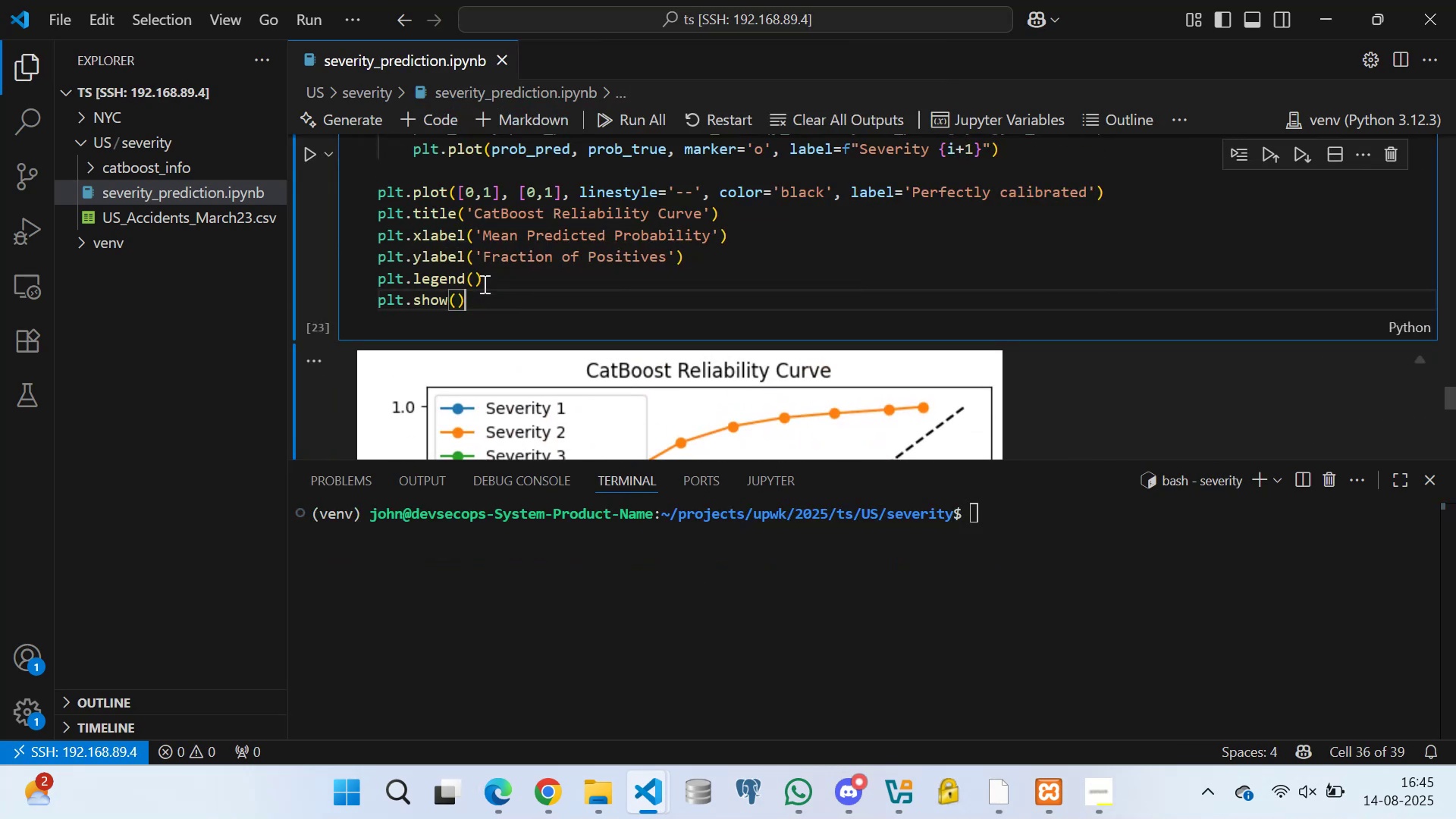 
scroll: coordinate [464, 247], scroll_direction: up, amount: 2.0
 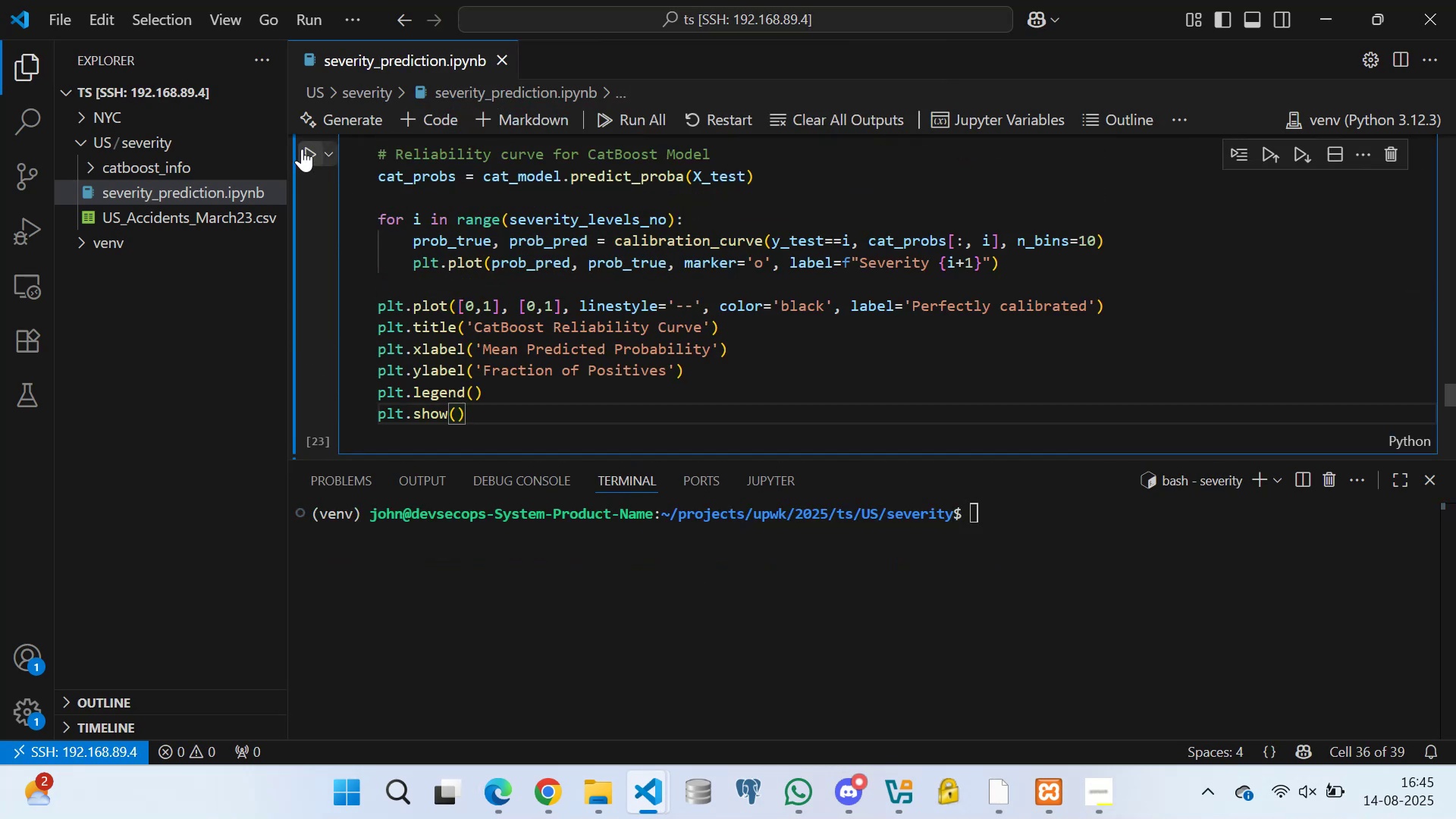 
left_click([310, 149])
 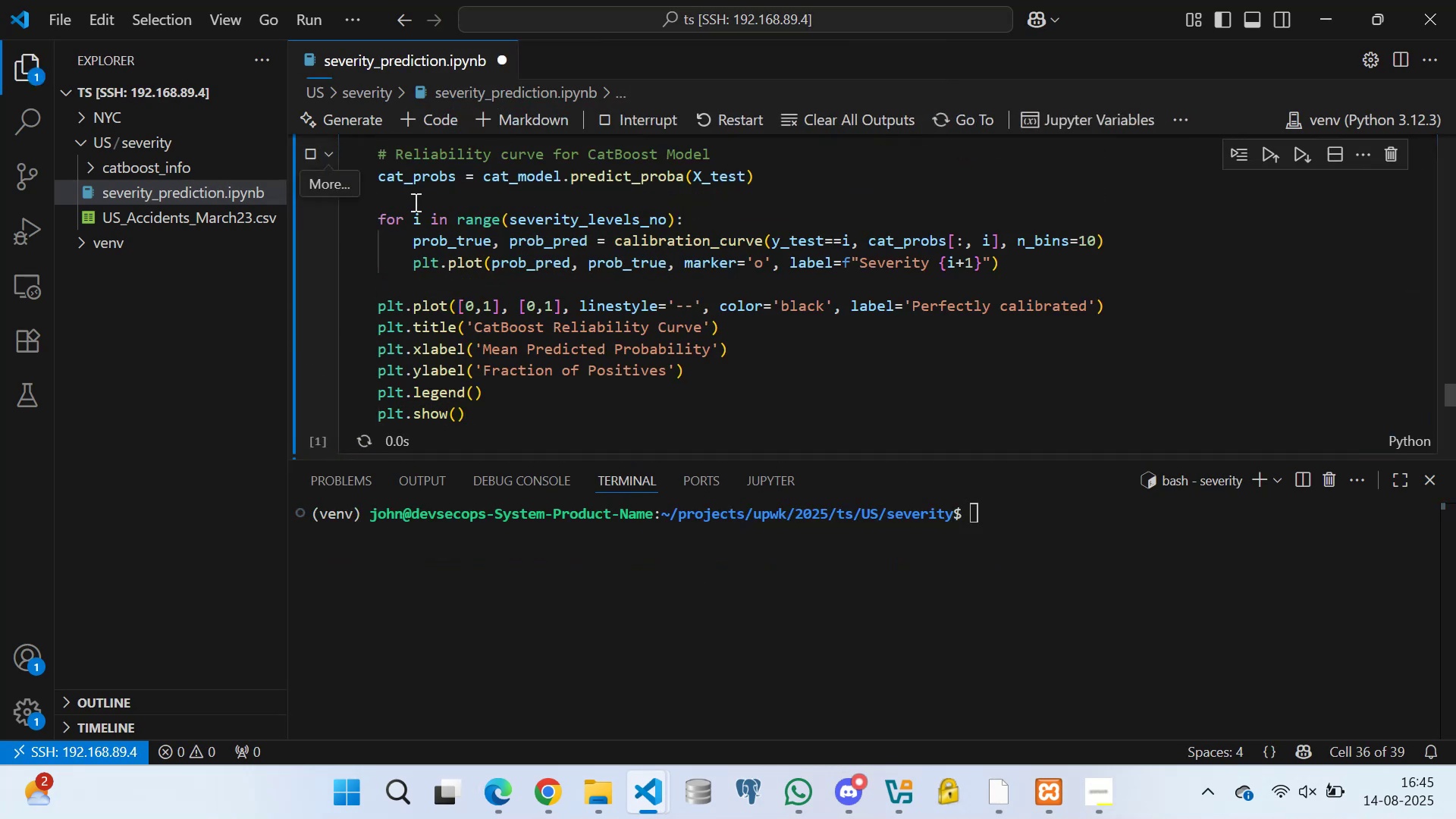 
scroll: coordinate [497, 290], scroll_direction: down, amount: 7.0
 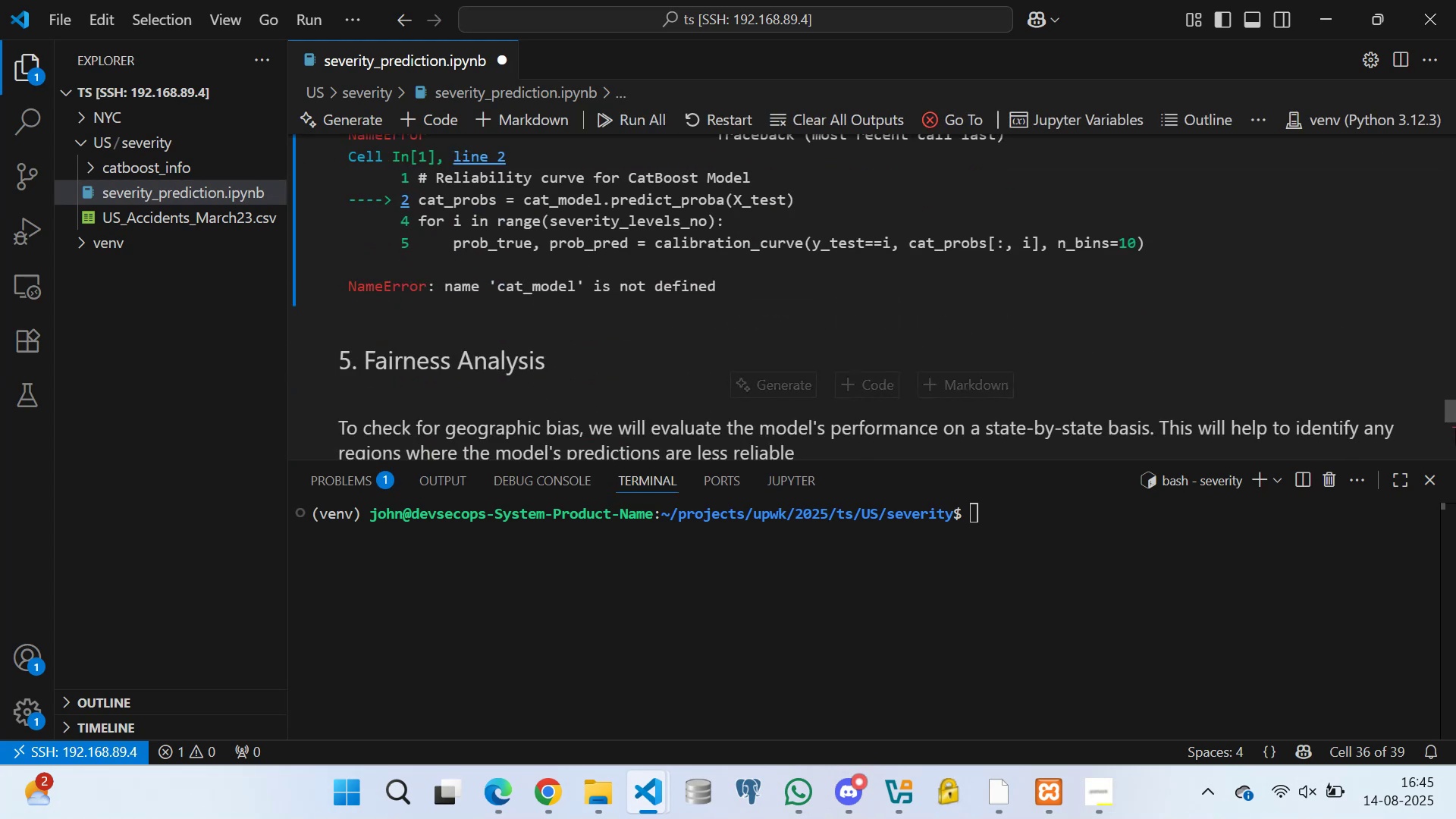 
left_click_drag(start_coordinate=[1448, 413], to_coordinate=[1429, 149])
 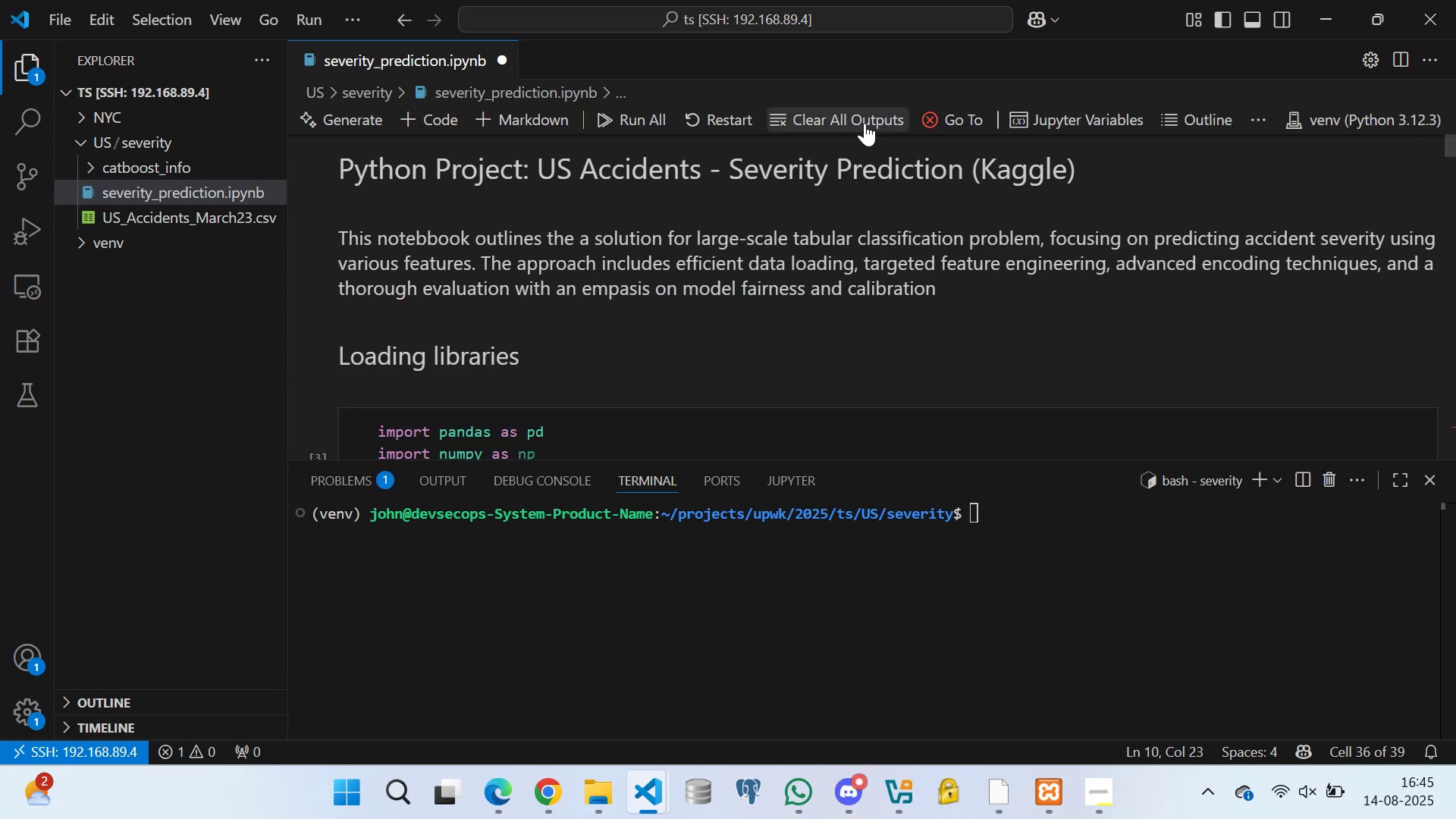 
left_click([856, 117])
 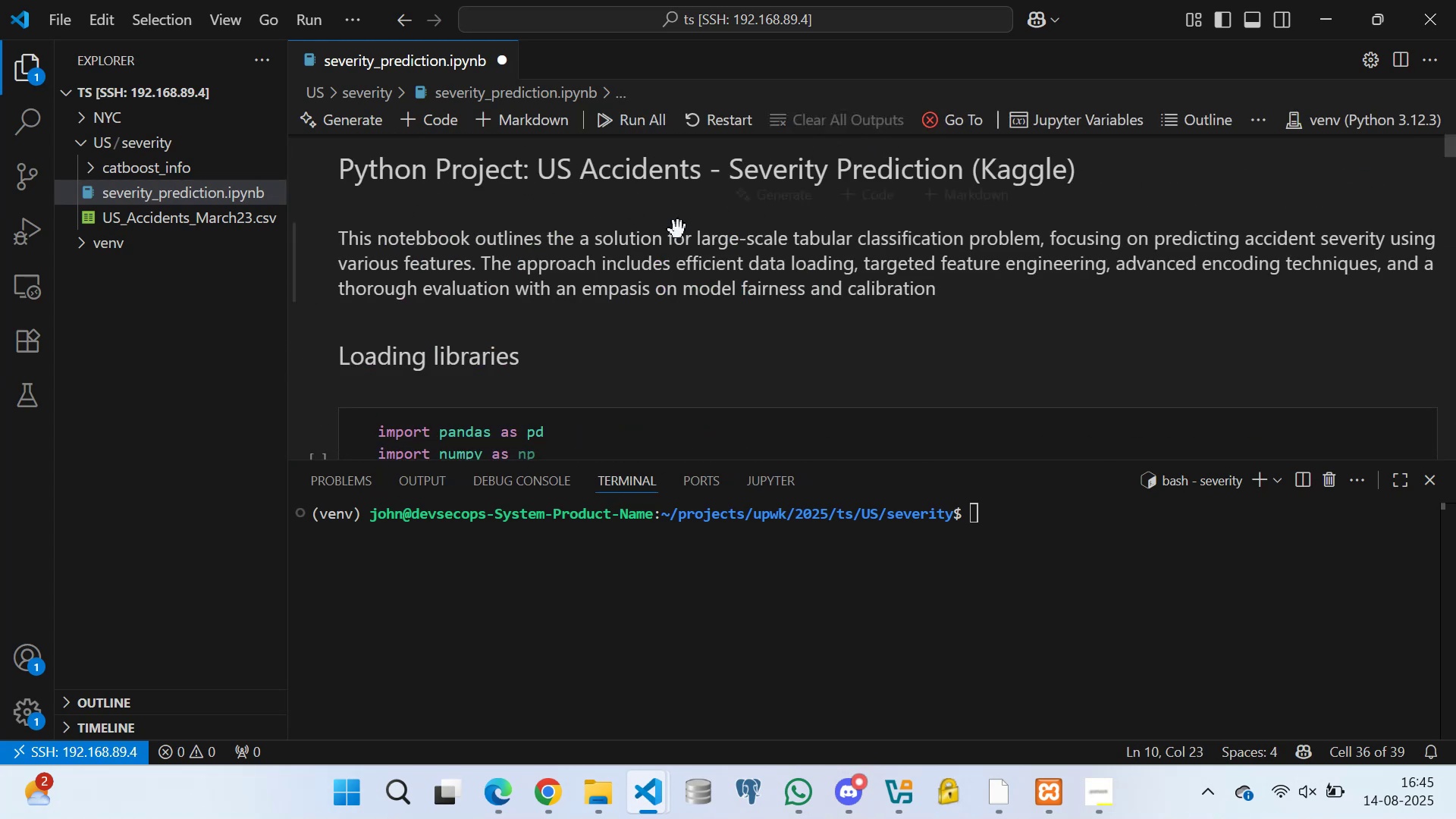 
scroll: coordinate [576, 249], scroll_direction: none, amount: 0.0
 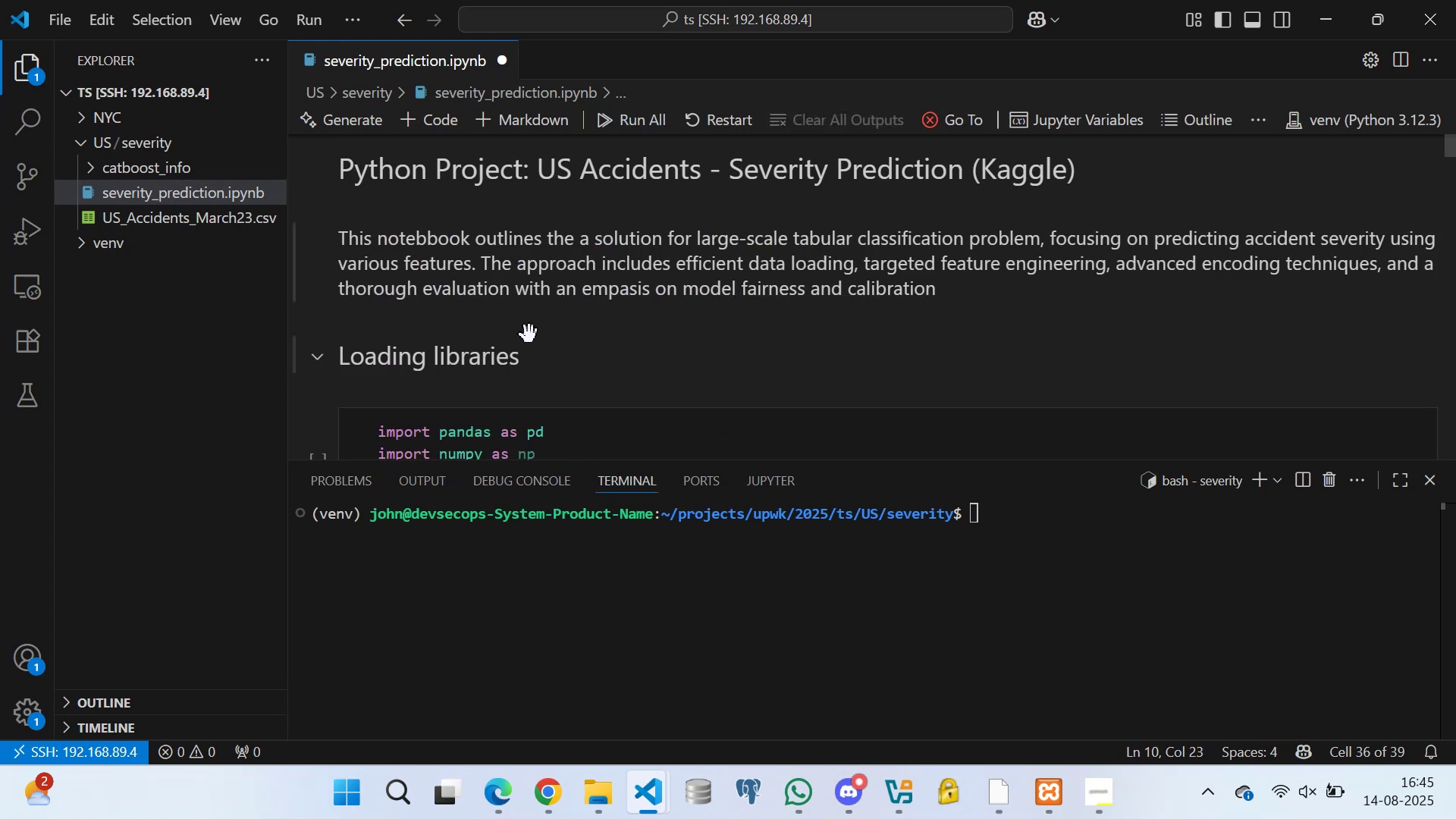 
key(Control+S)
 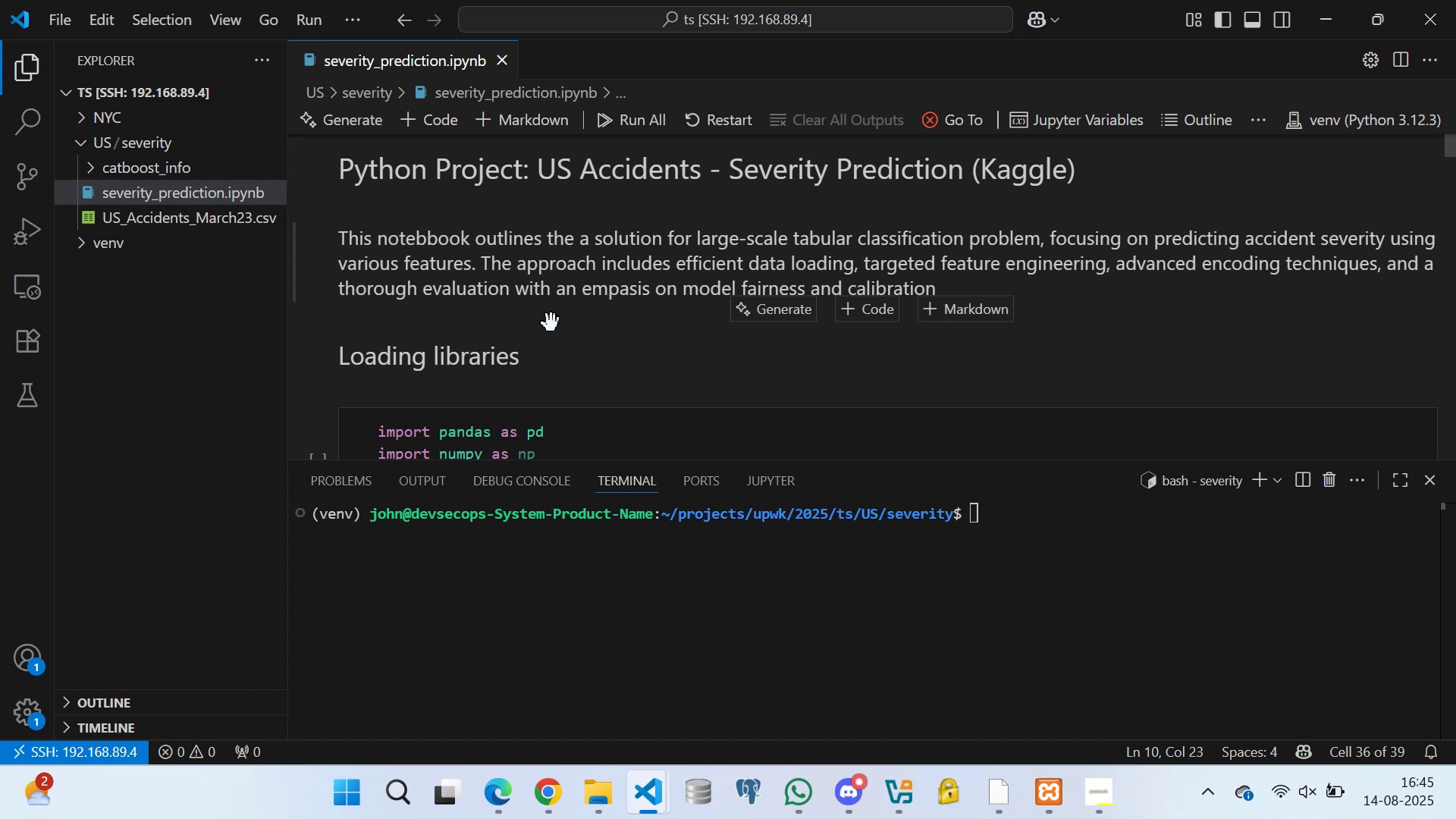 
scroll: coordinate [613, 265], scroll_direction: down, amount: 4.0
 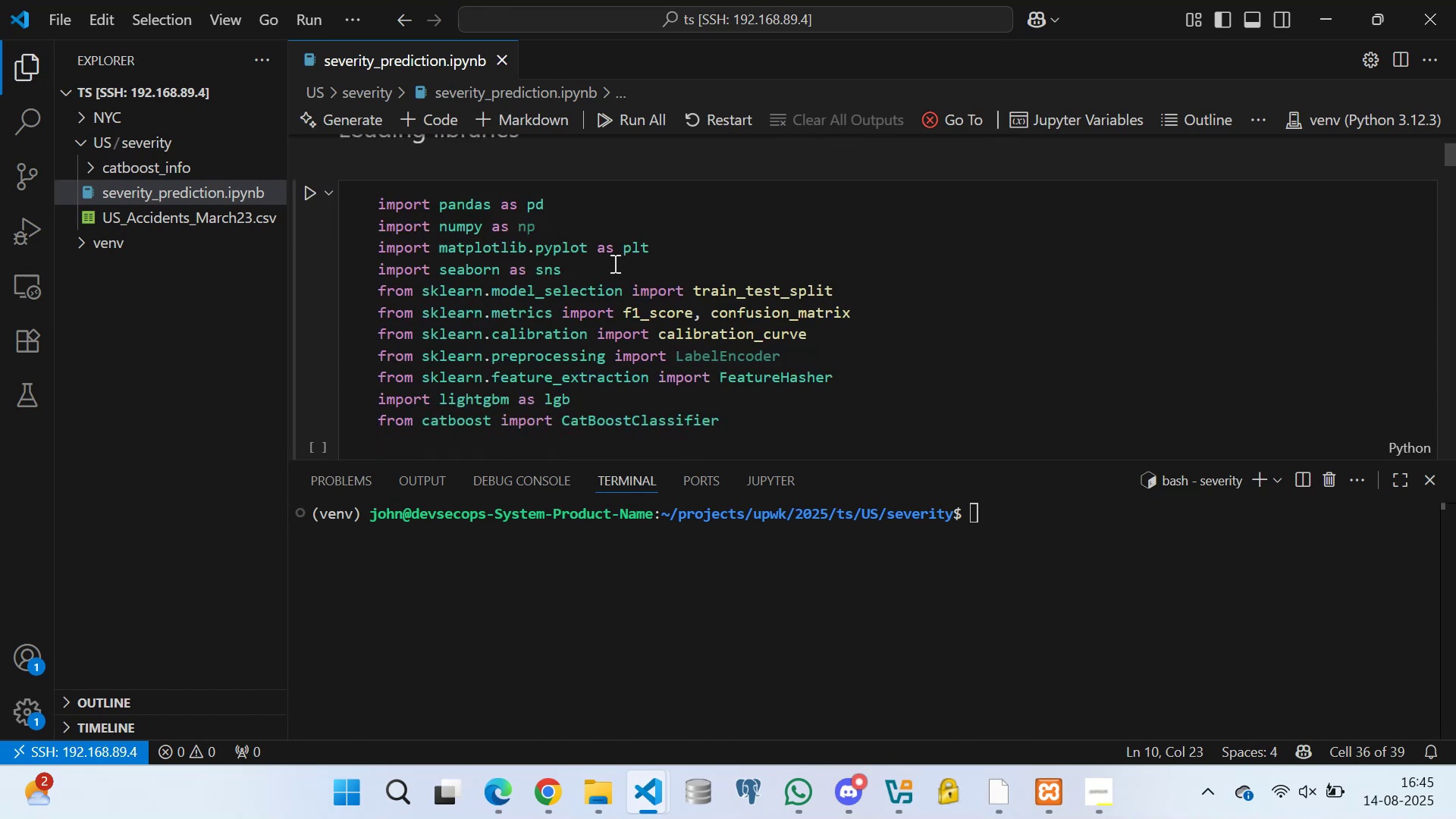 
left_click([613, 263])
 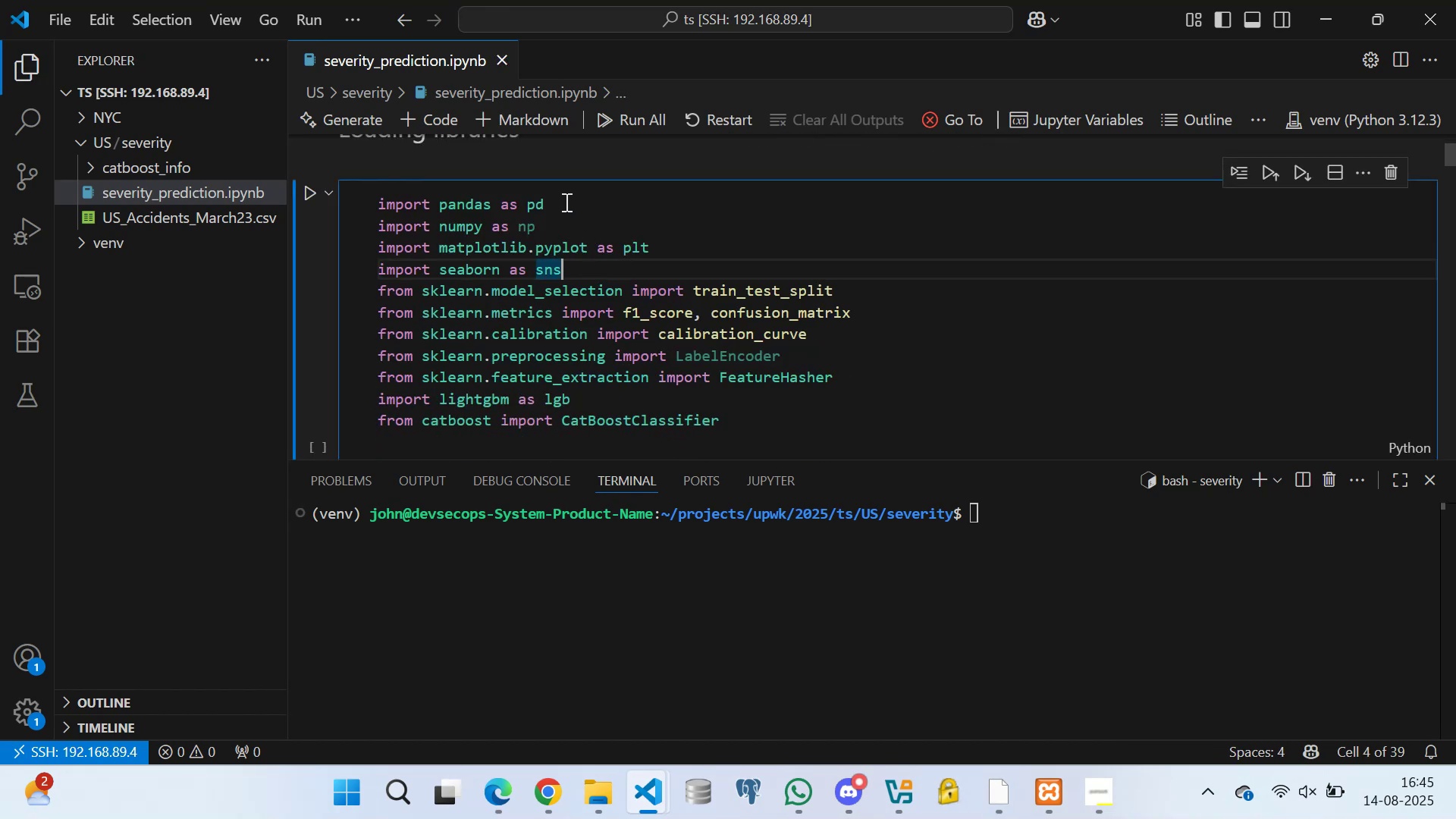 
left_click([565, 201])
 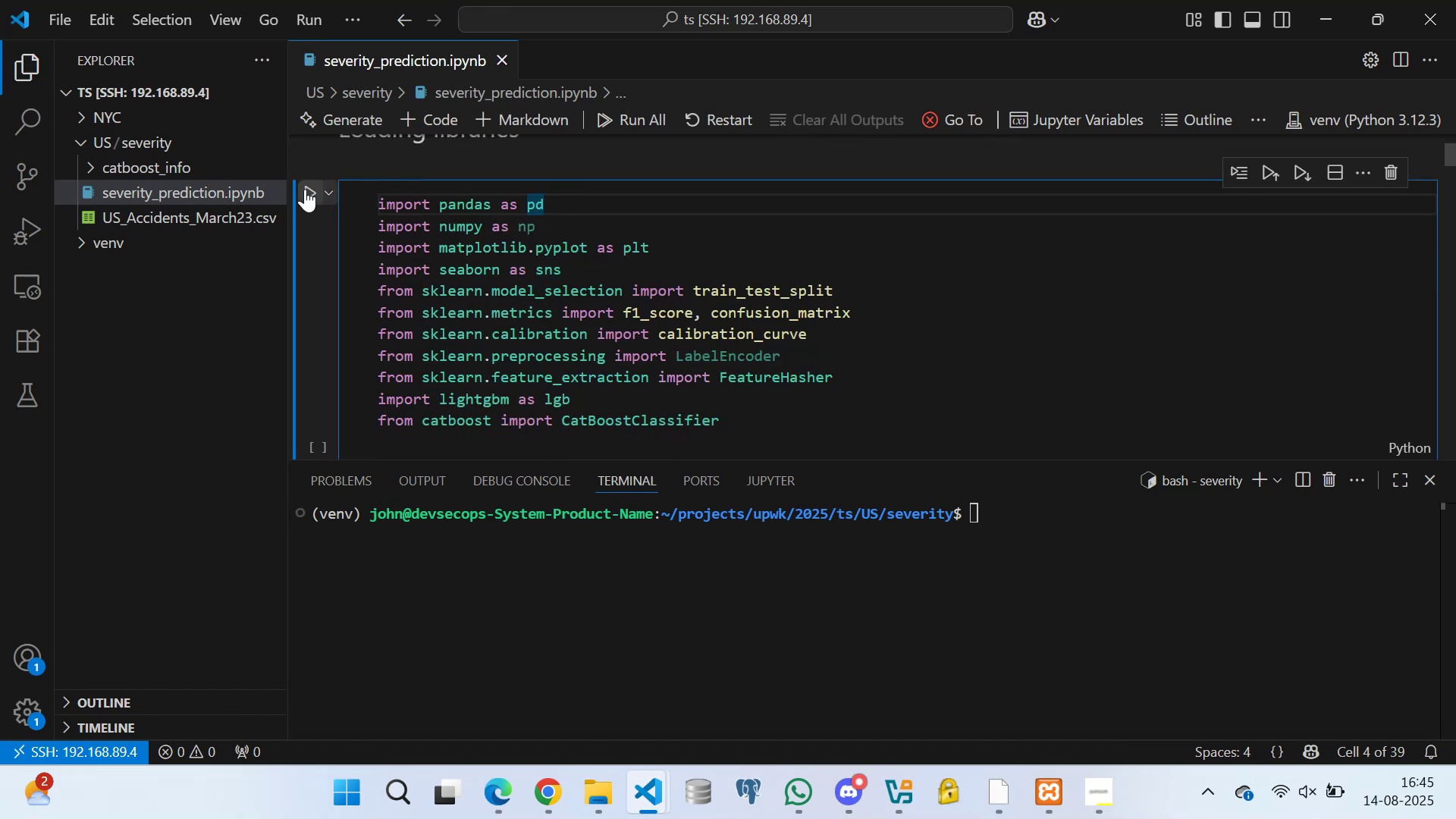 
left_click([305, 189])
 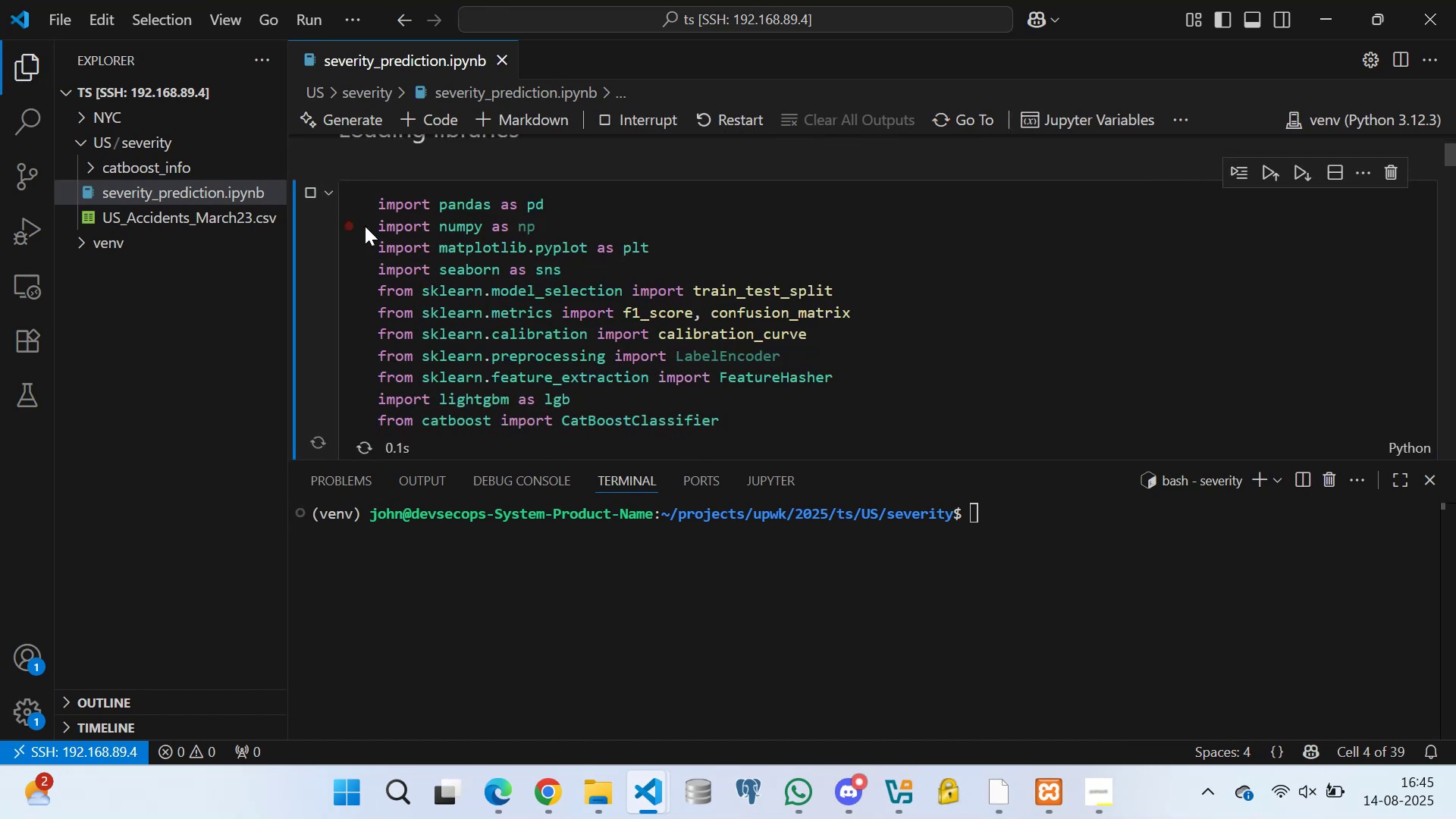 
scroll: coordinate [459, 307], scroll_direction: down, amount: 15.0
 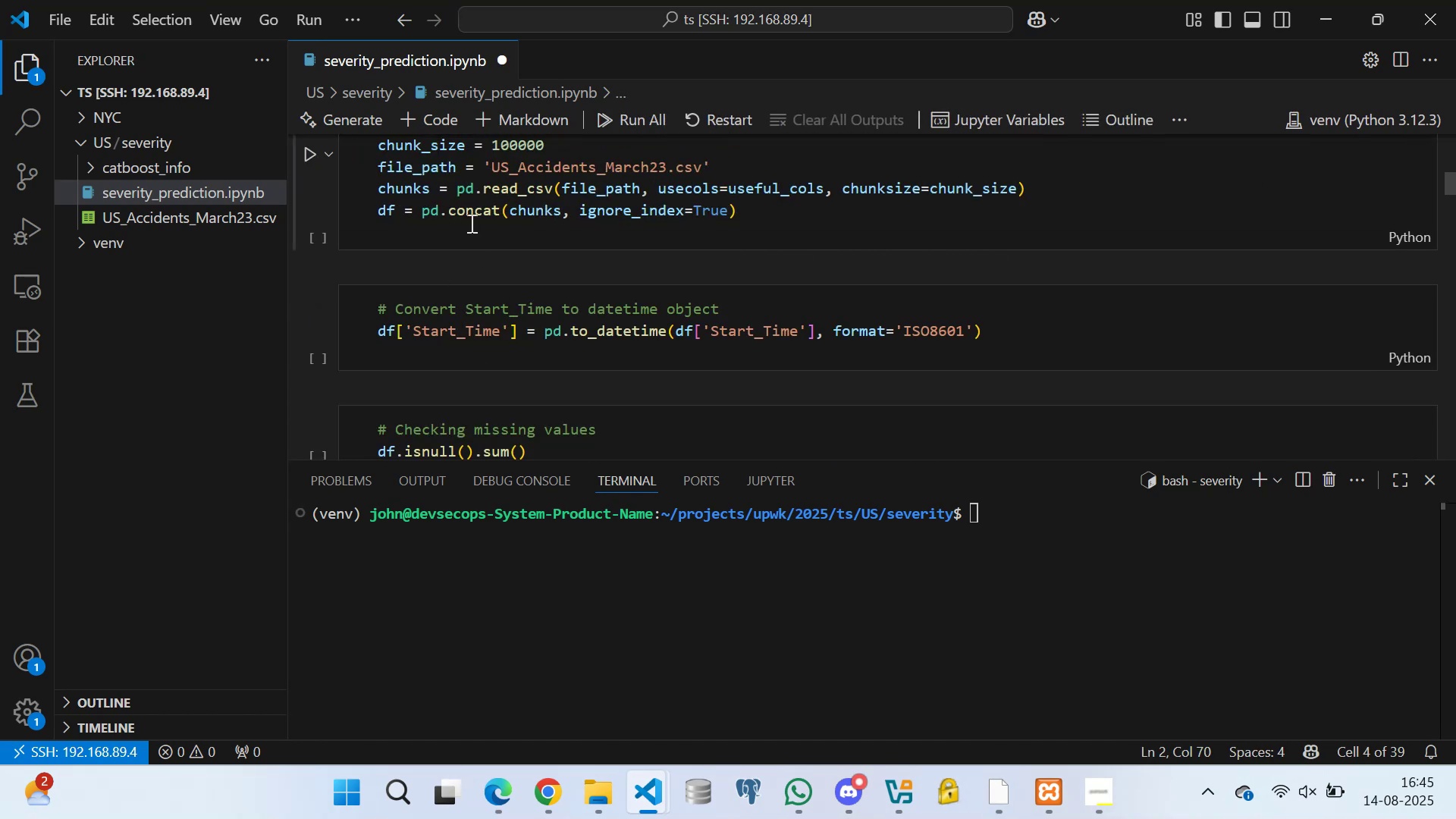 
left_click([467, 230])
 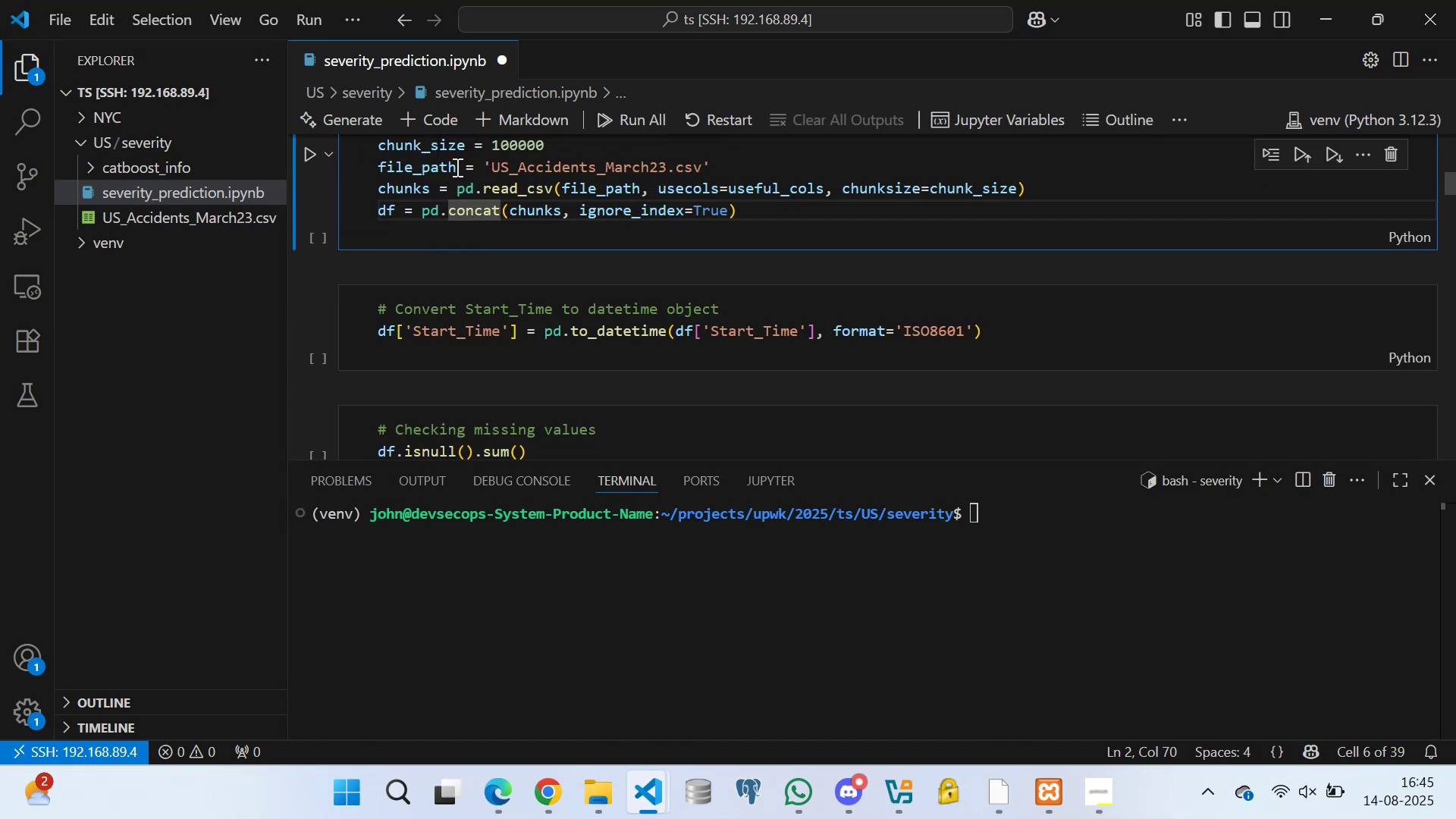 
left_click([460, 159])
 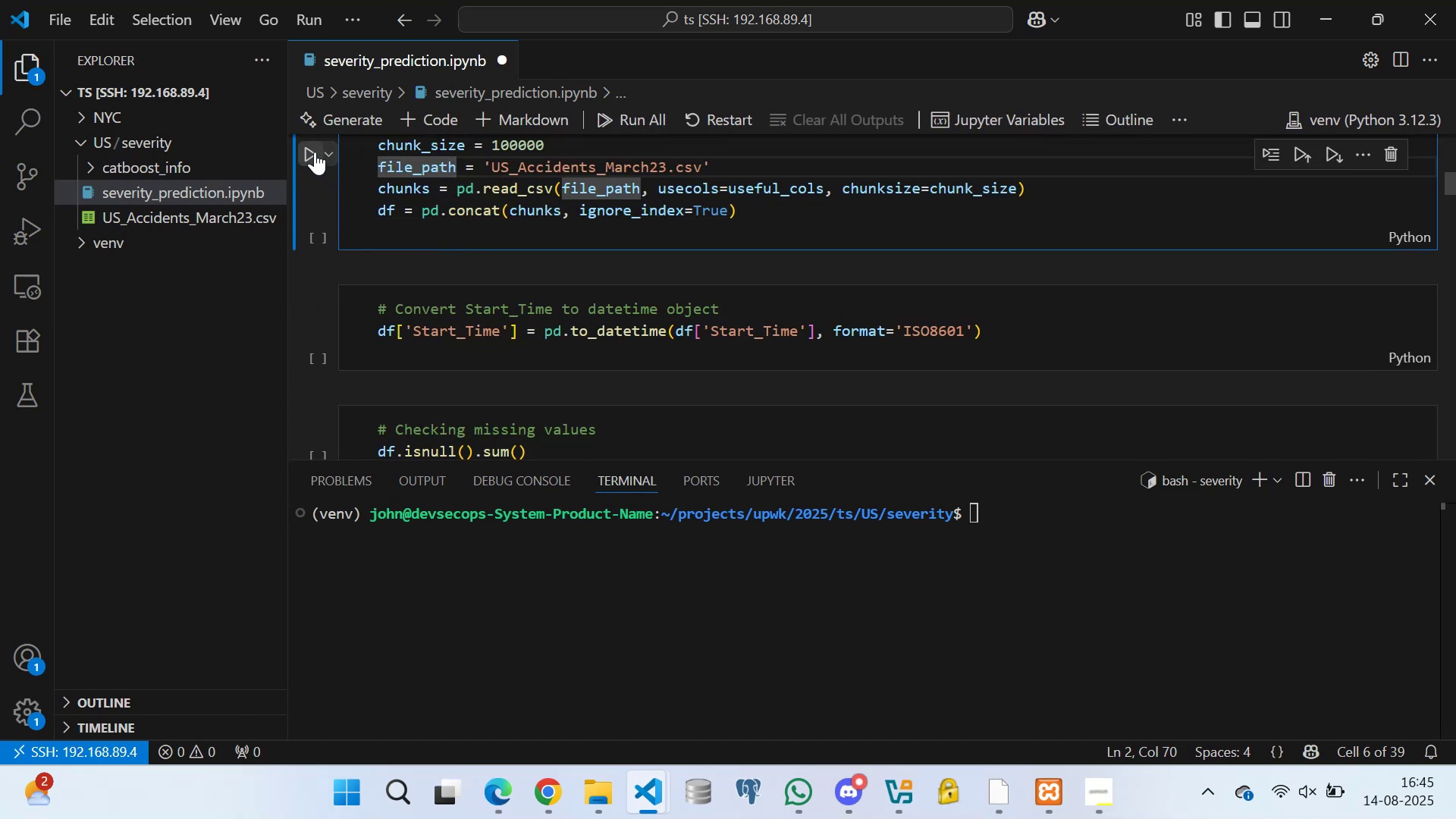 
left_click([312, 149])
 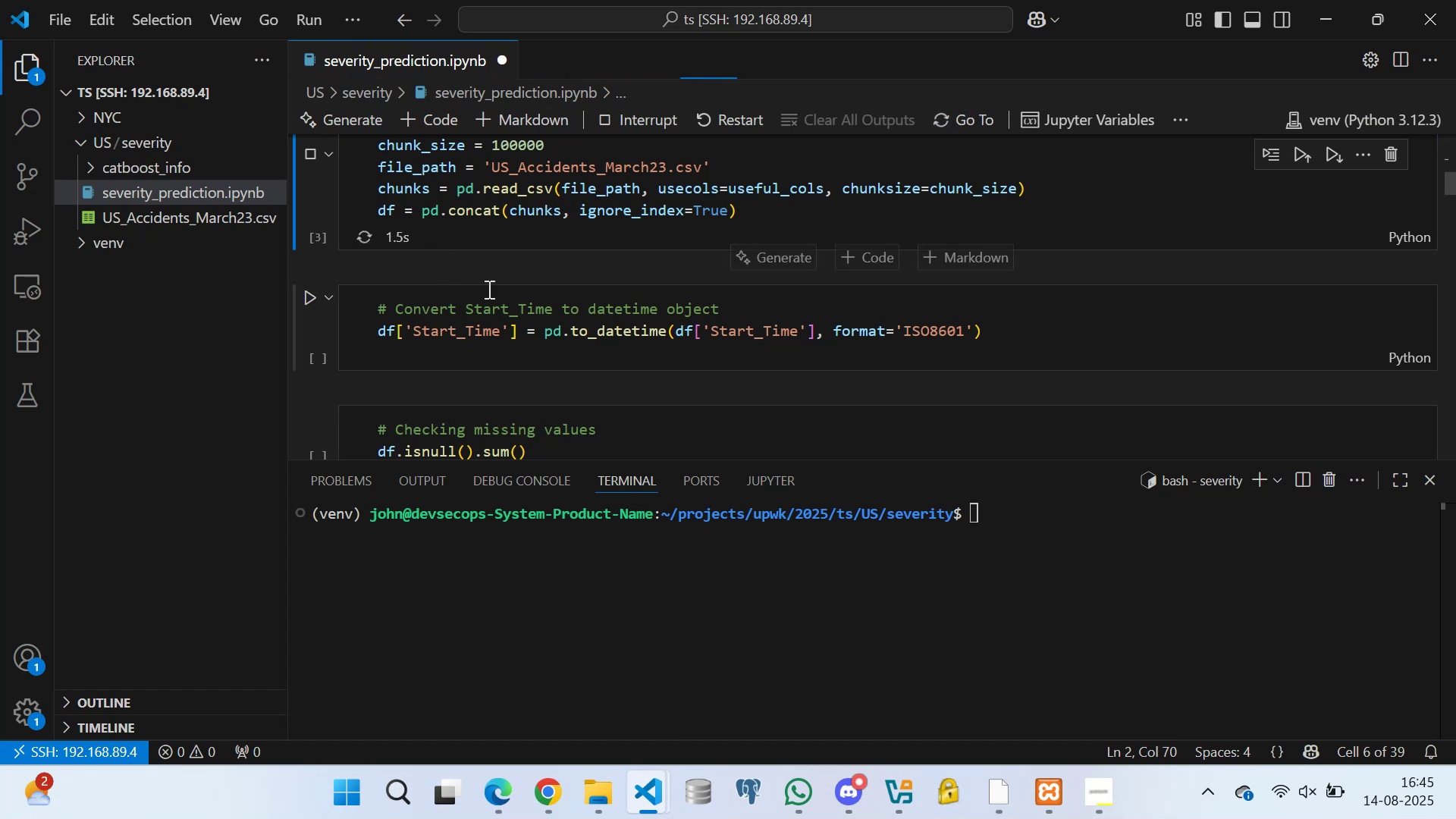 
scroll: coordinate [480, 221], scroll_direction: down, amount: 1.0
 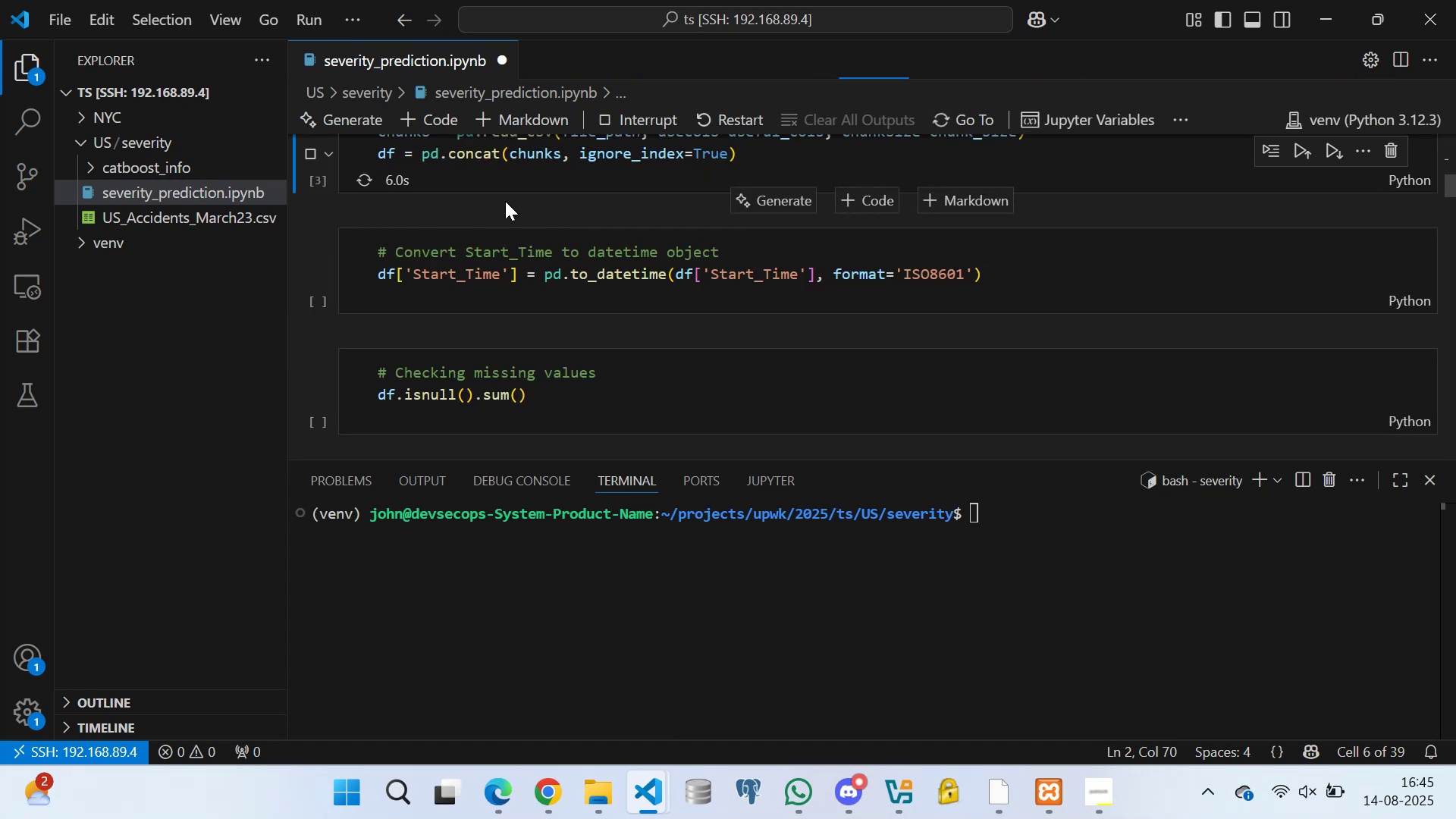 
wait(9.03)
 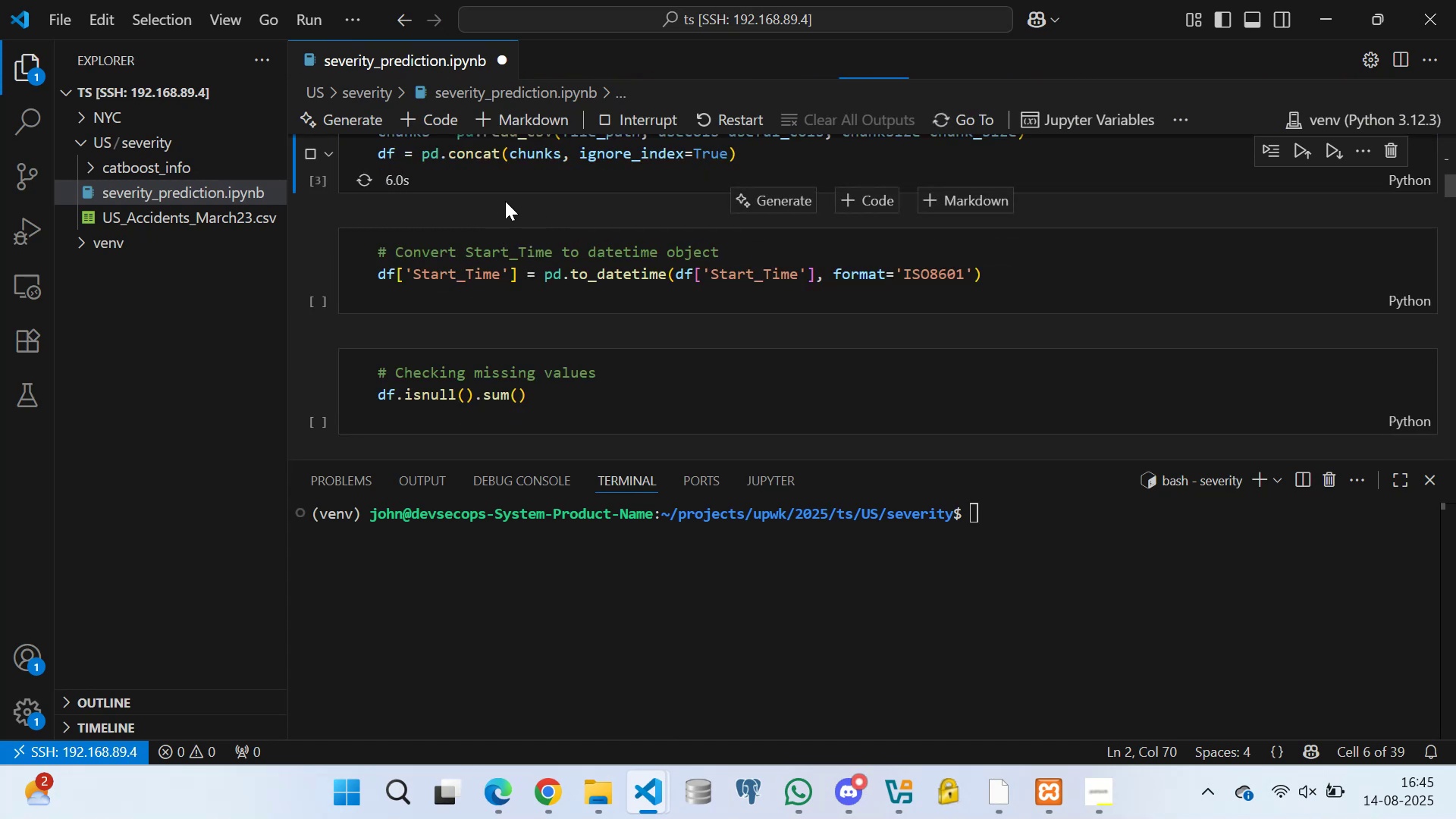 
left_click([313, 237])
 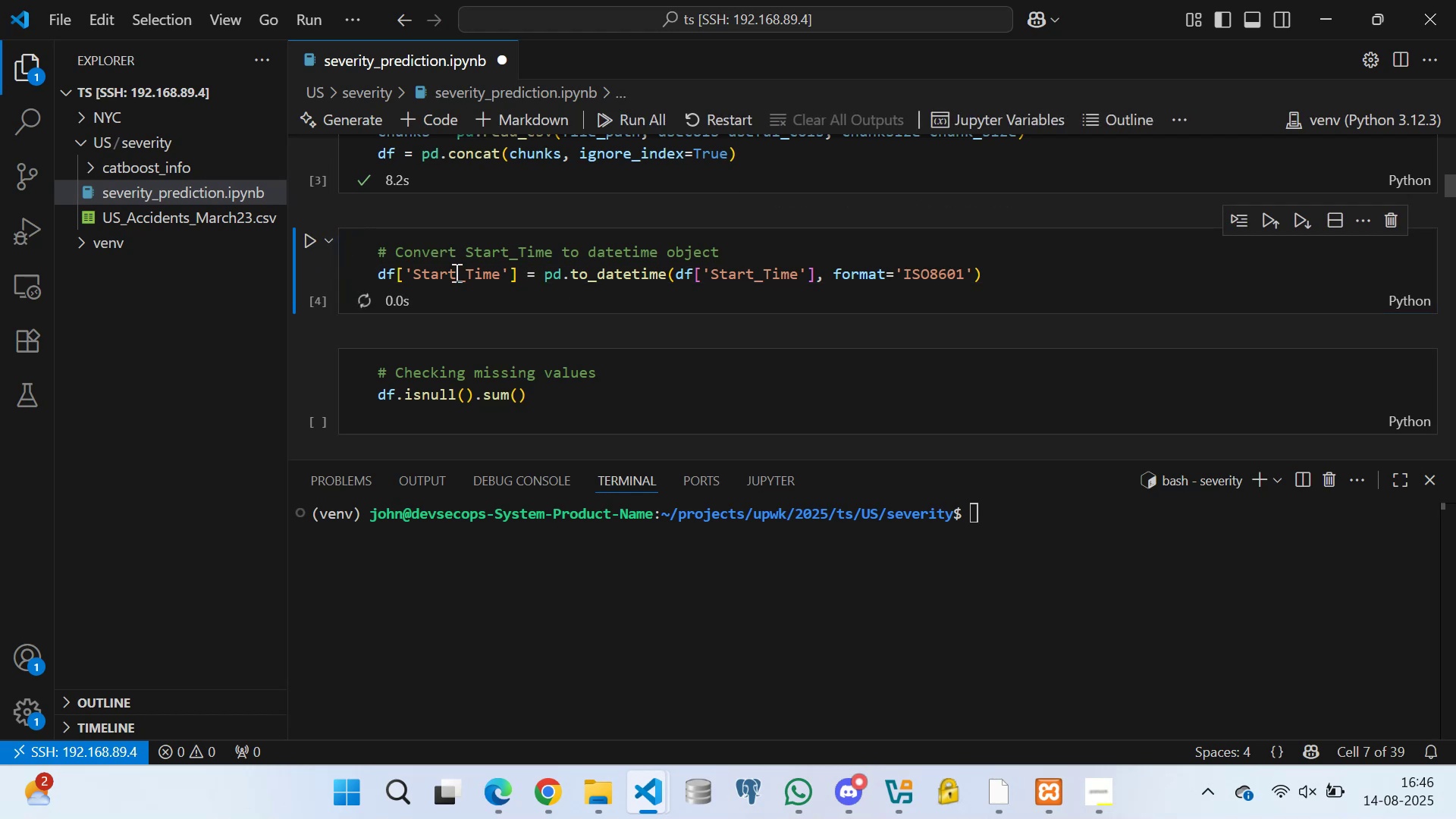 
scroll: coordinate [518, 296], scroll_direction: down, amount: 2.0
 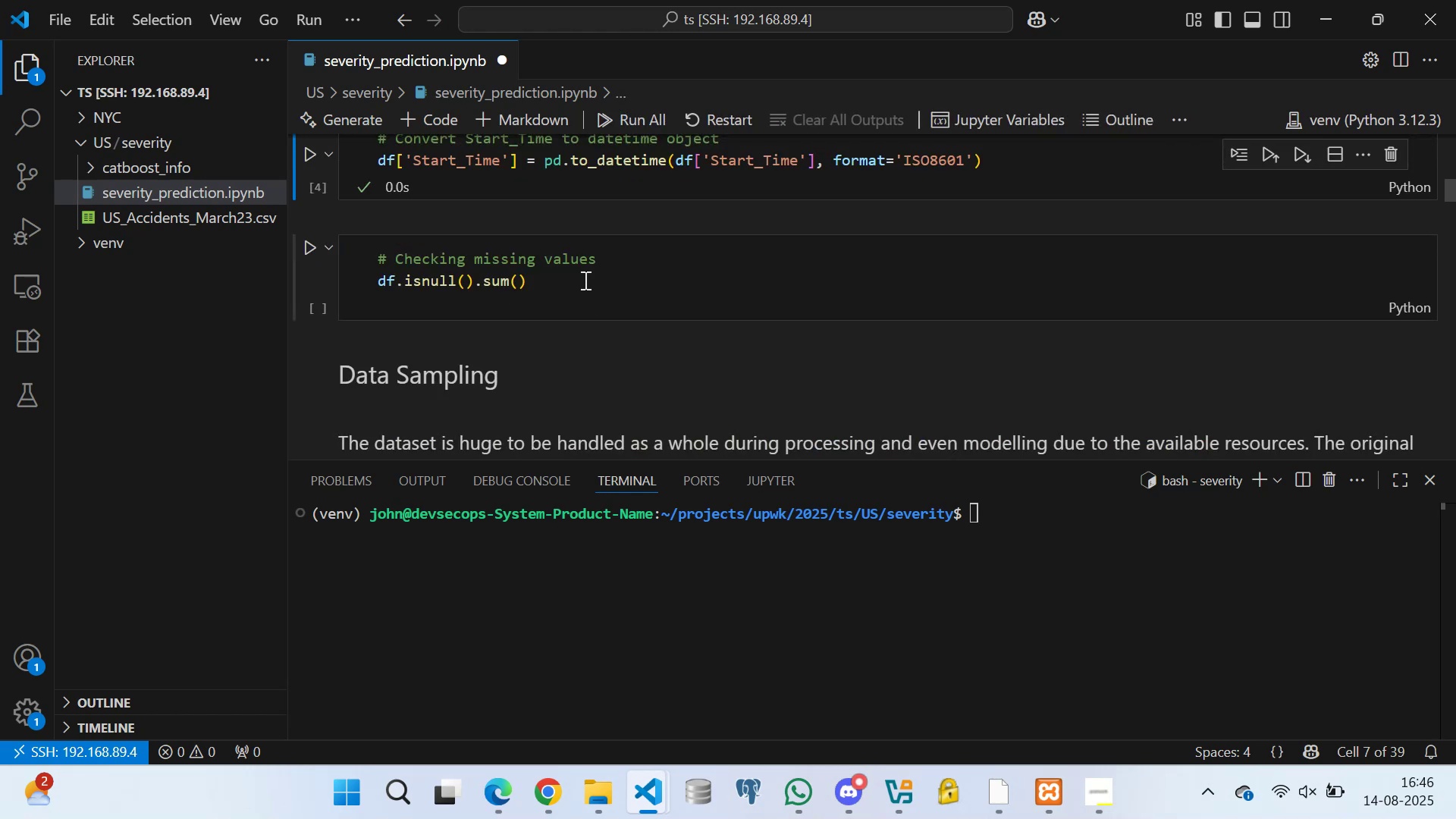 
left_click([584, 280])
 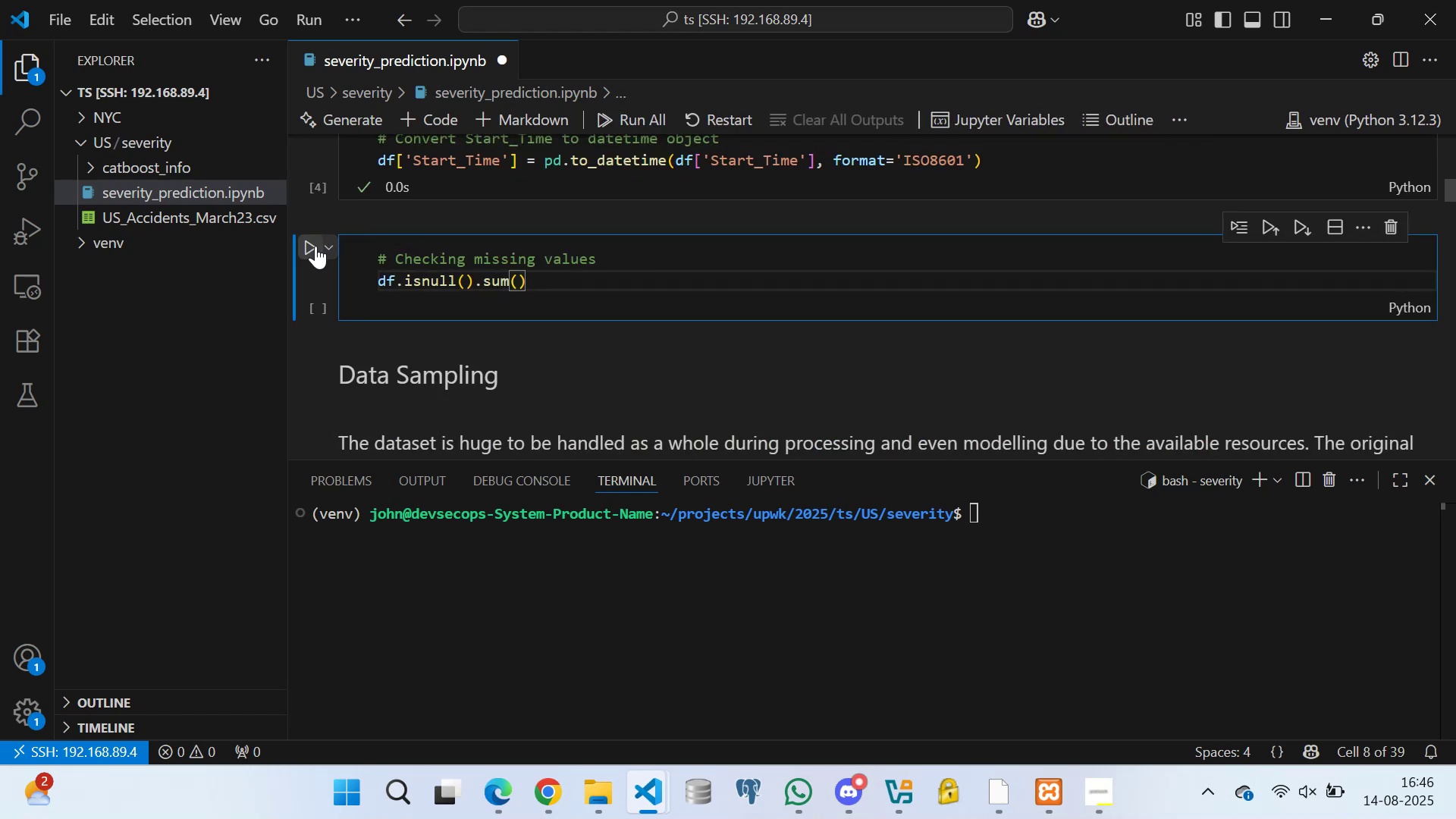 
left_click([306, 241])
 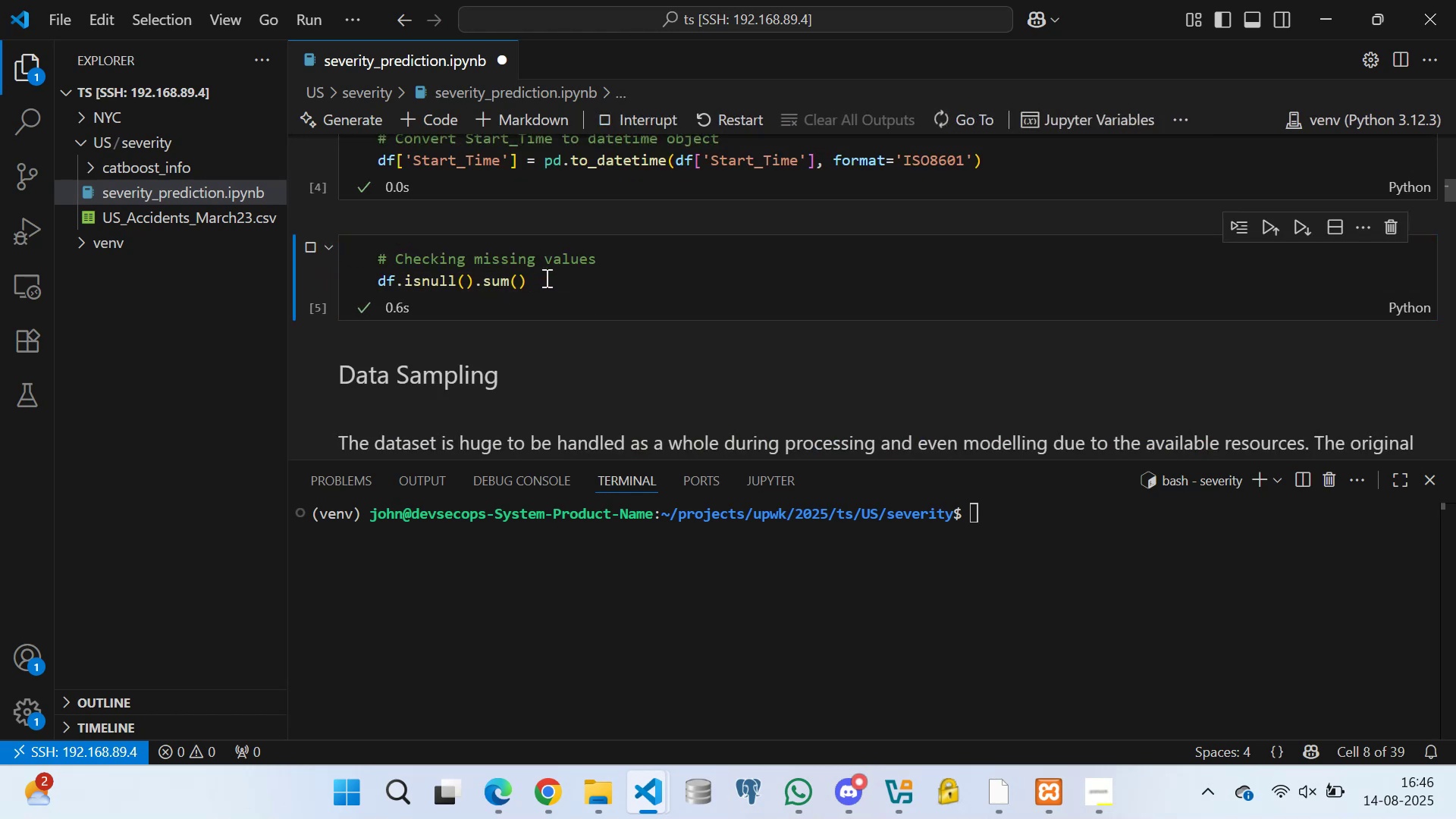 
scroll: coordinate [515, 289], scroll_direction: down, amount: 16.0
 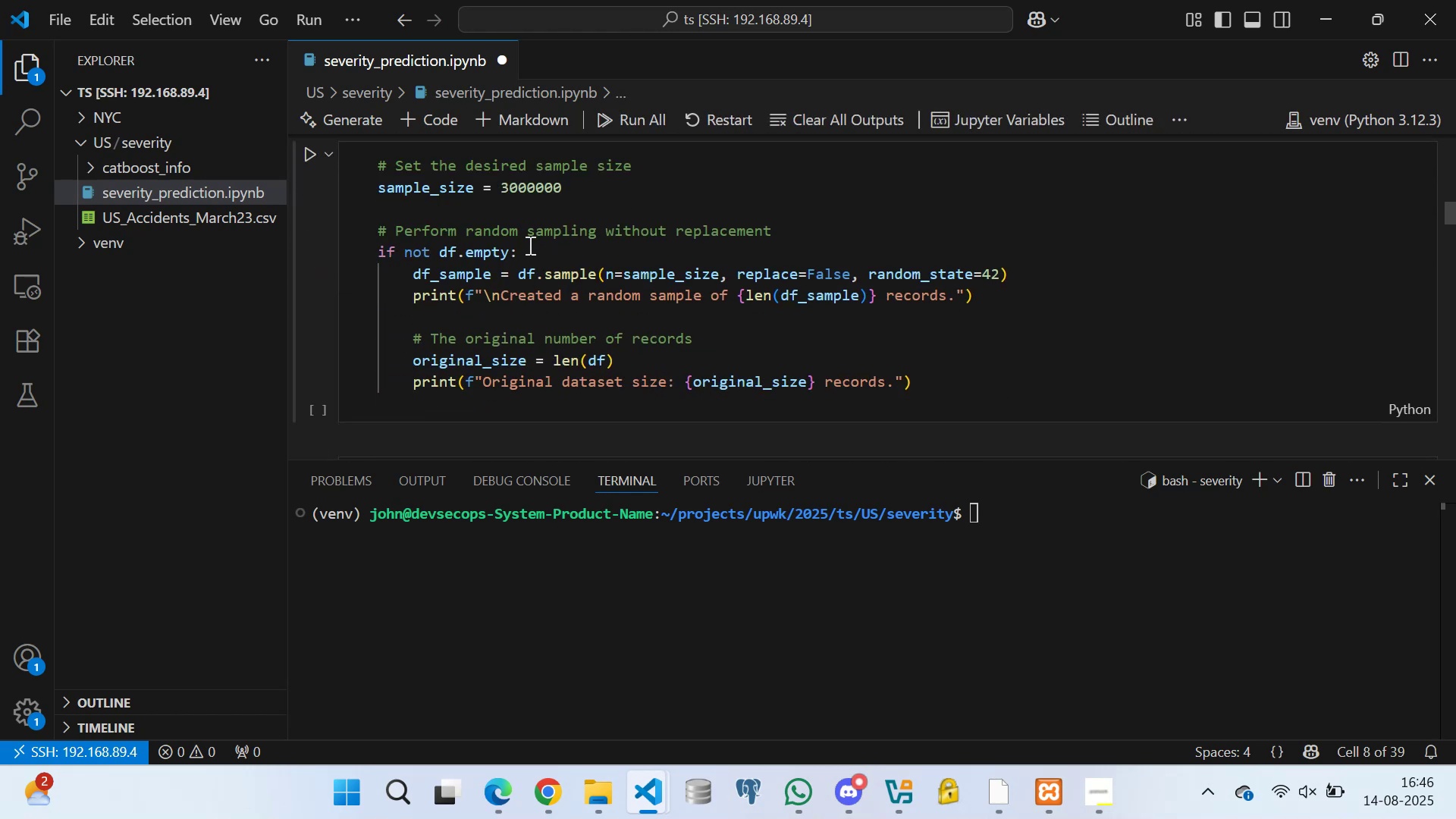 
left_click([529, 246])
 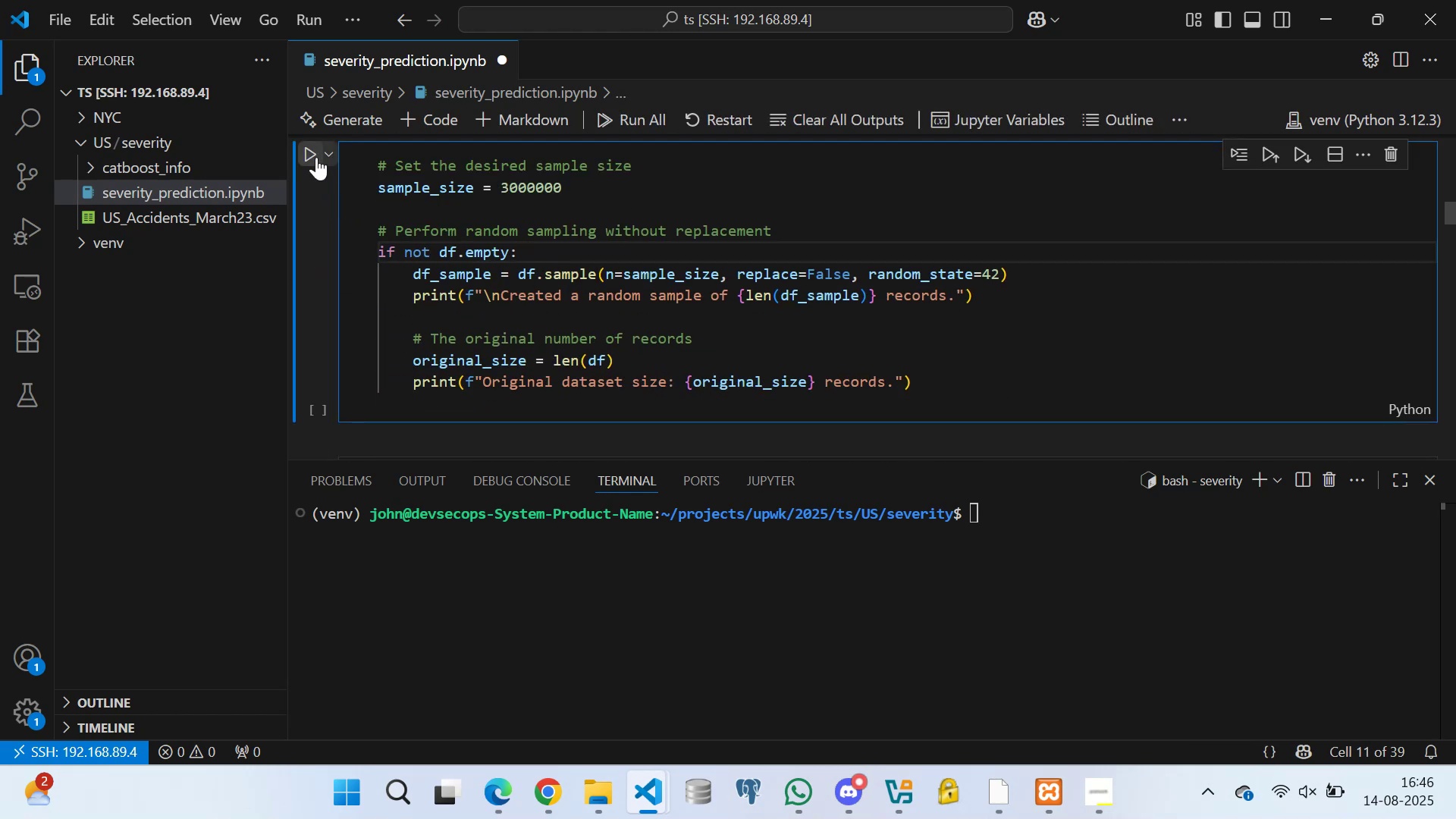 
left_click([315, 153])
 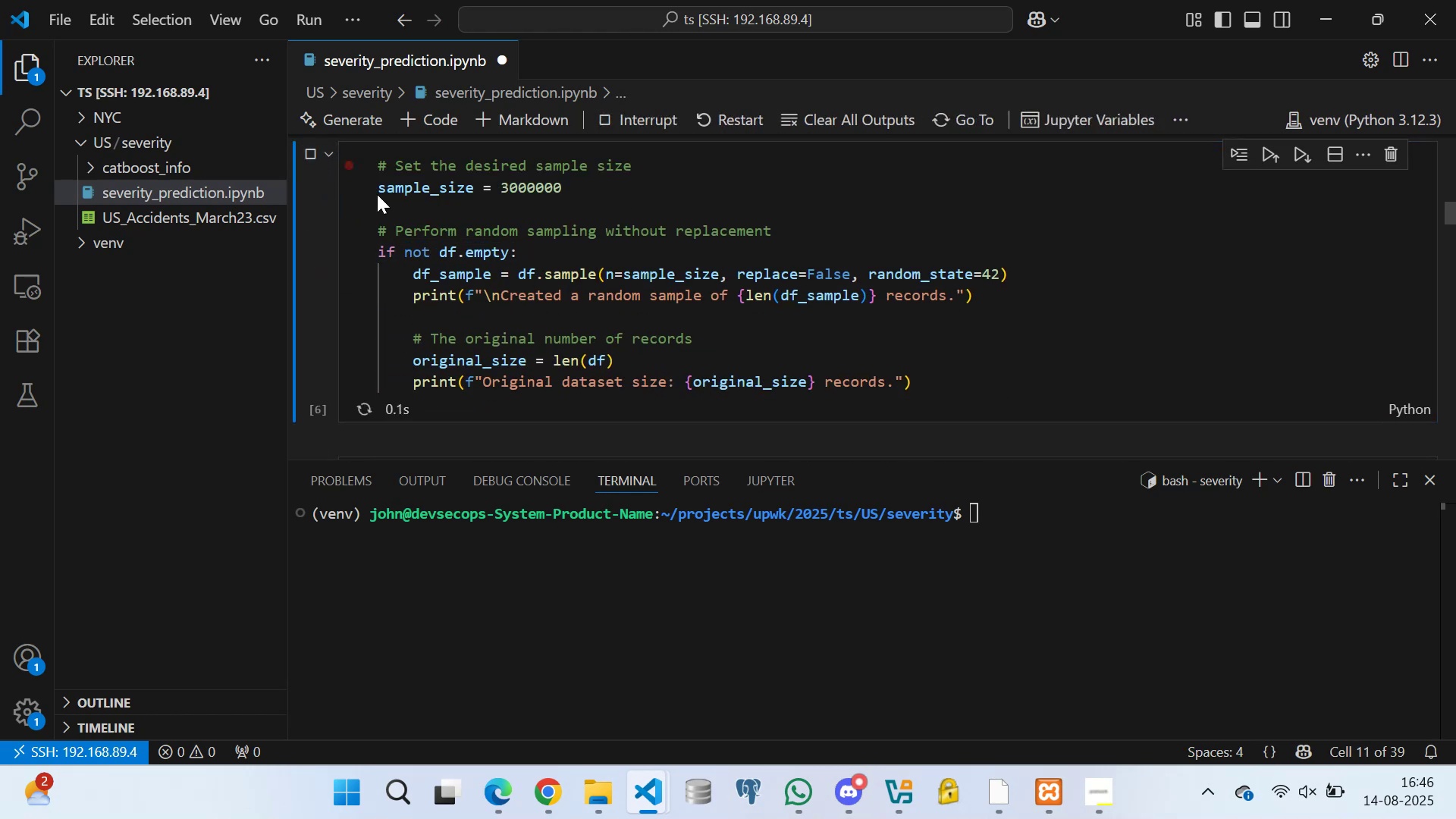 
scroll: coordinate [461, 254], scroll_direction: down, amount: 14.0
 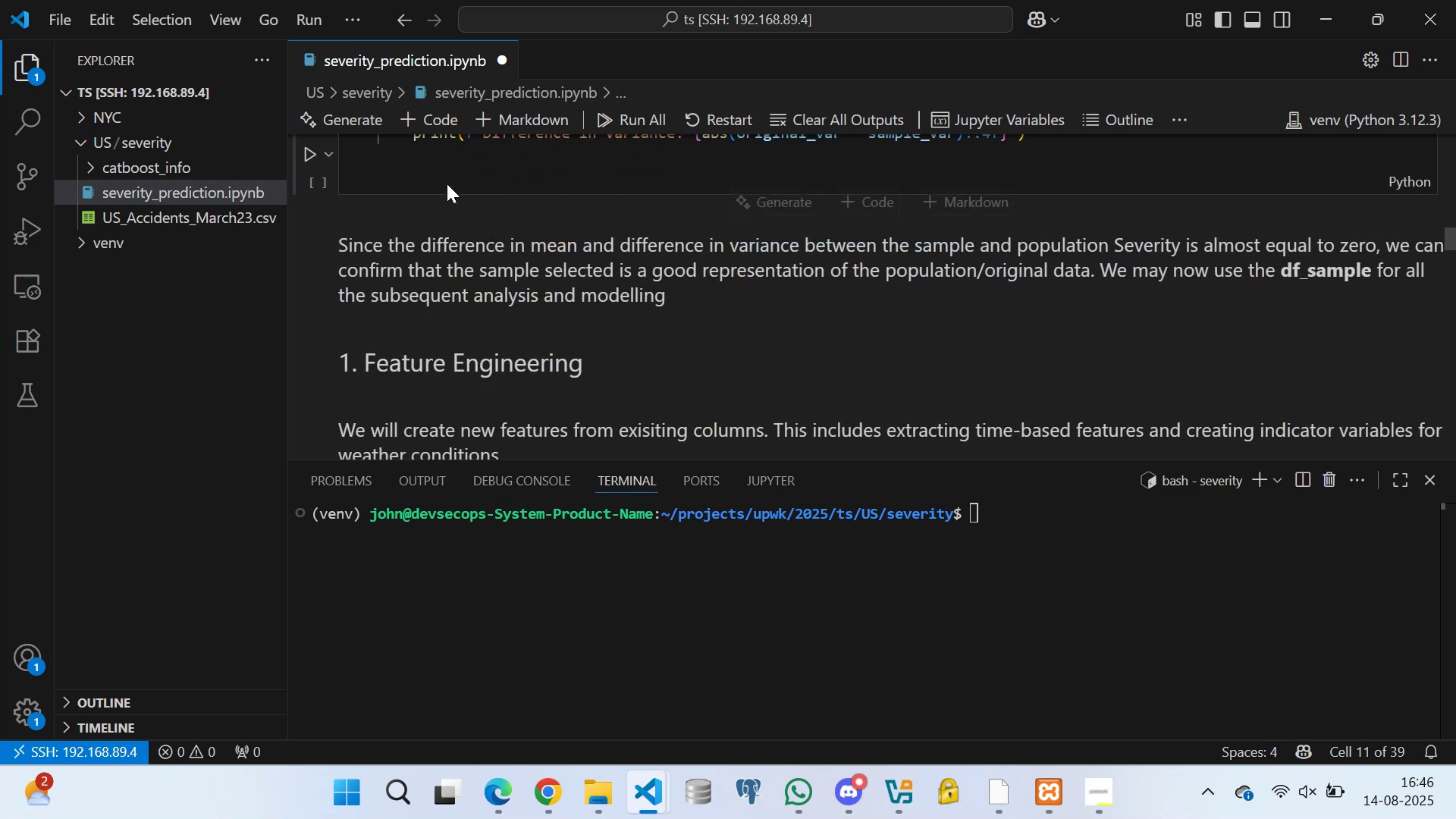 
left_click([447, 171])
 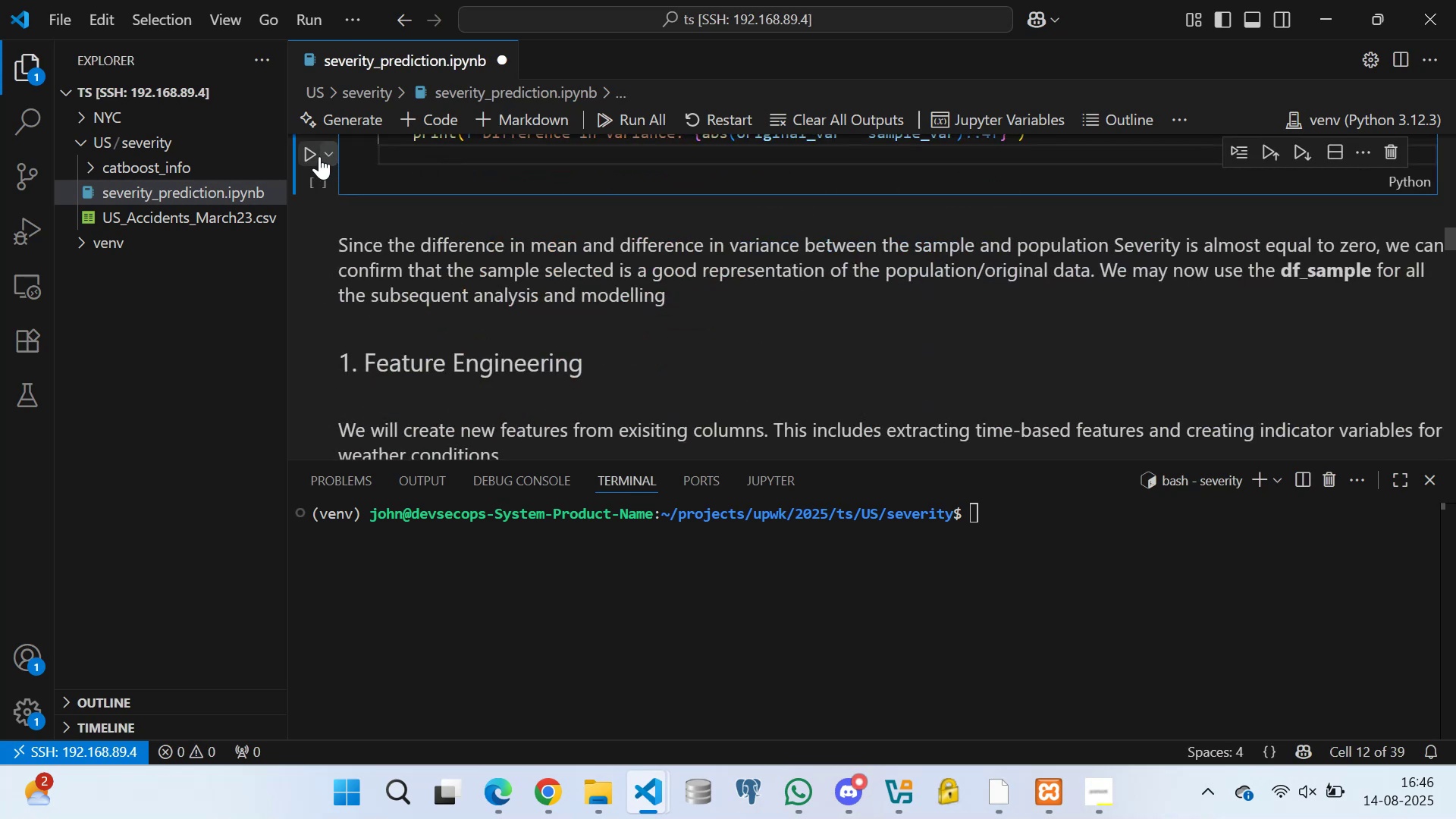 
left_click([310, 151])
 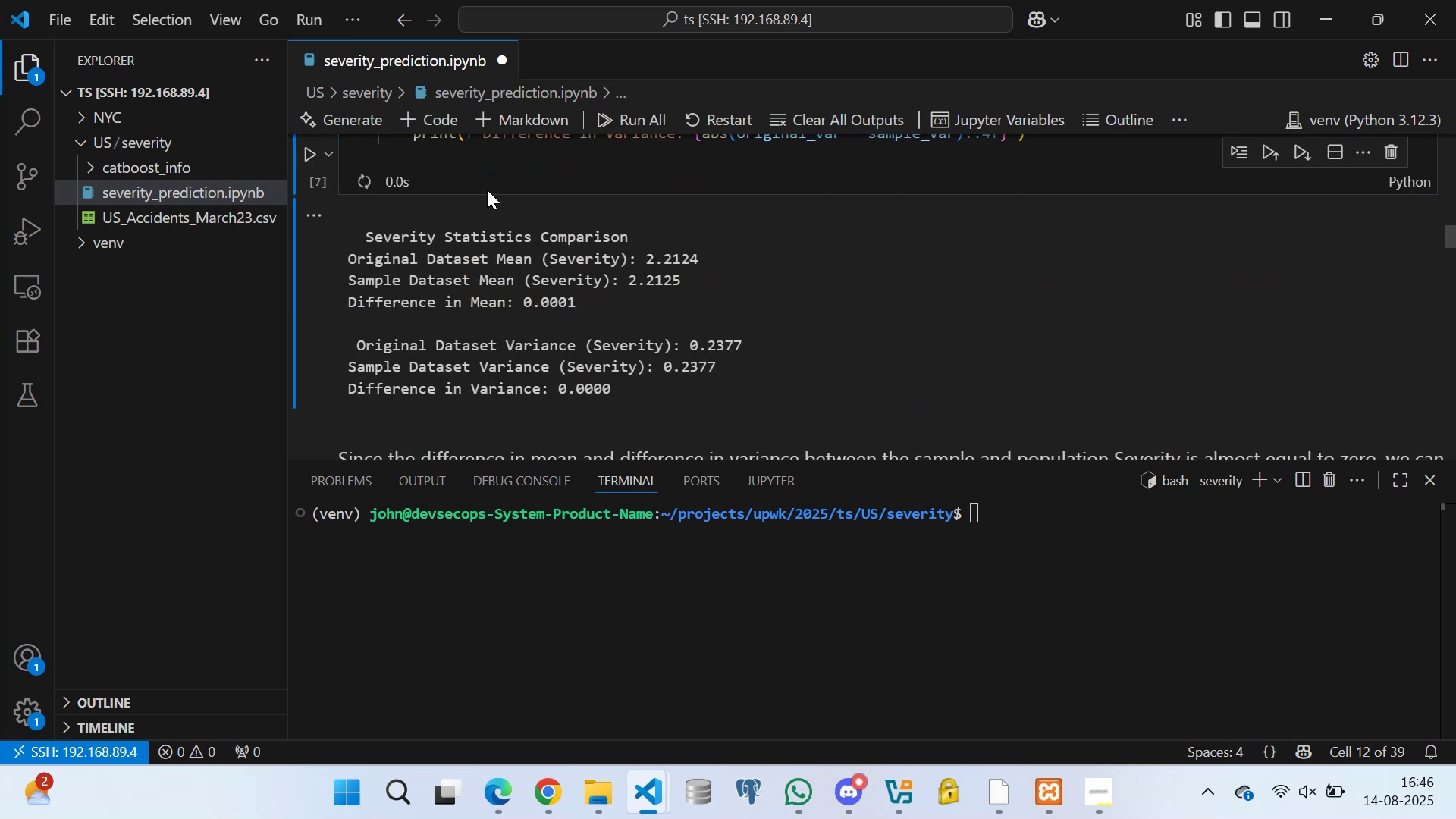 
scroll: coordinate [480, 301], scroll_direction: down, amount: 15.0
 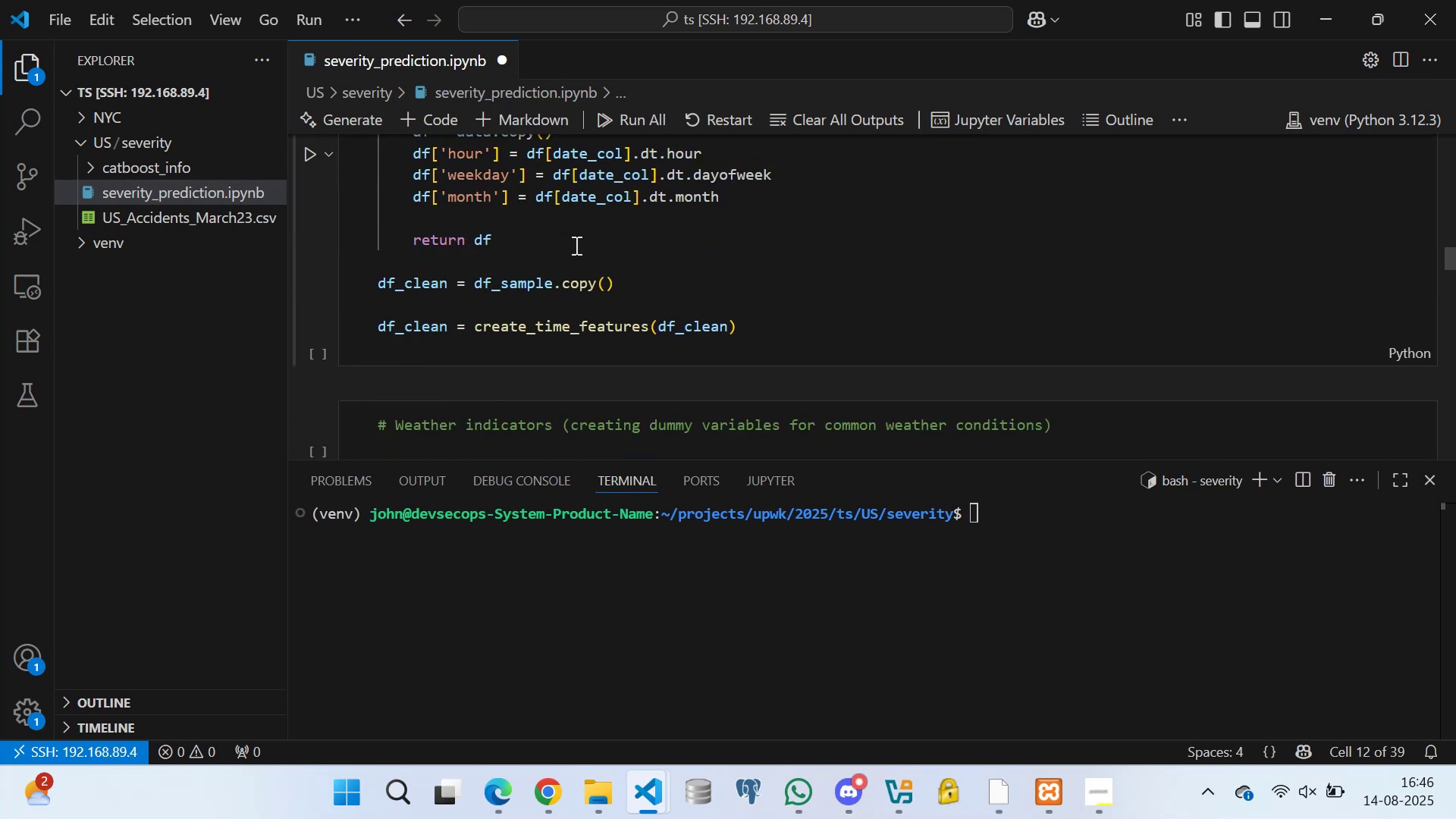 
left_click([572, 246])
 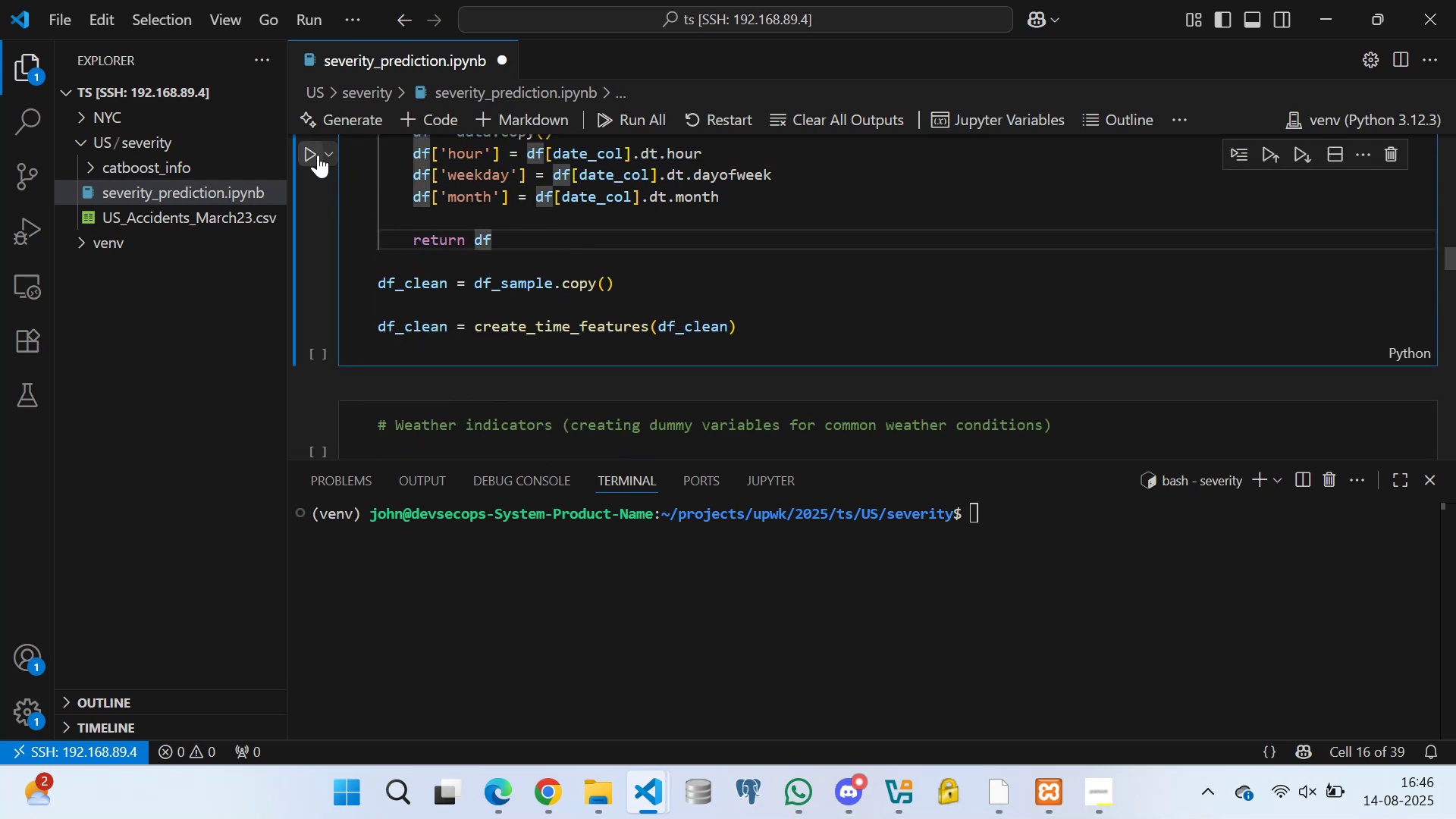 
left_click([315, 153])
 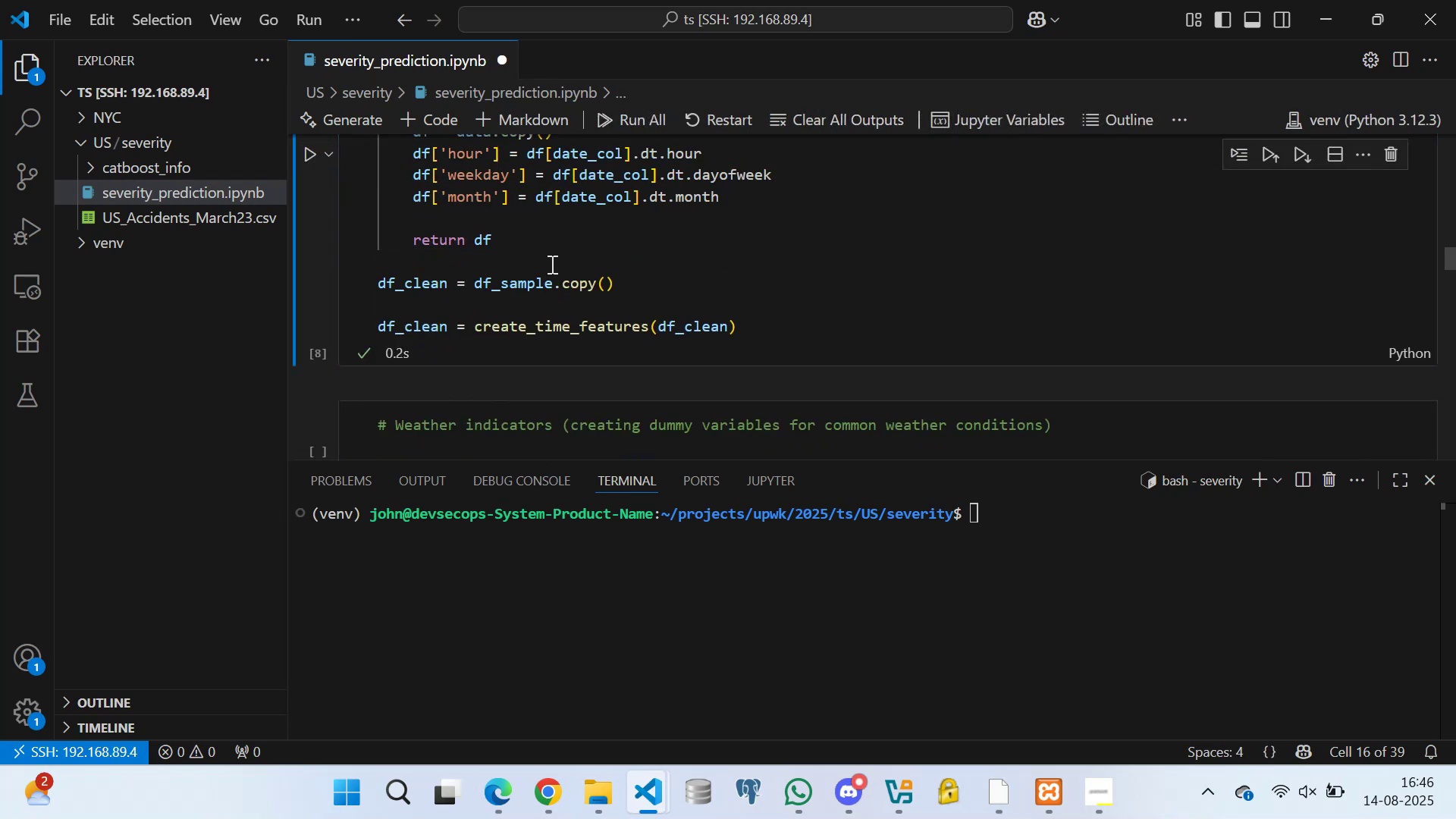 
scroll: coordinate [489, 258], scroll_direction: down, amount: 5.0
 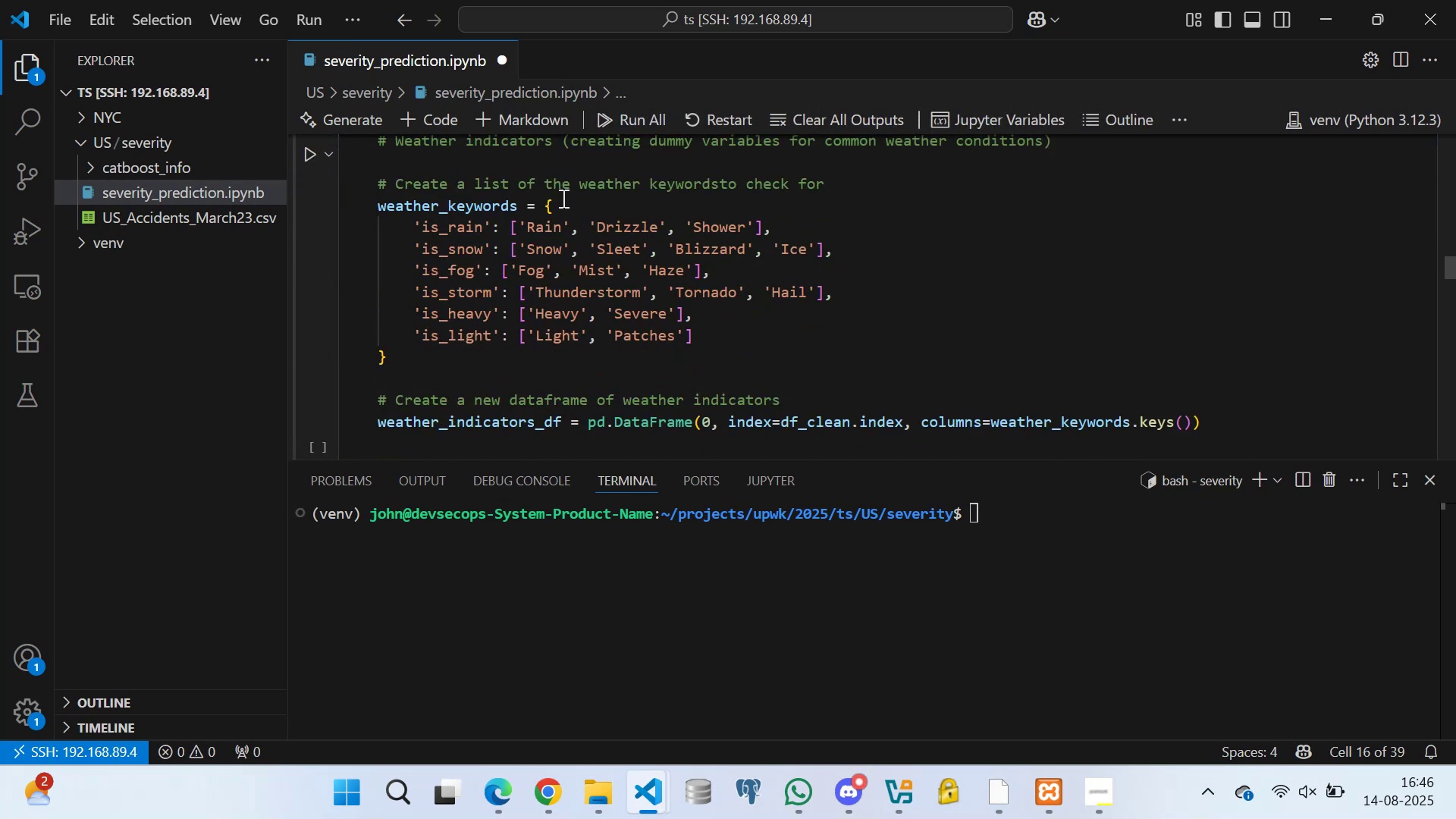 
left_click([572, 202])
 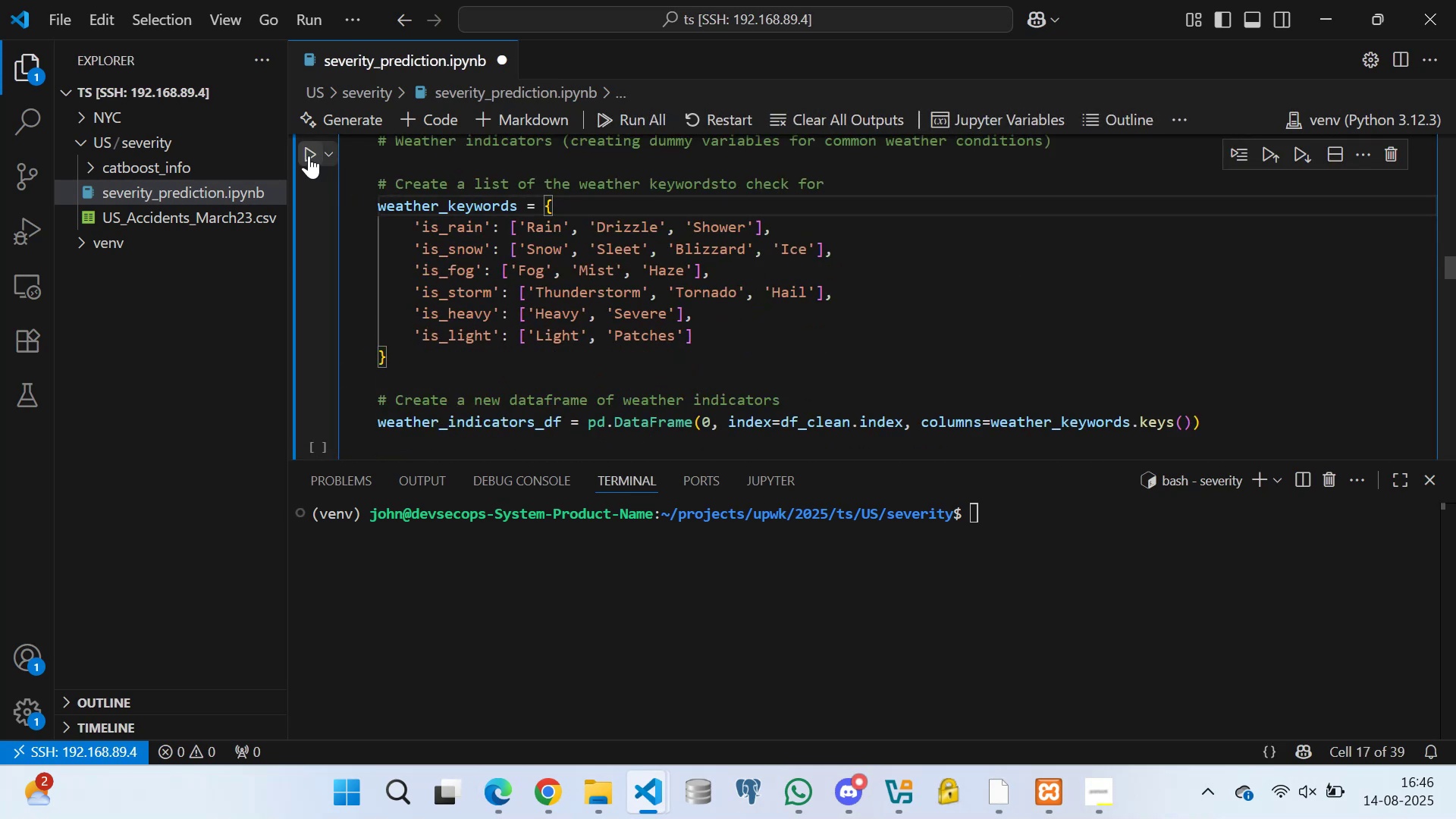 
left_click([307, 151])
 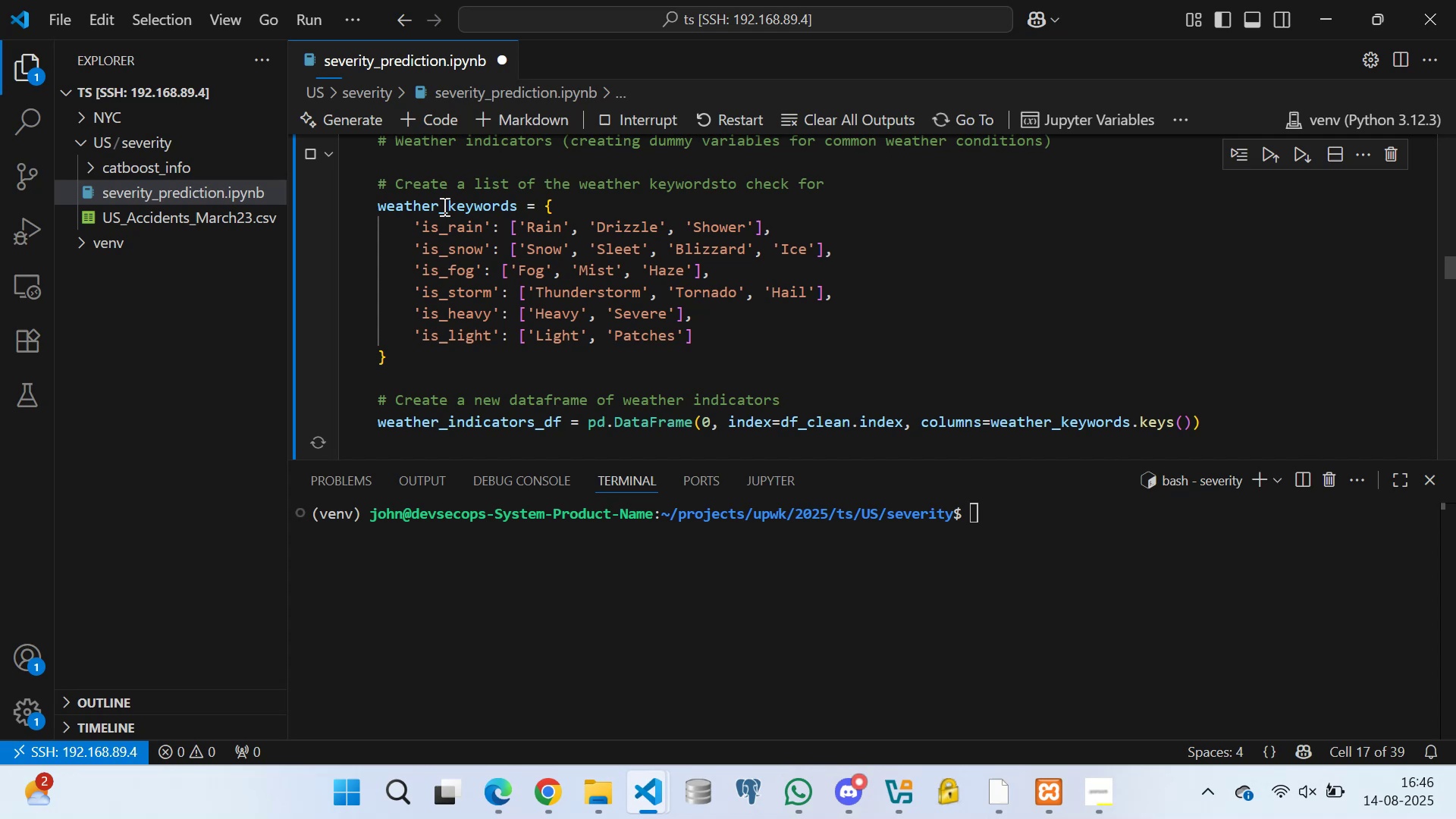 
scroll: coordinate [484, 294], scroll_direction: down, amount: 7.0
 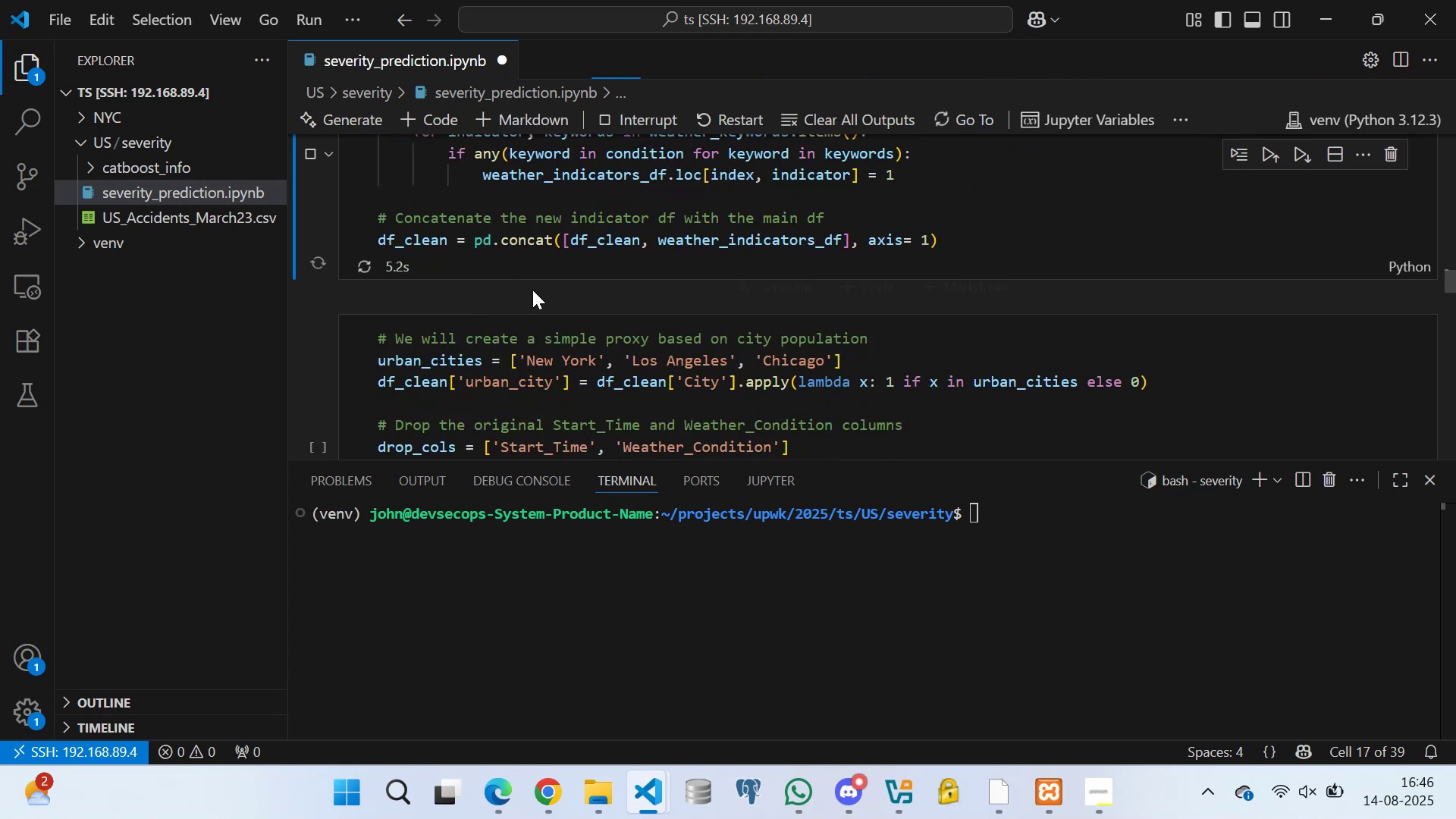 
wait(9.31)
 